 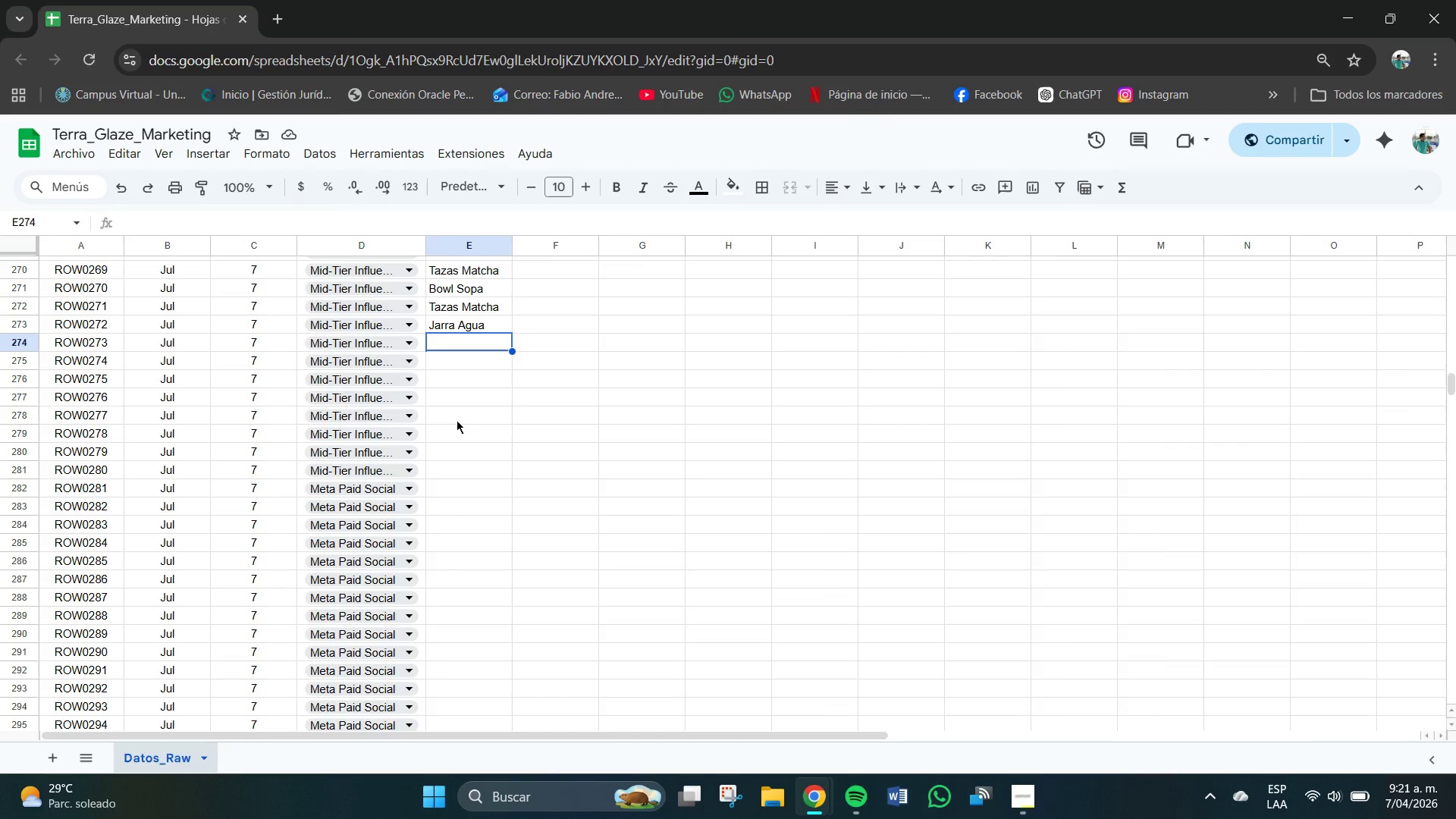 
left_click([468, 347])
 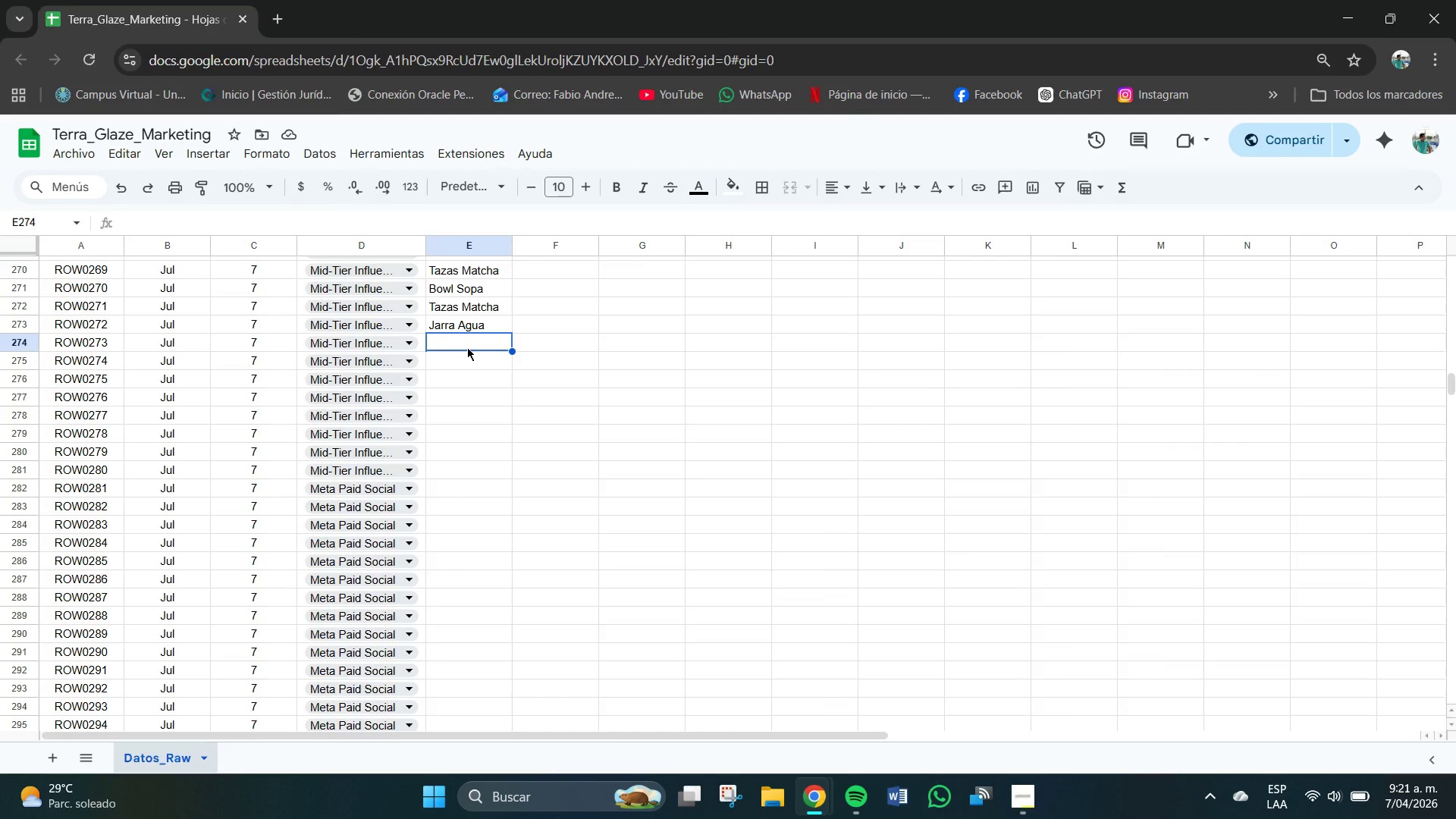 
wait(6.77)
 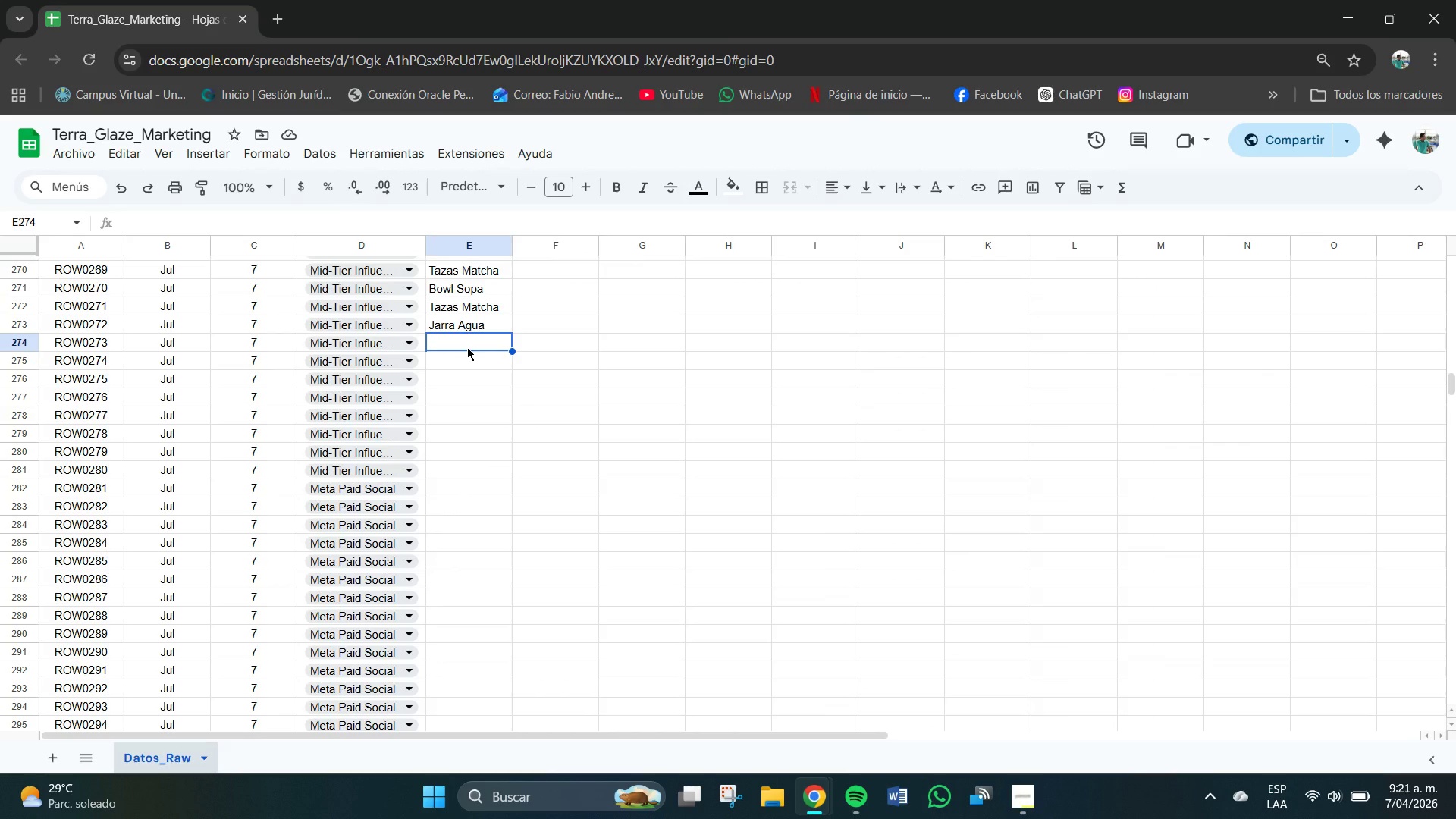 
key(CapsLock)
 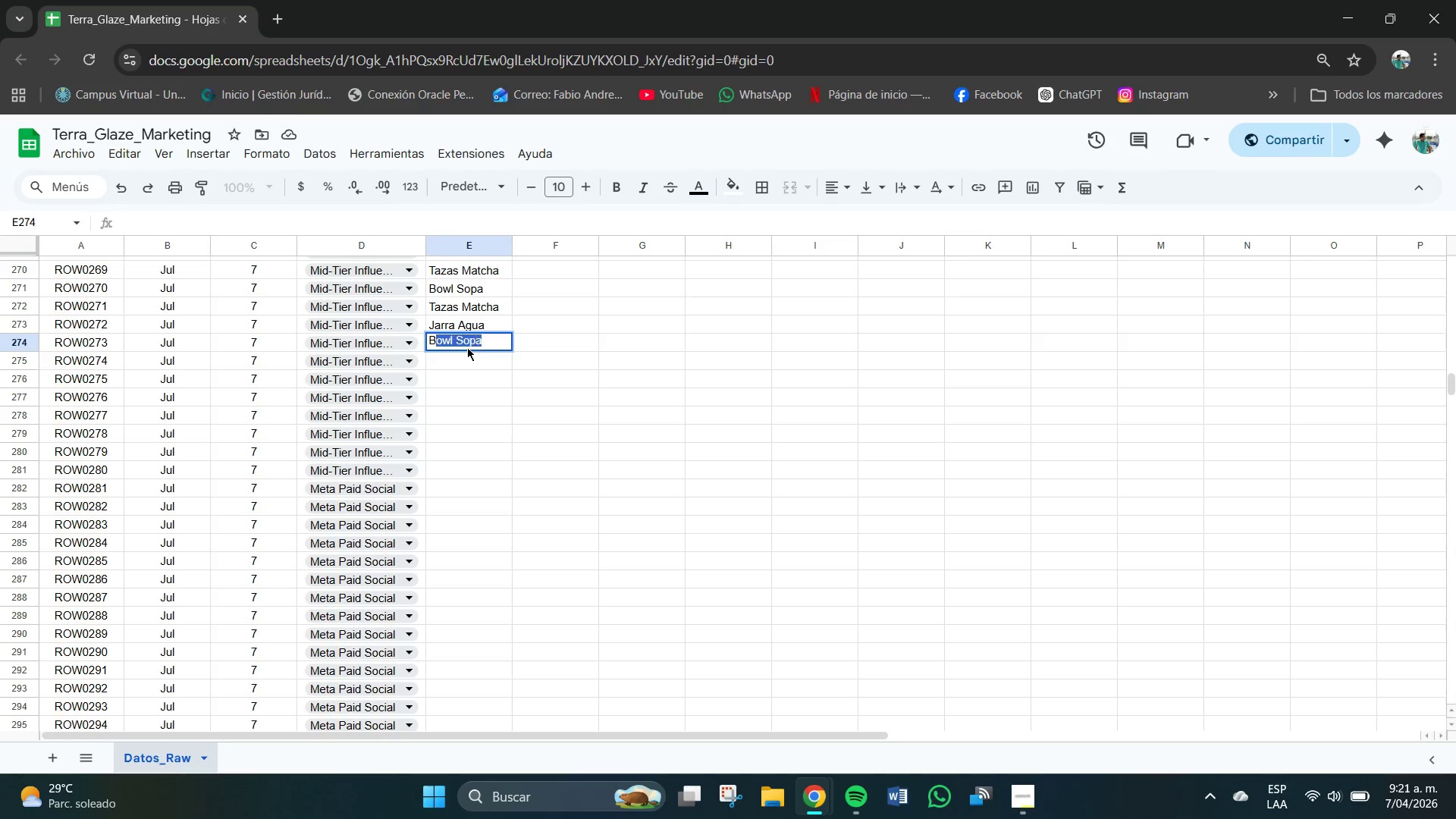 
key(B)
 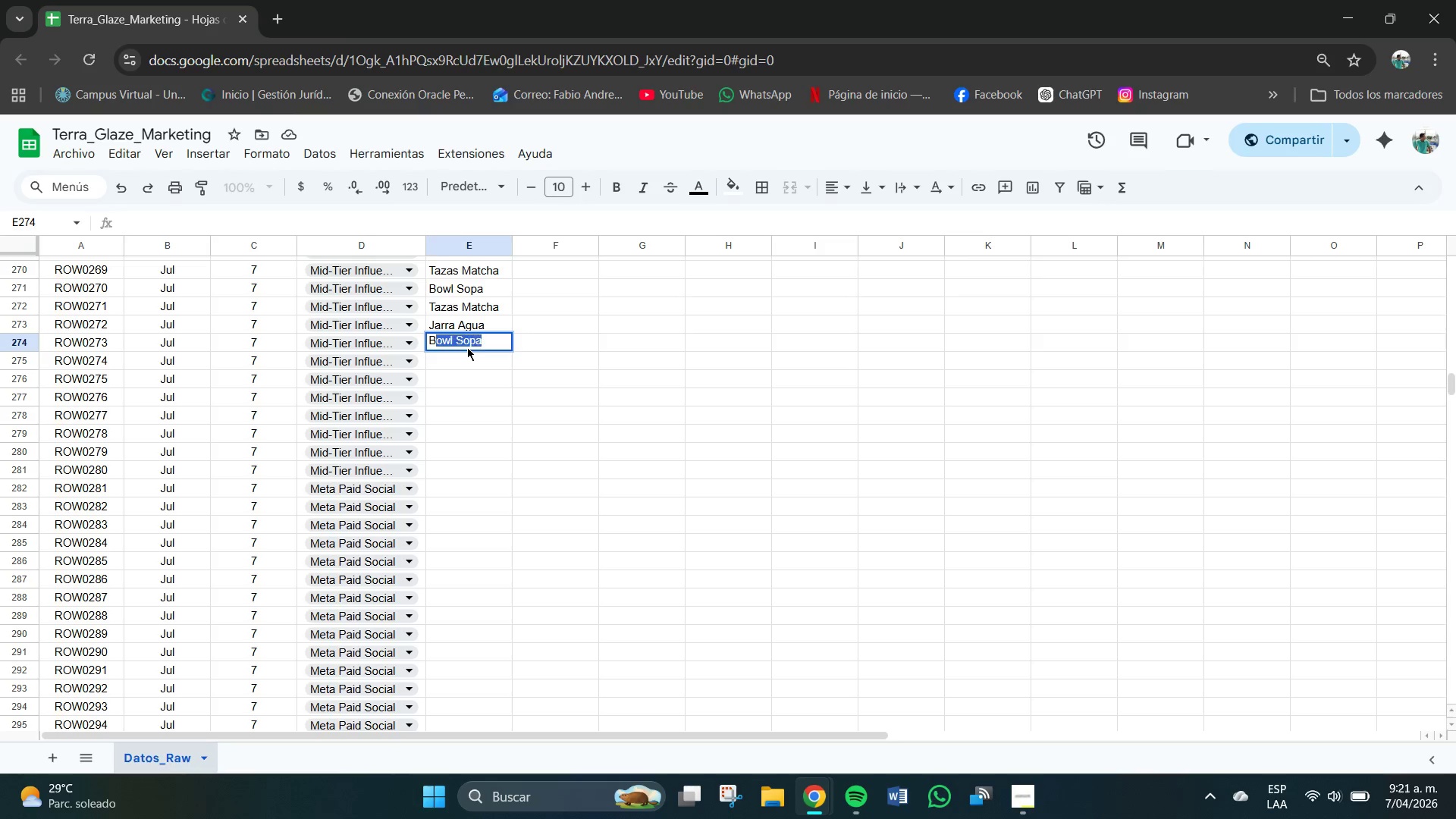 
key(CapsLock)
 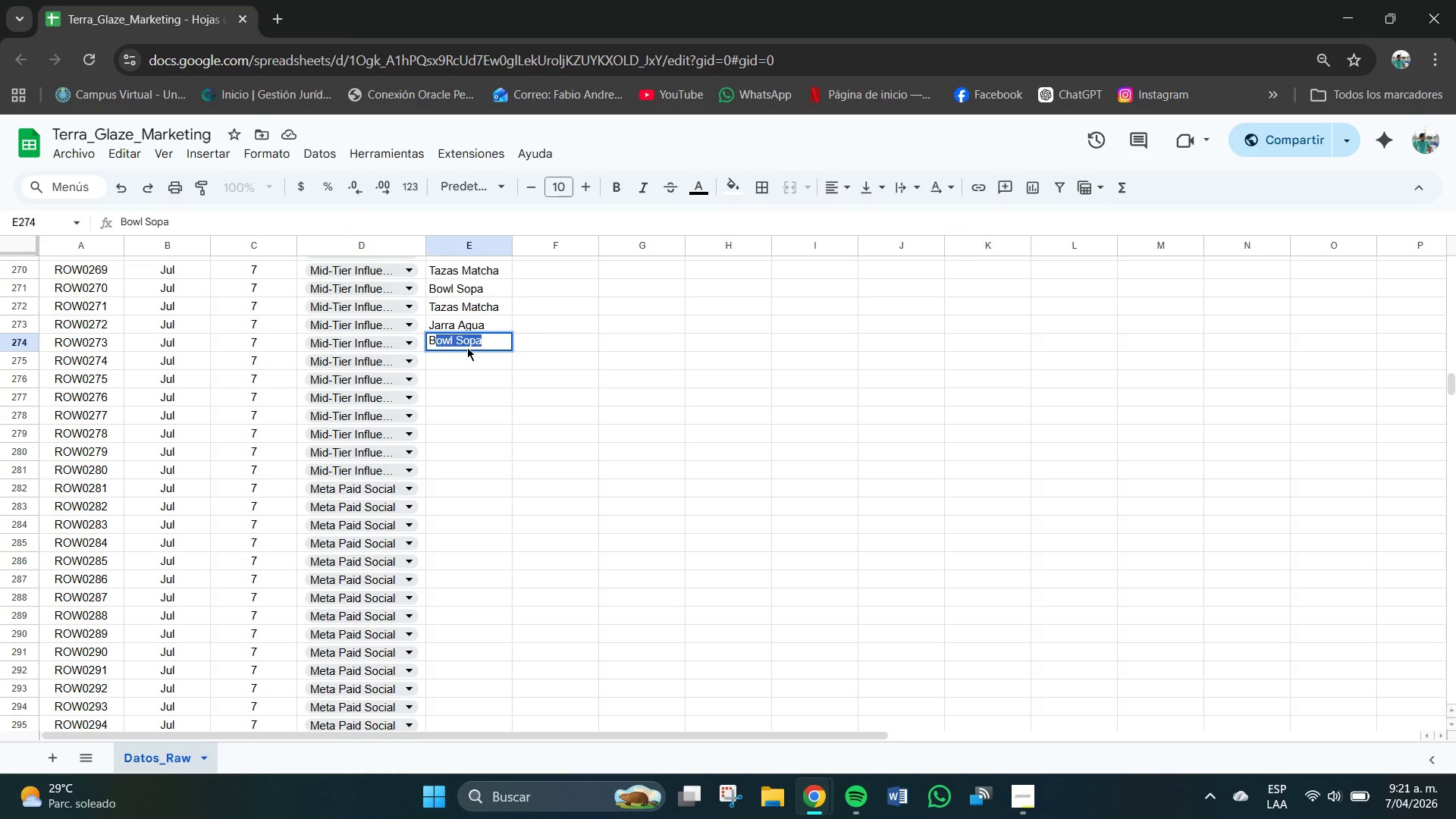 
key(Enter)
 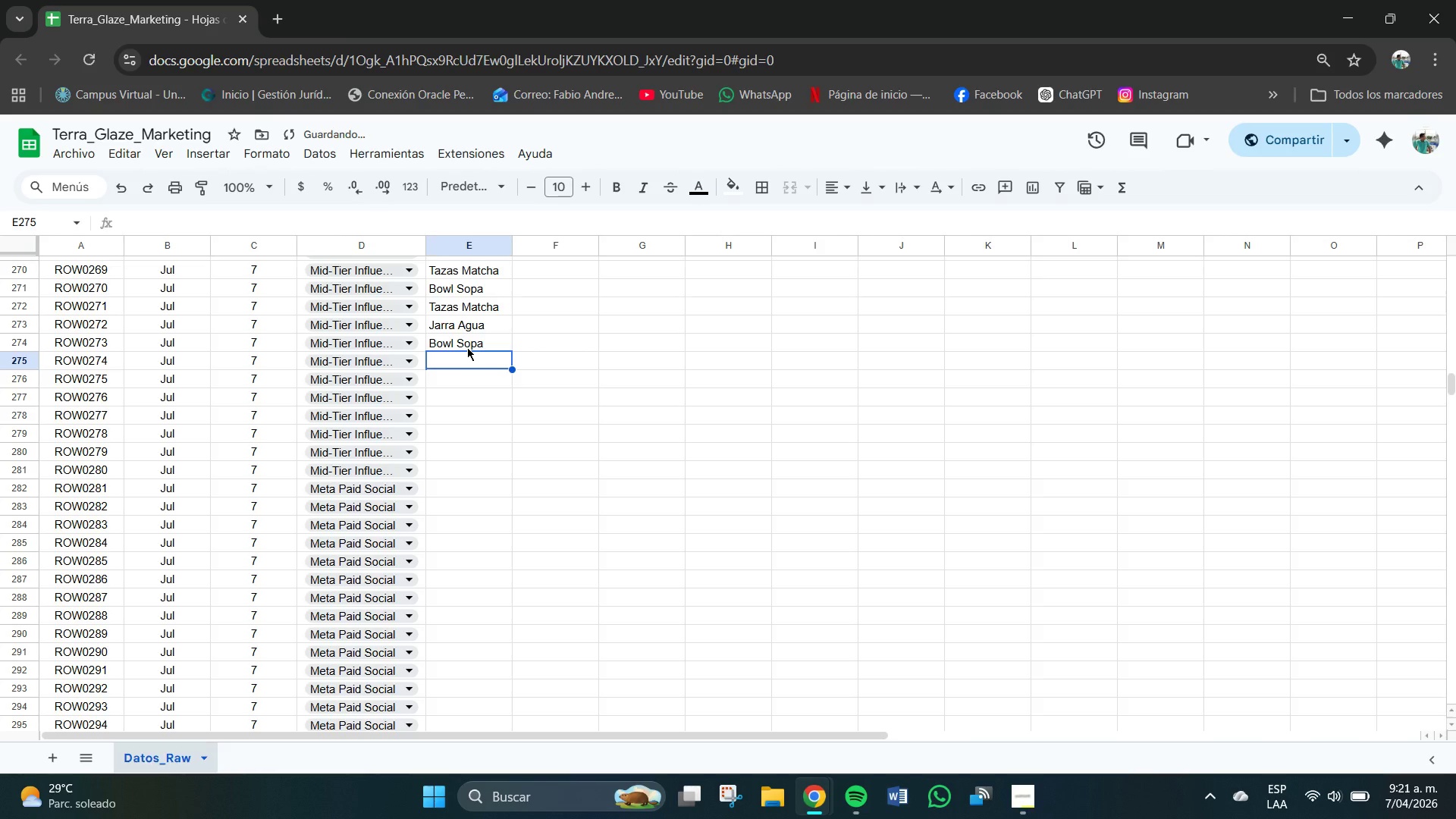 
type(Set Cen)
 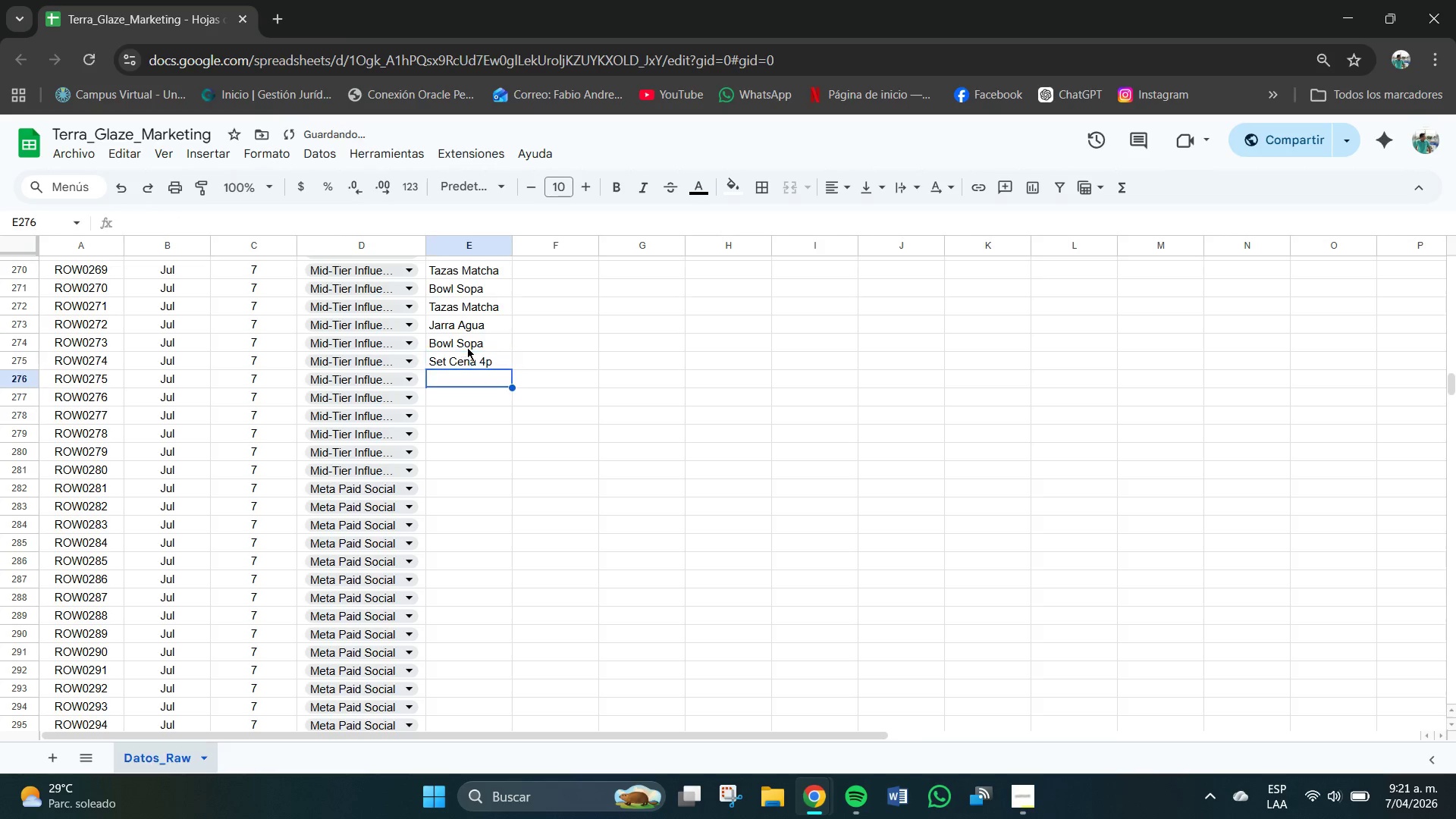 
key(Enter)
 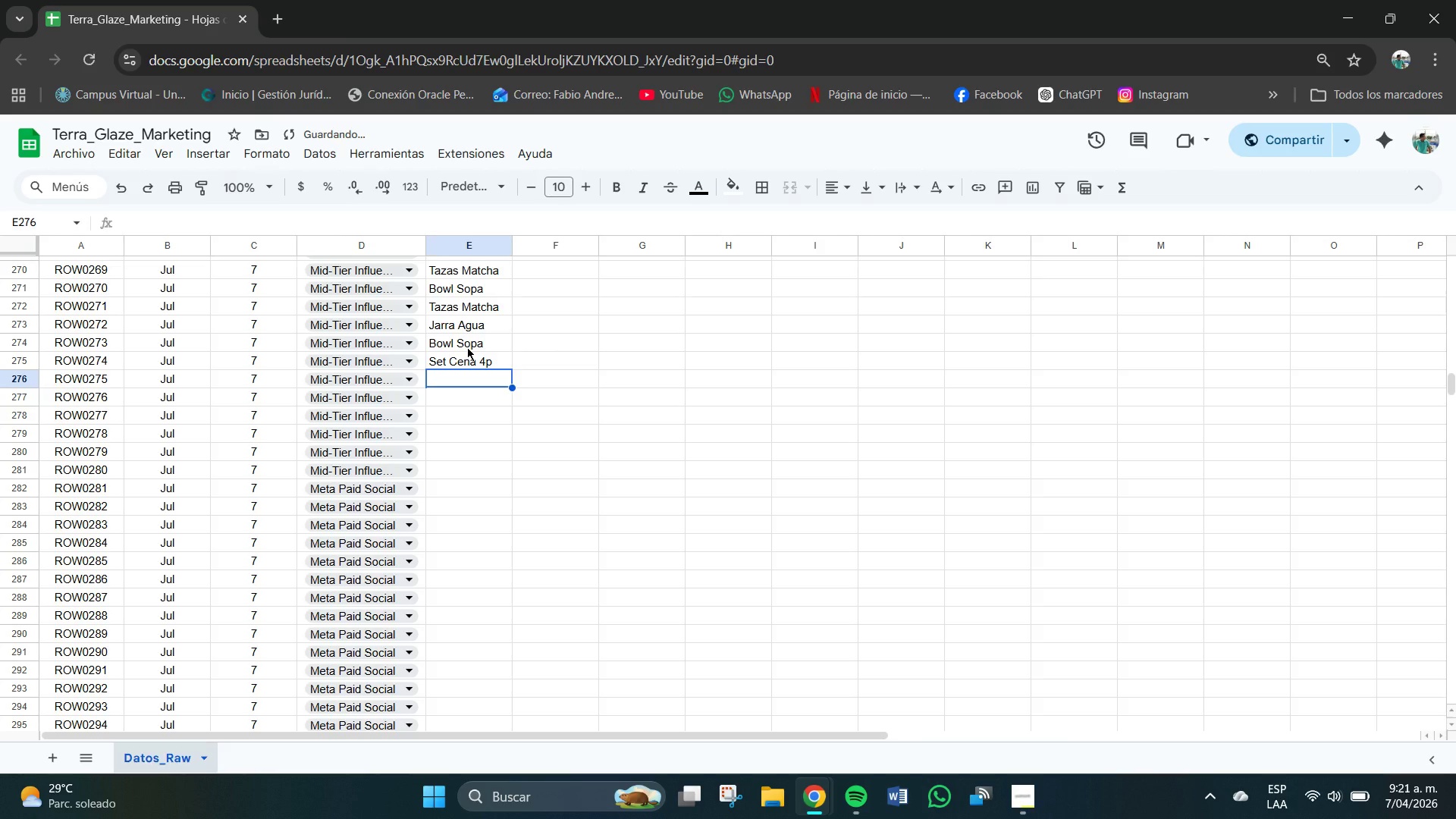 
type(Set Ce)
 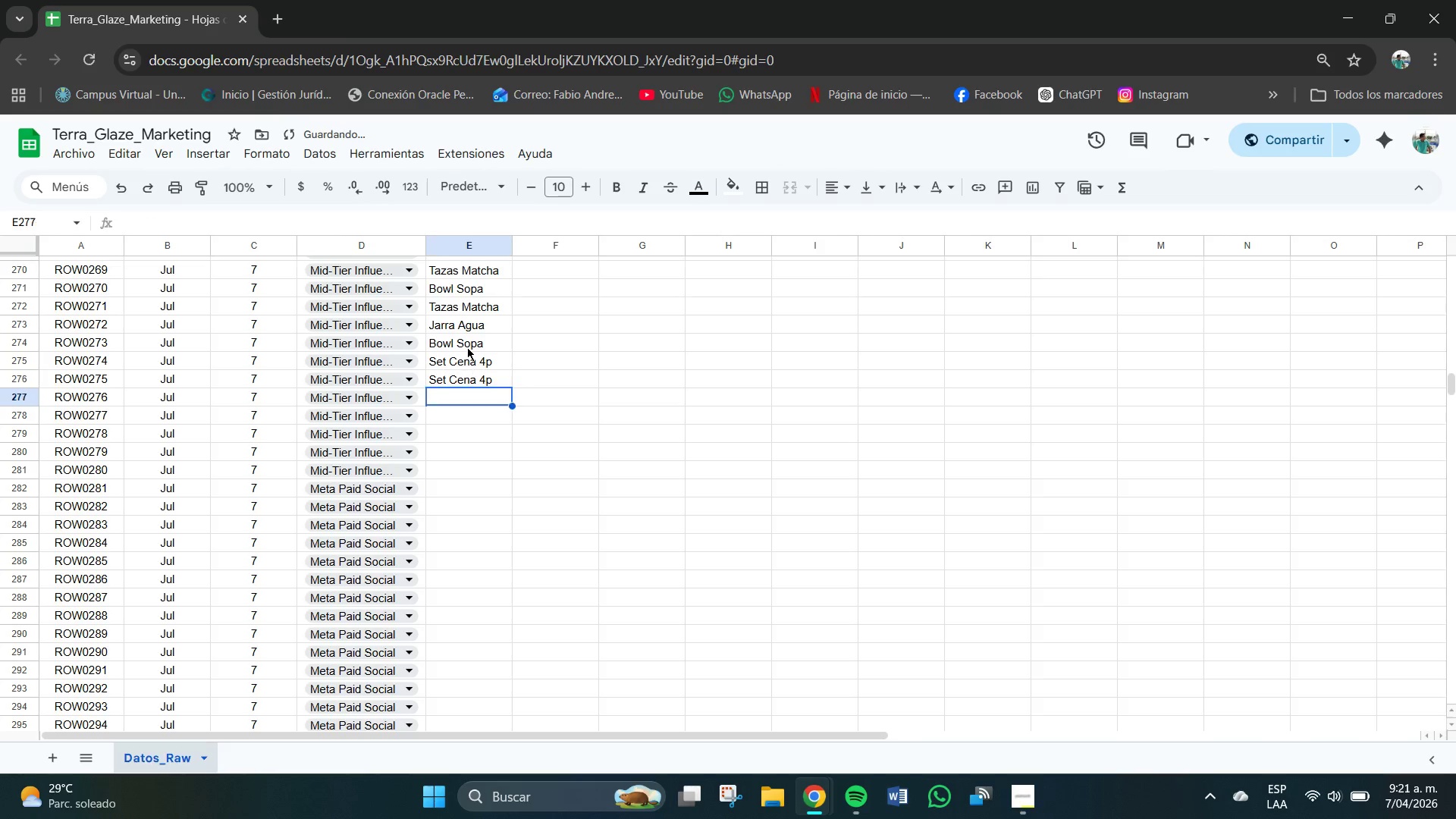 
key(Enter)
 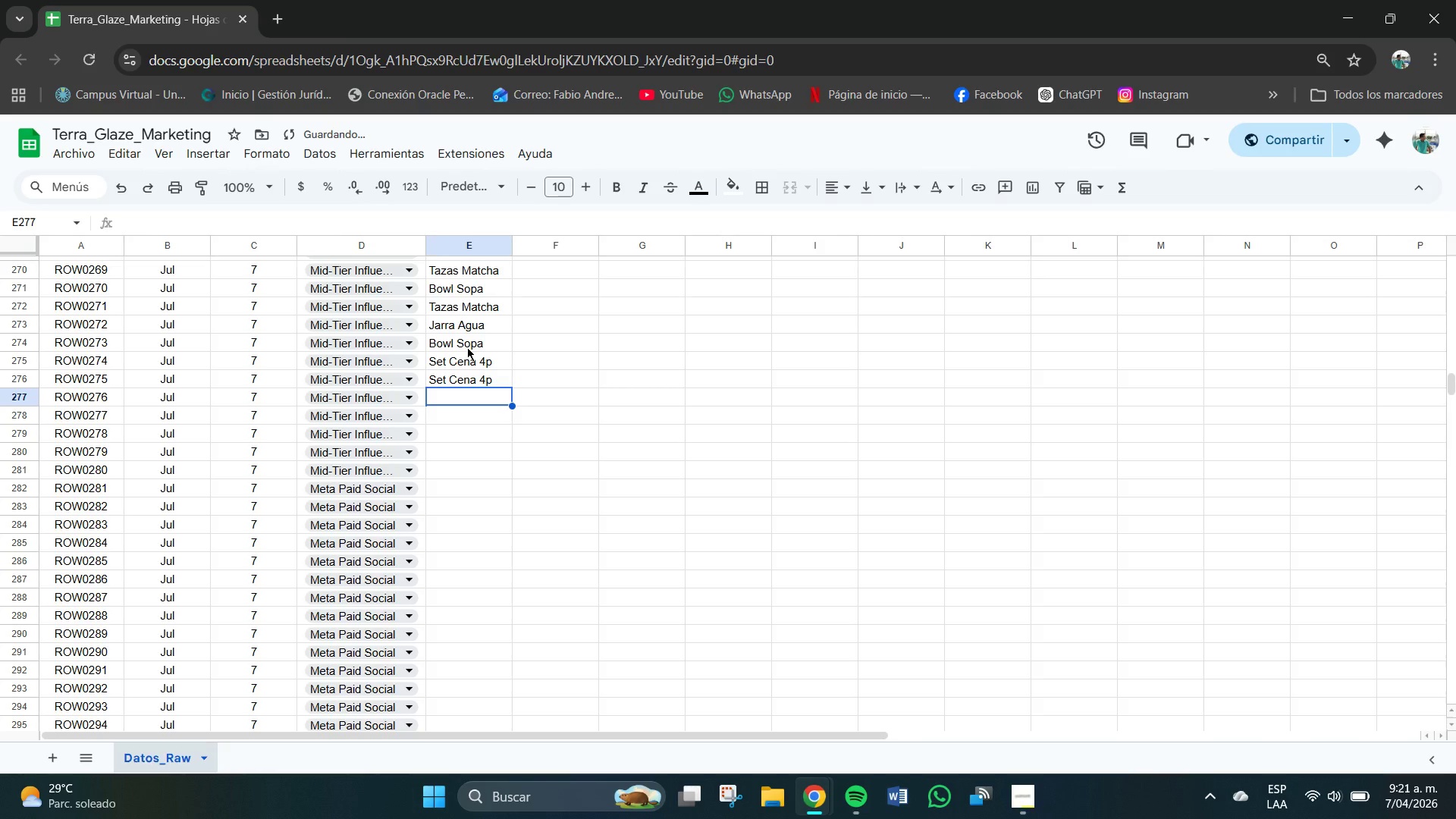 
key(CapsLock)
 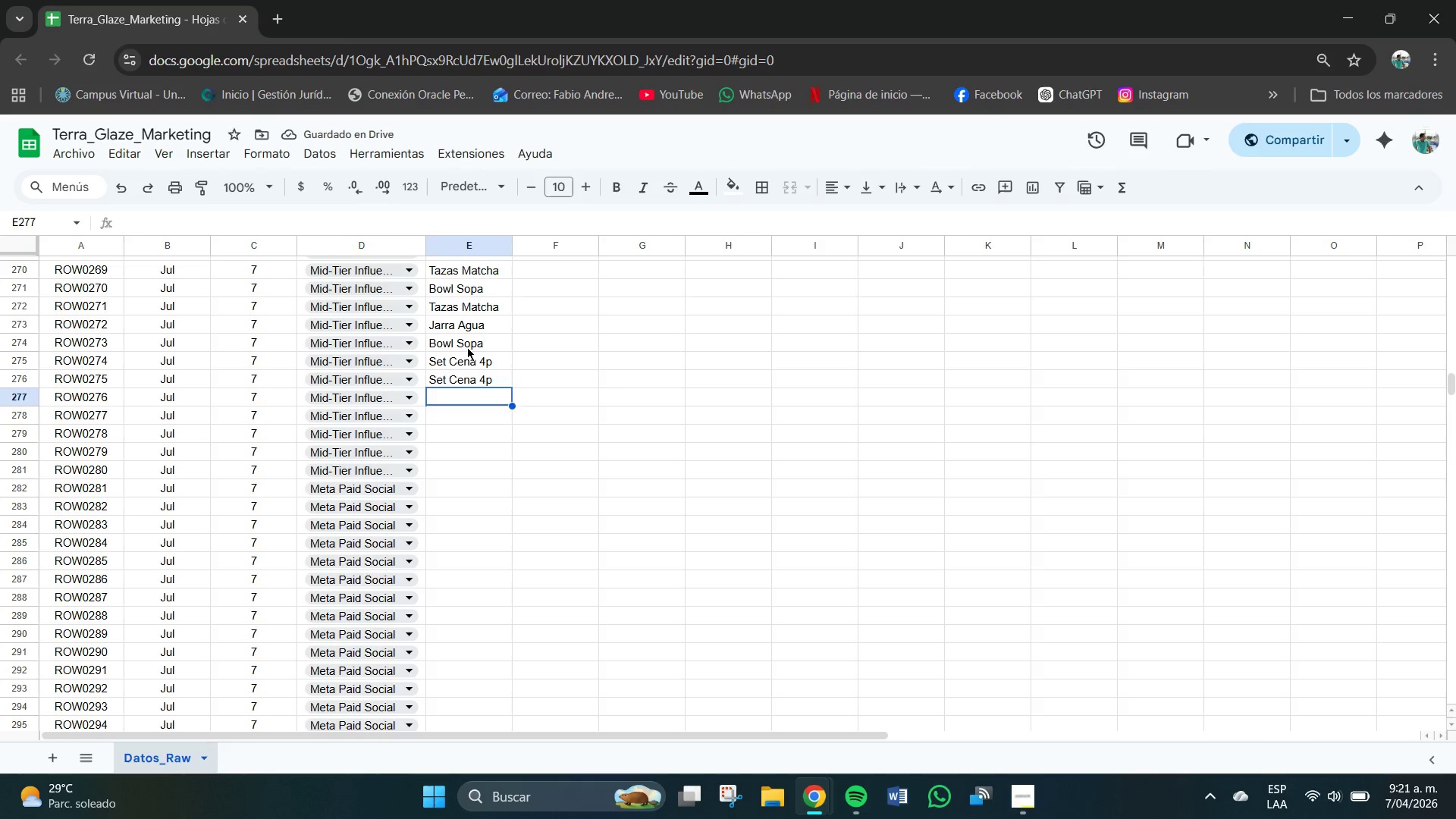 
key(T)
 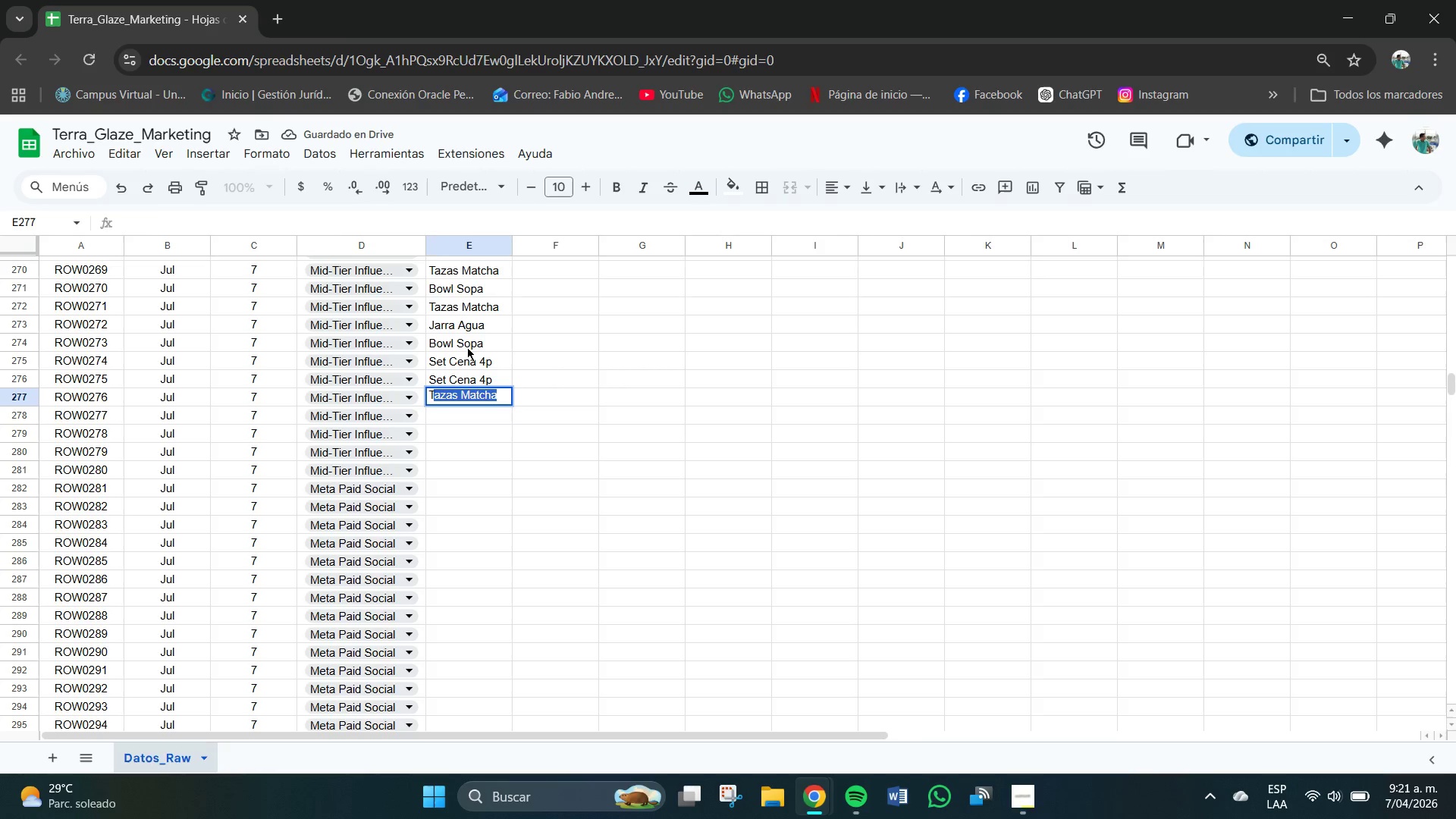 
key(CapsLock)
 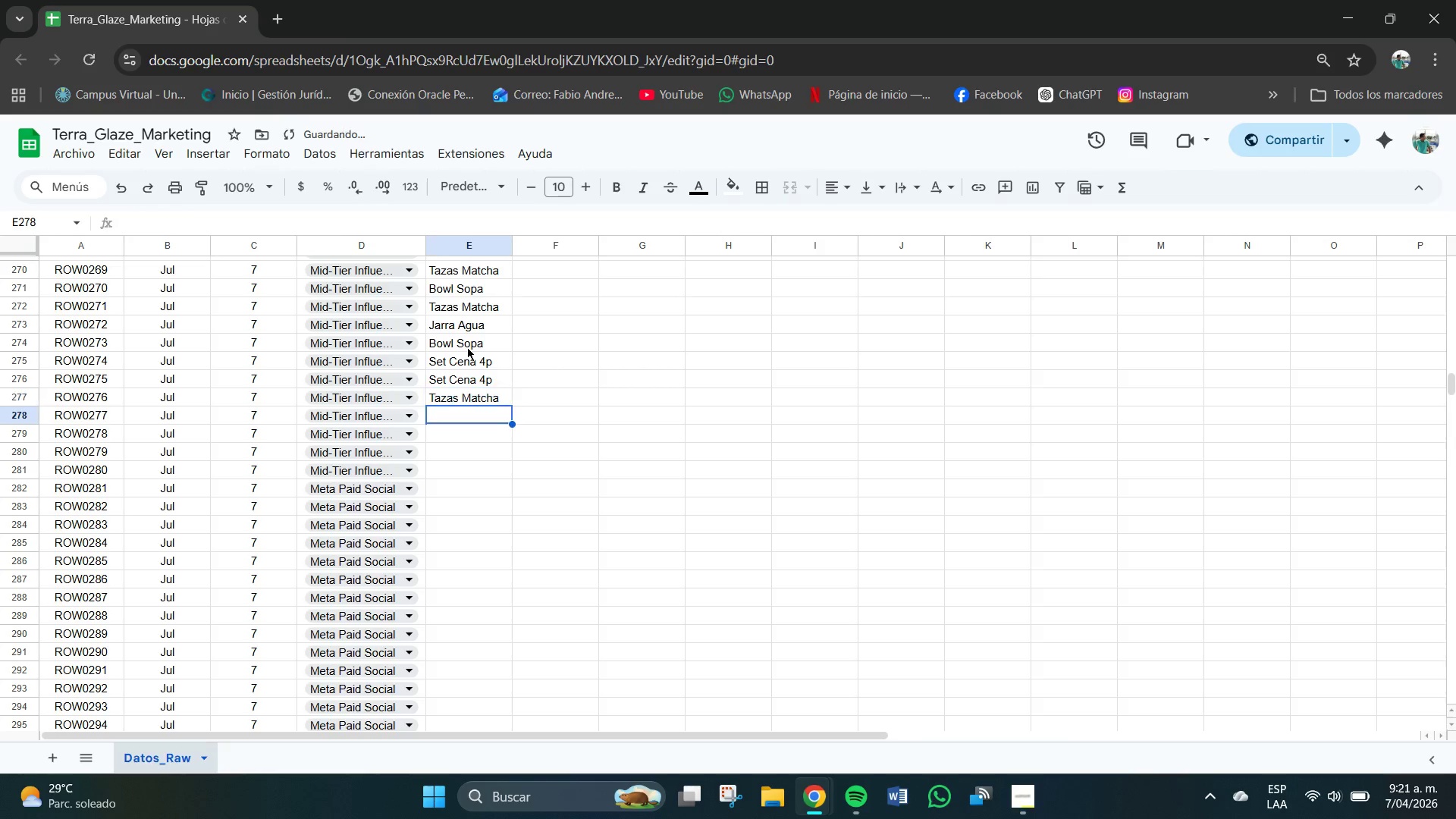 
key(Enter)
 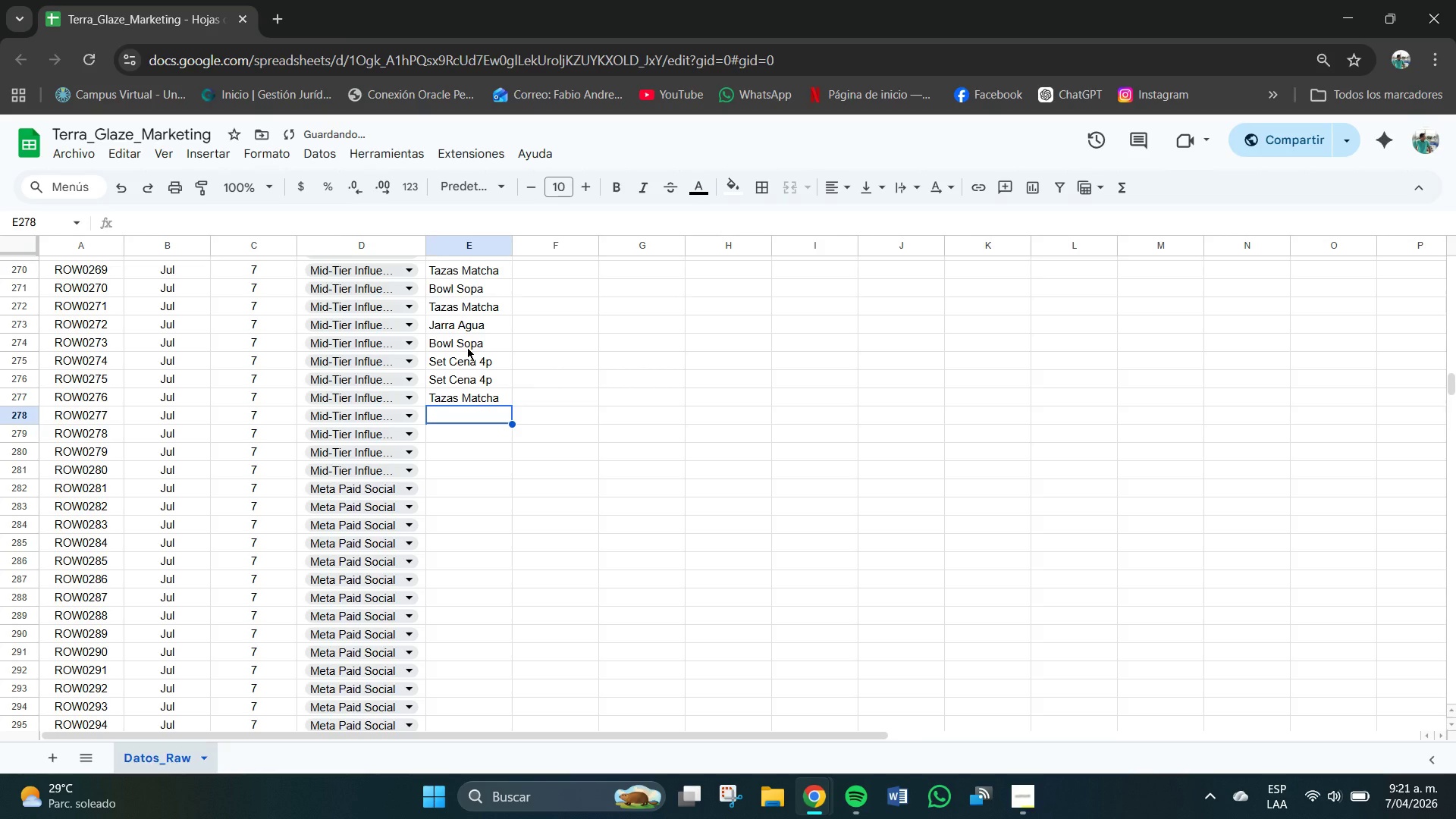 
type(Set CE)
key(Backspace)
key(Backspace)
key(Backspace)
type(cF)
key(Backspace)
key(Backspace)
type(Cfae)
key(Backspace)
key(Backspace)
key(Backspace)
type(afe)
 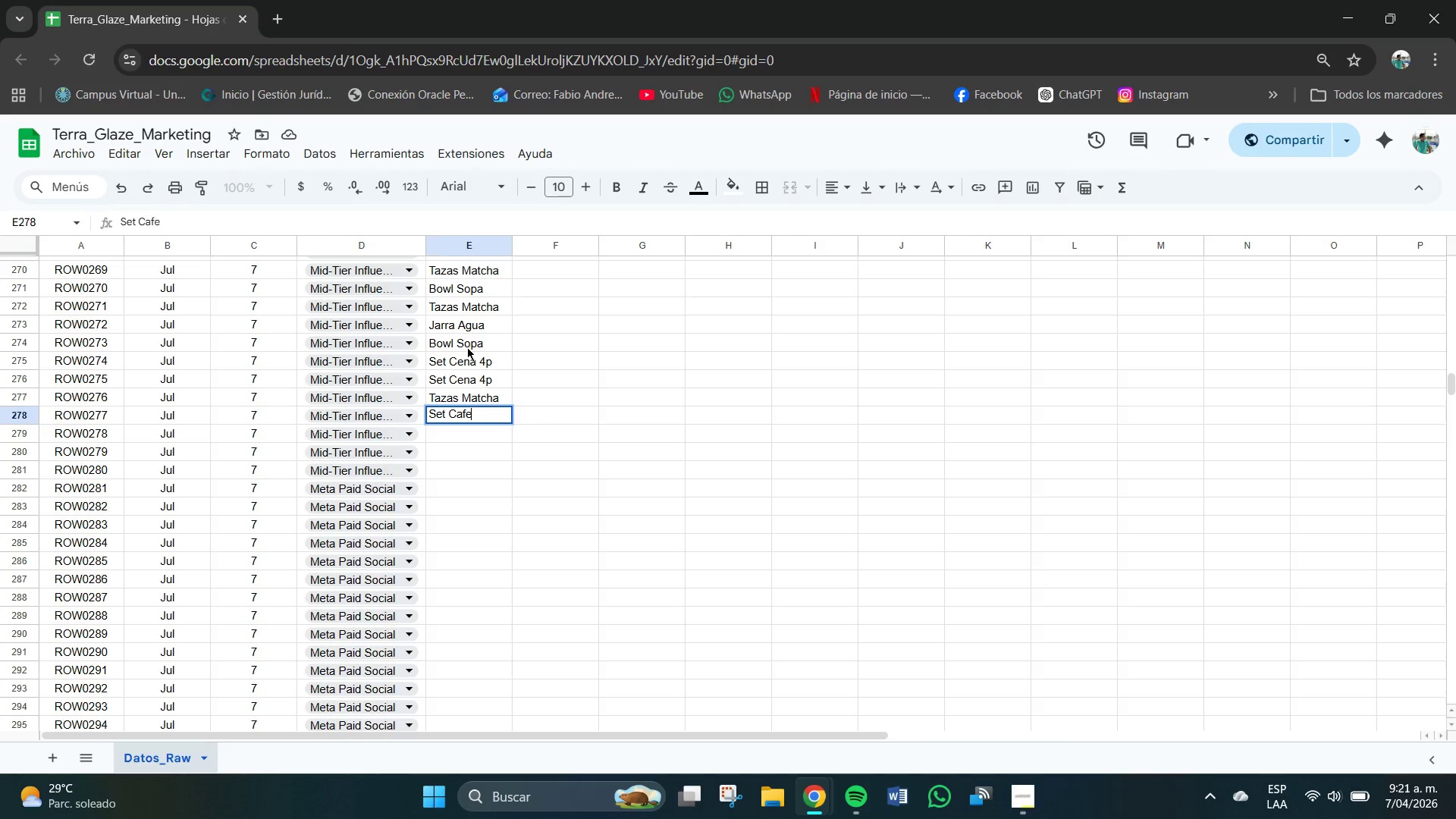 
key(Enter)
 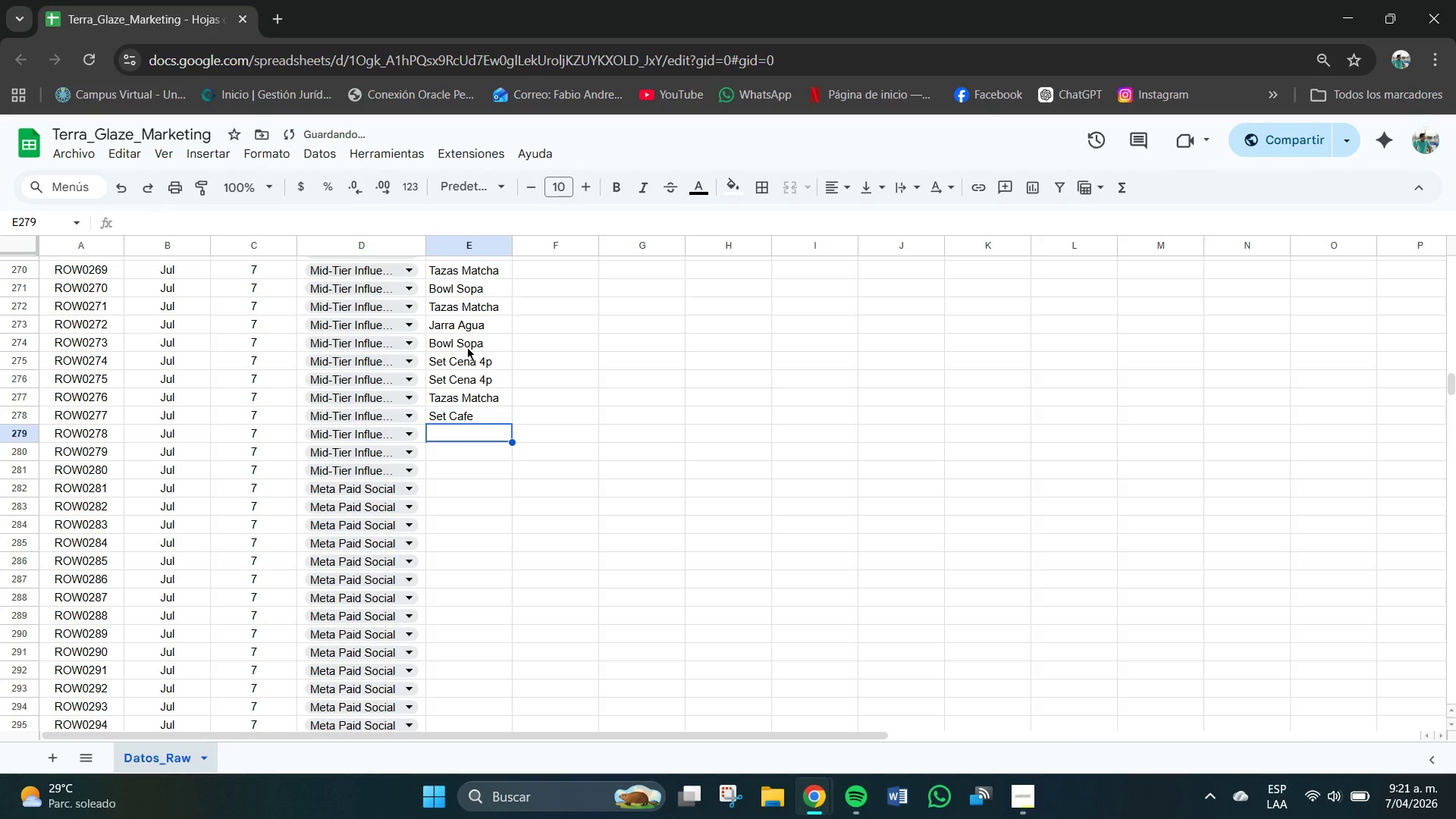 
type(Jarra Agua)
 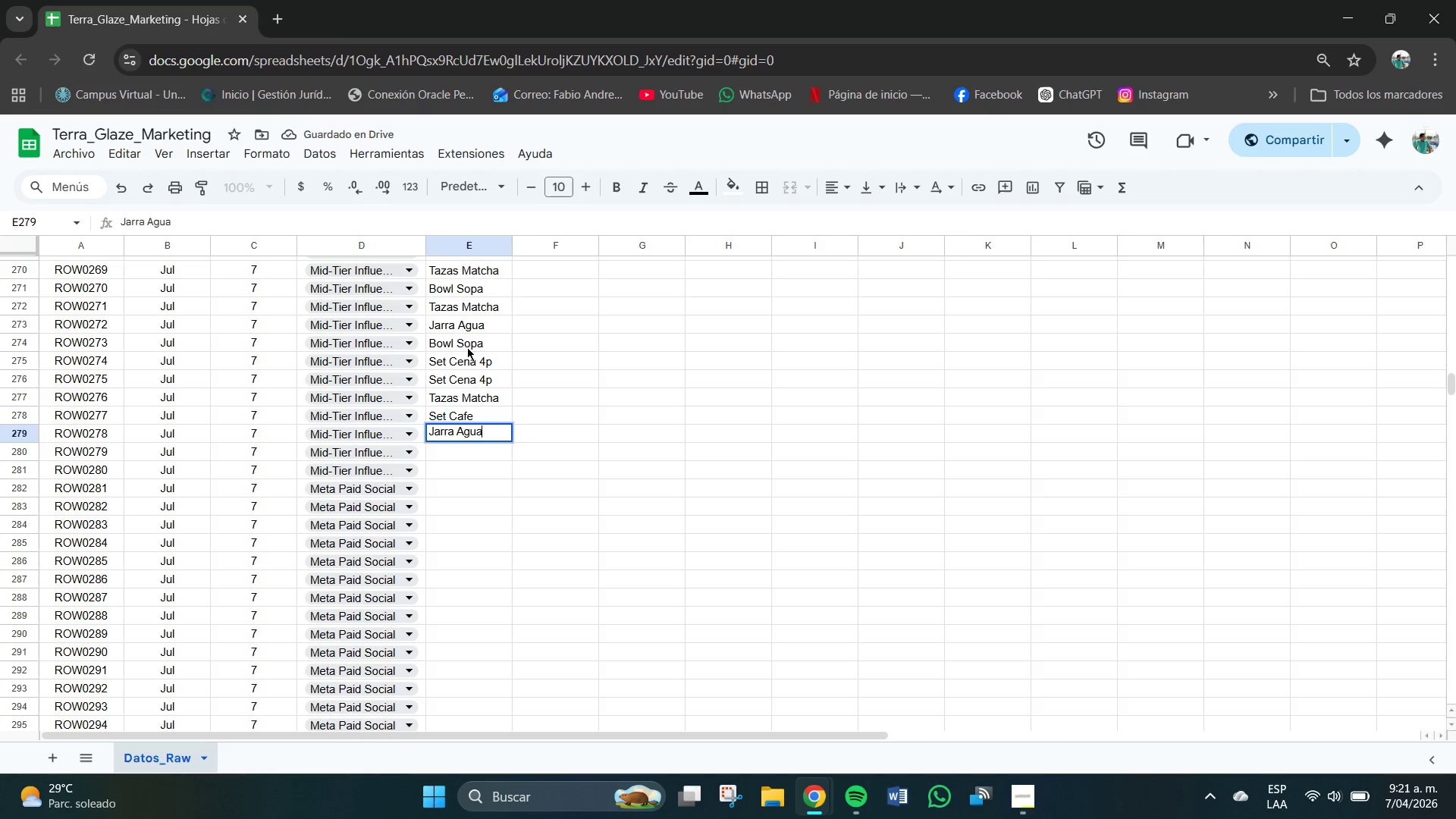 
key(Enter)
 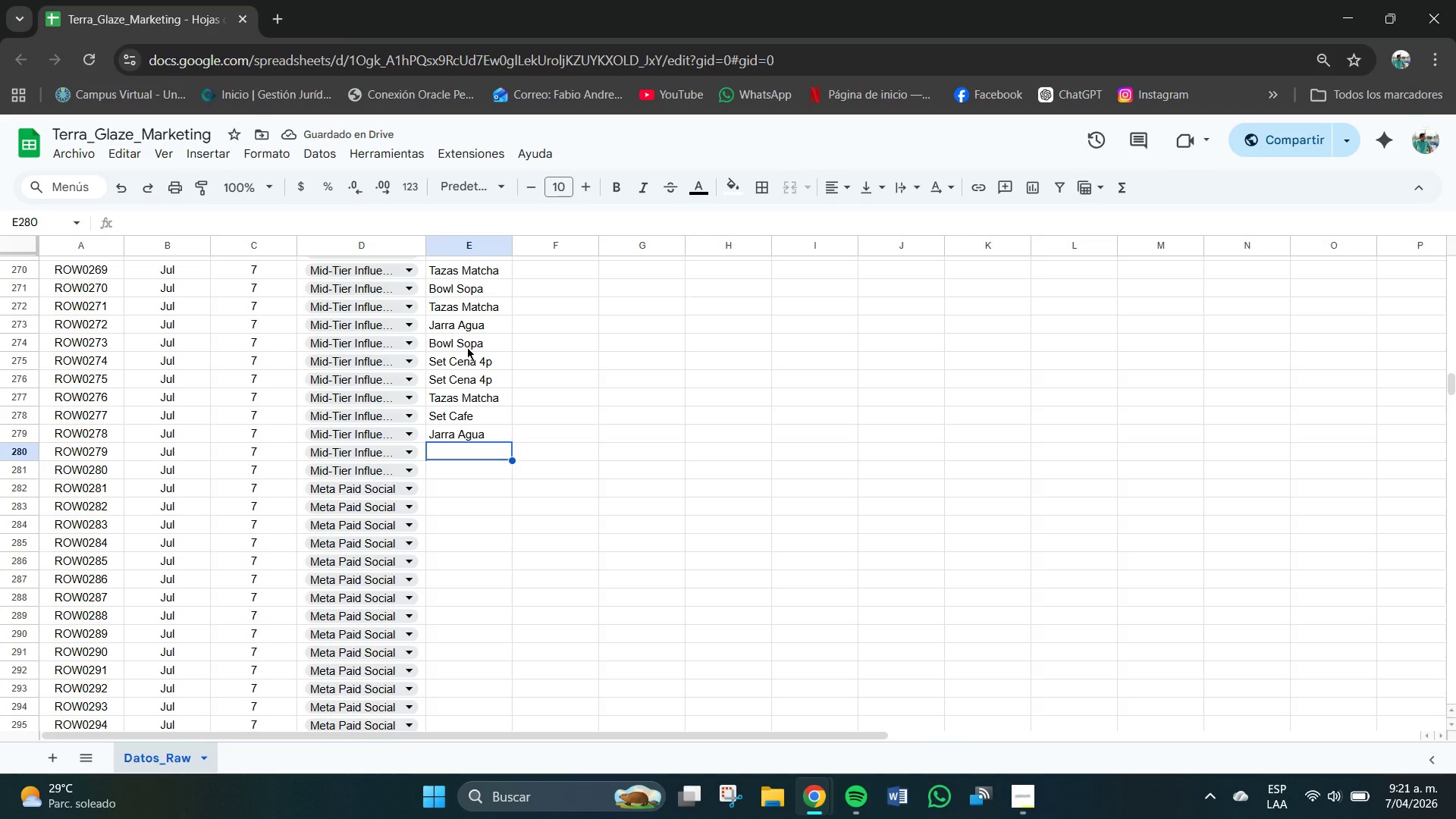 
type(Set Cfae)
key(Backspace)
key(Backspace)
key(Backspace)
type(afe)
 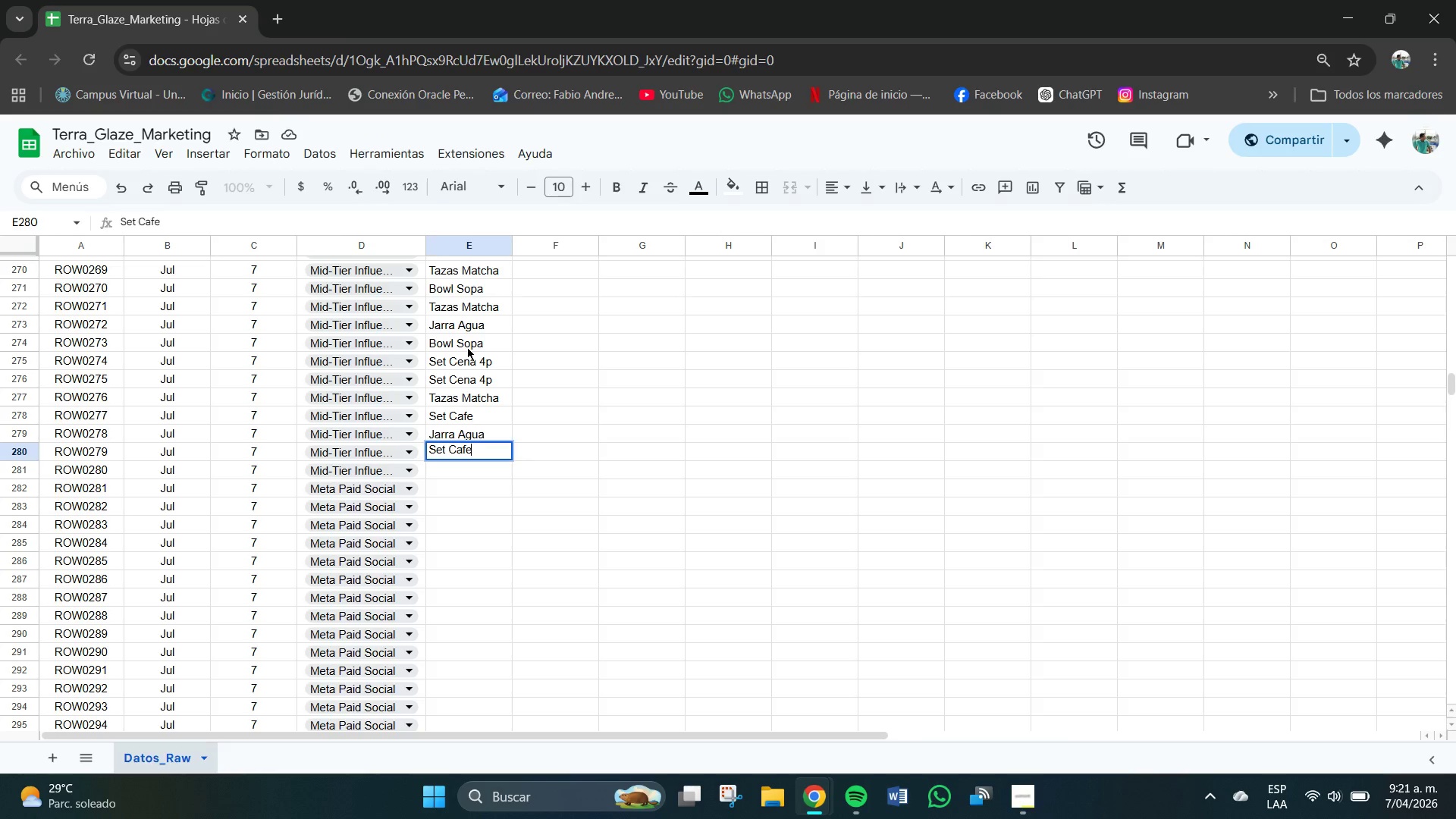 
key(Enter)
 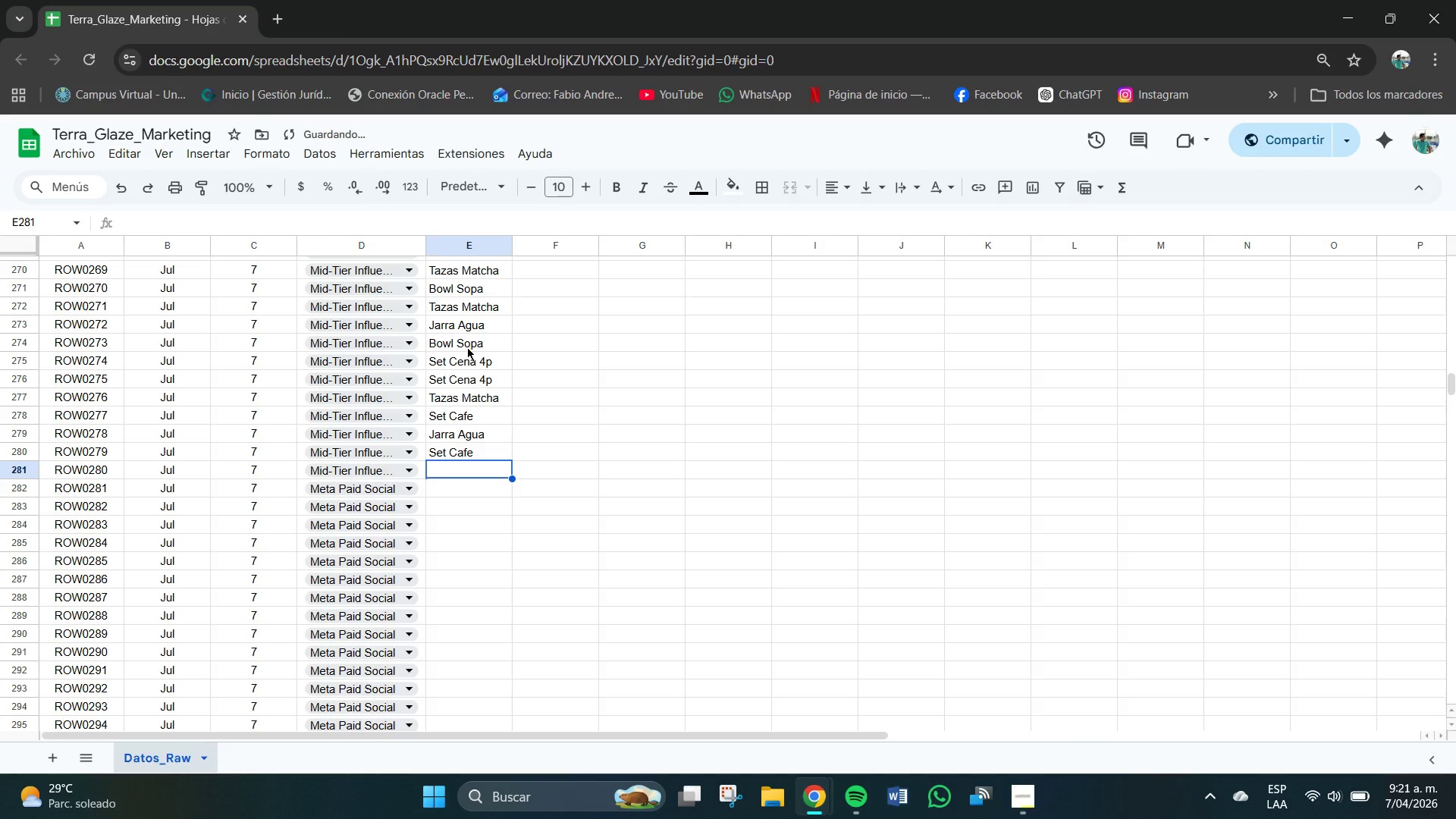 
key(CapsLock)
 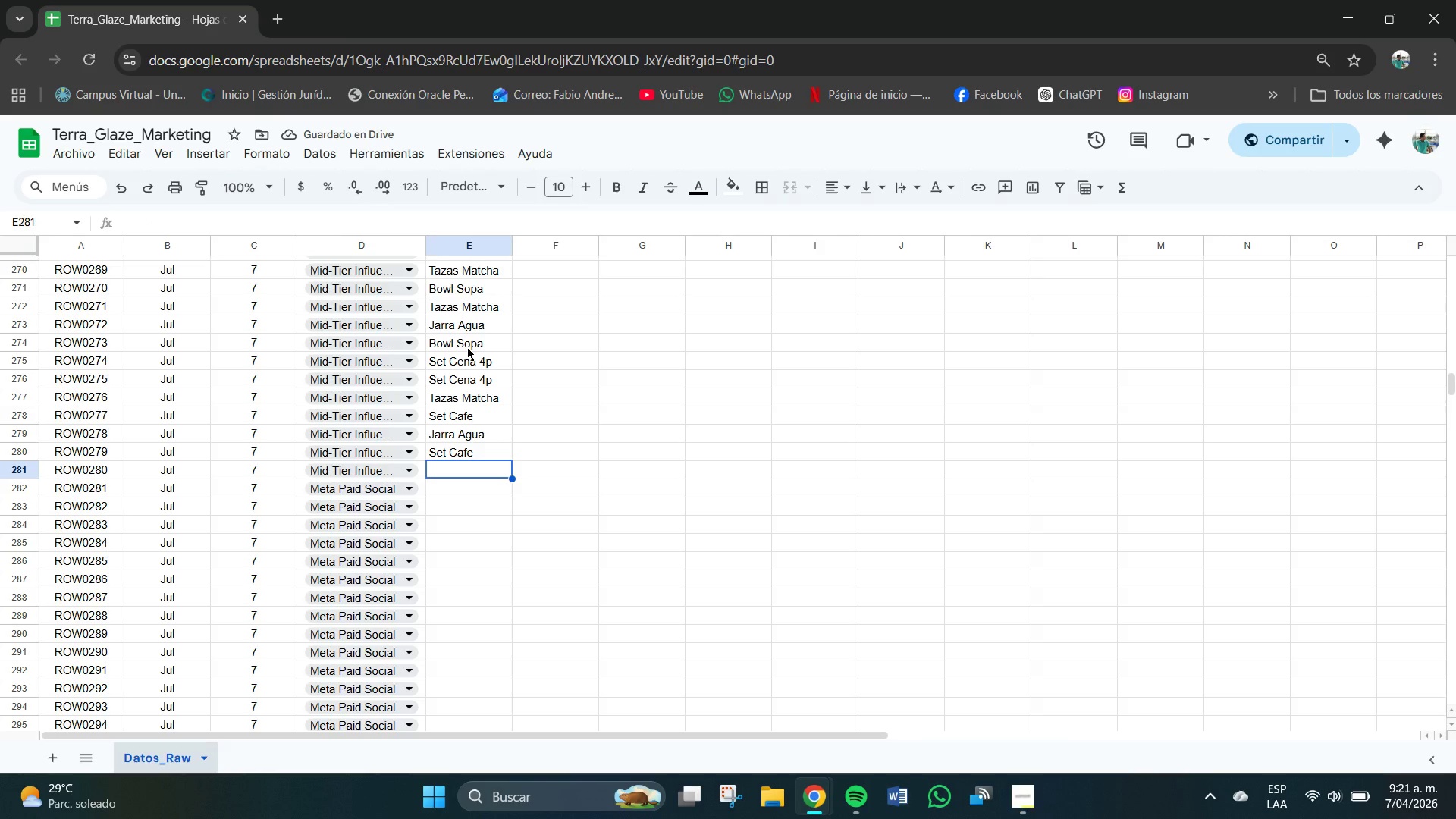 
key(P)
 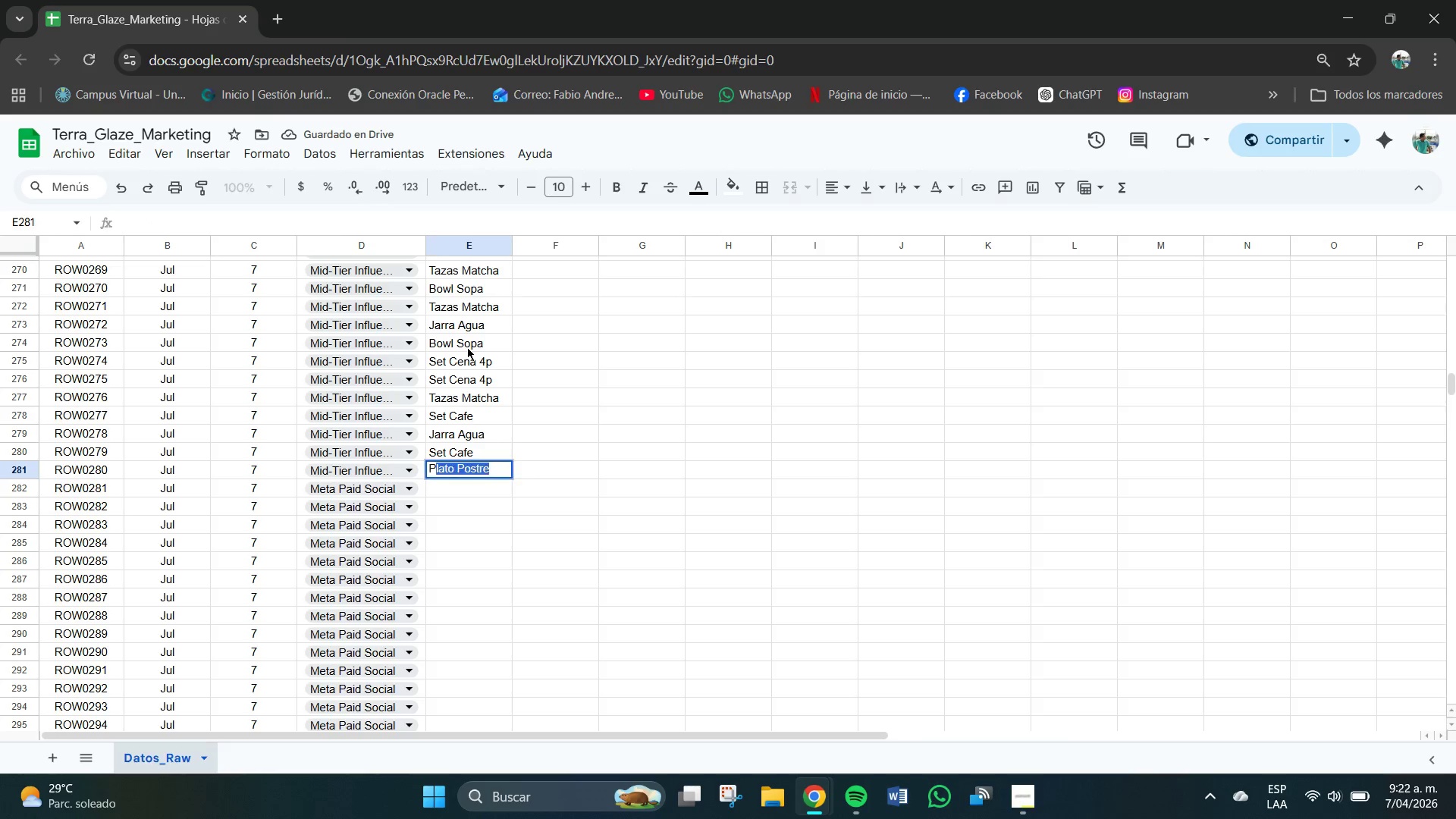 
key(CapsLock)
 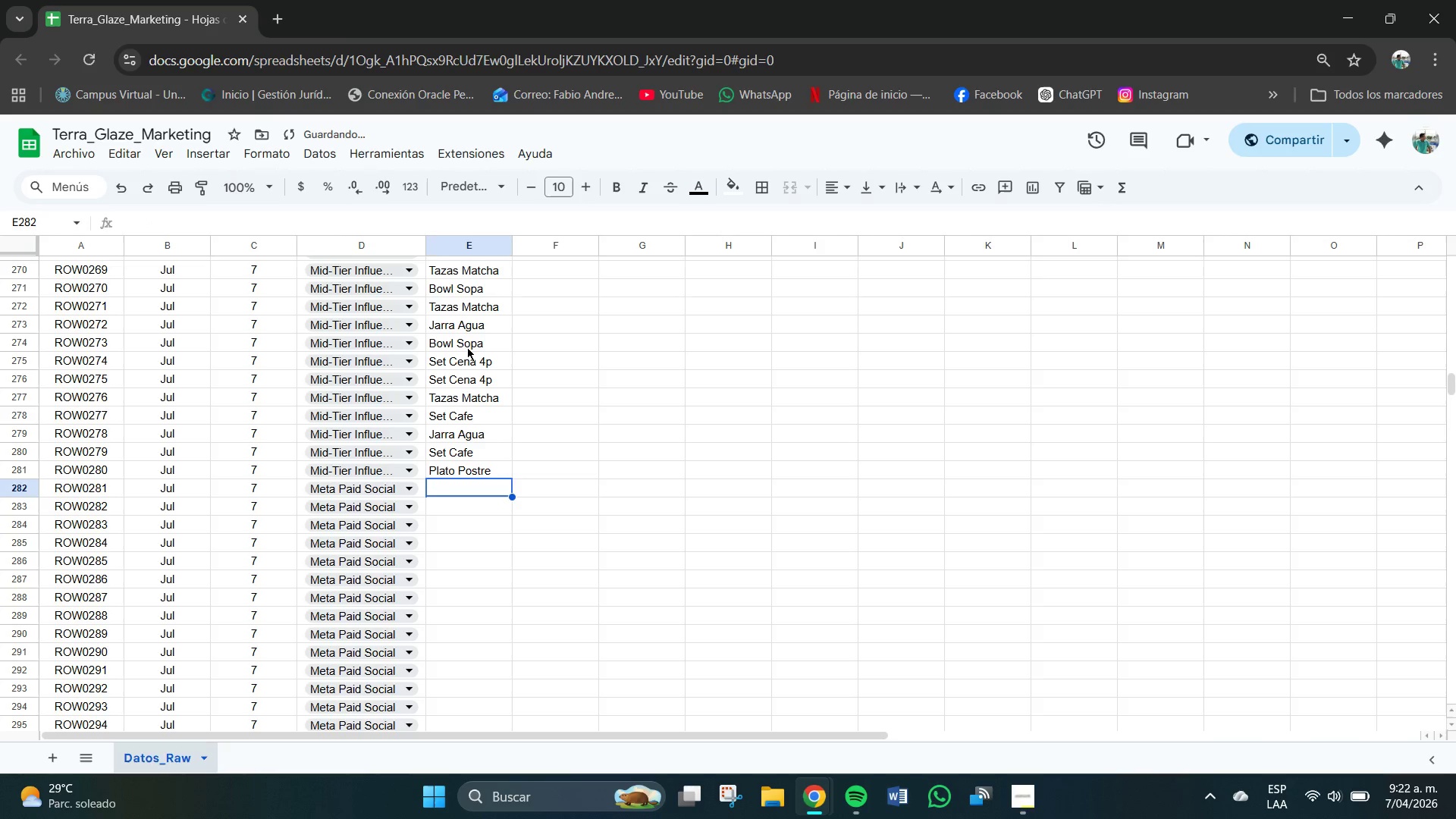 
key(Enter)
 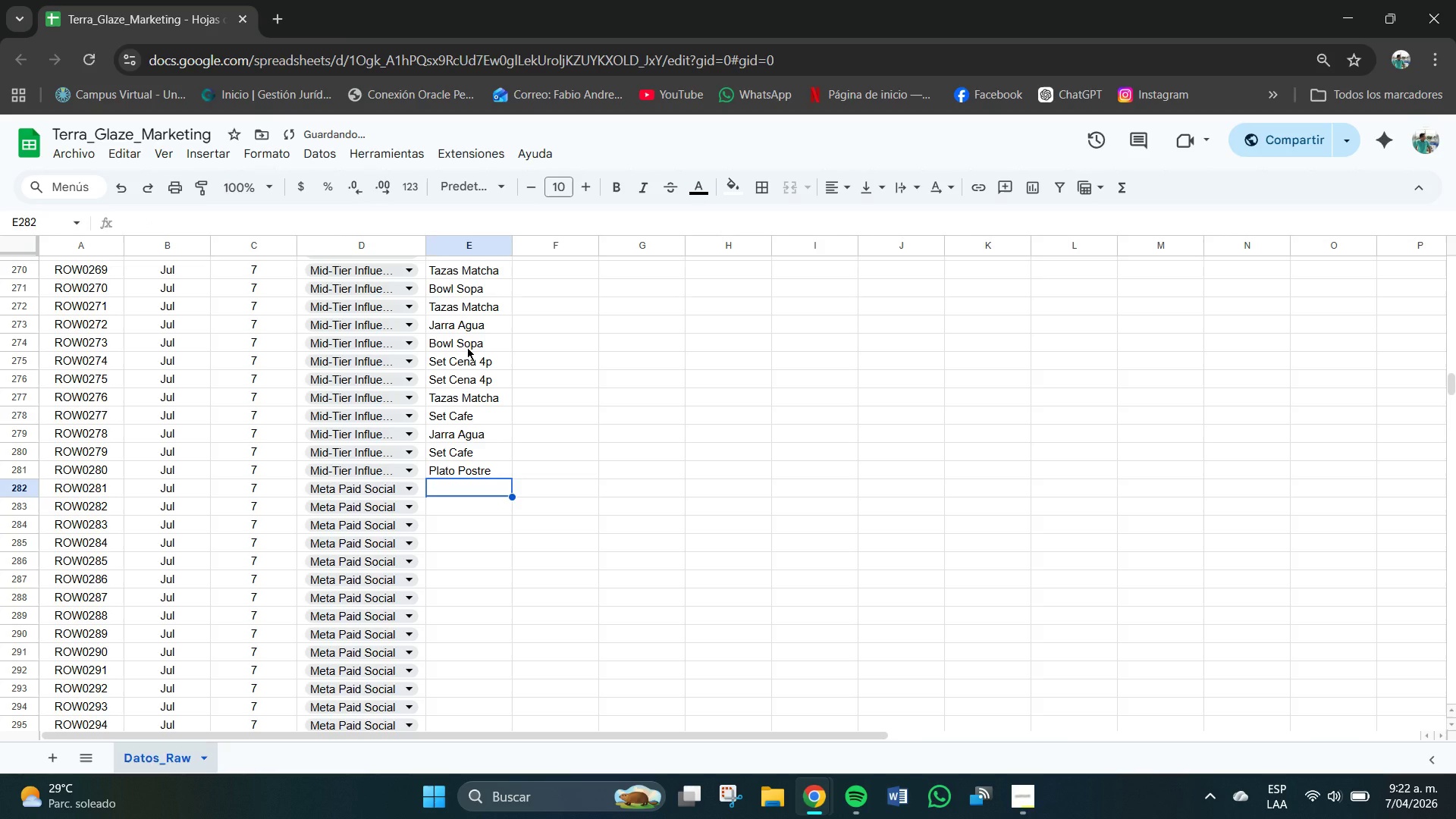 
key(CapsLock)
 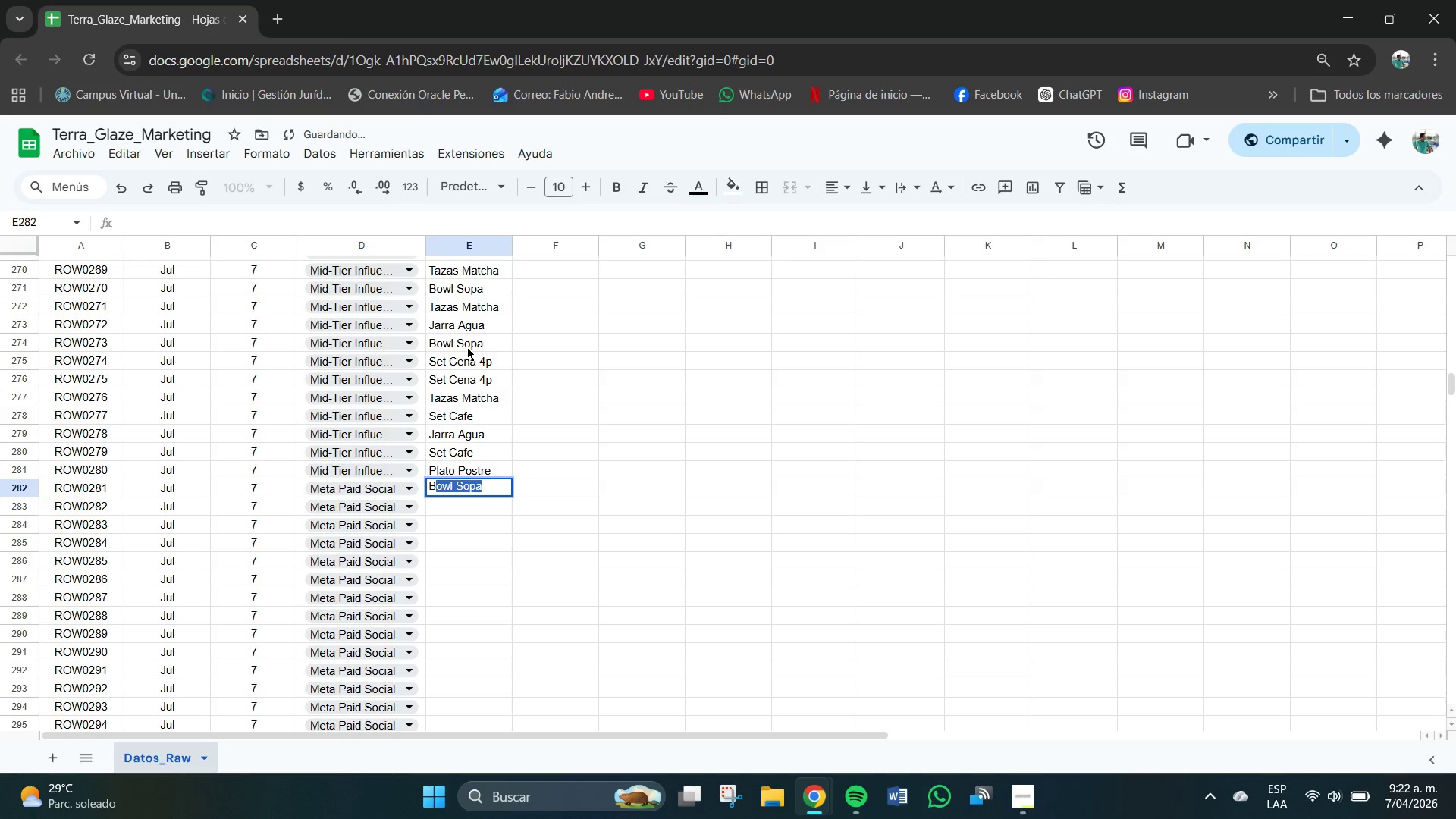 
key(B)
 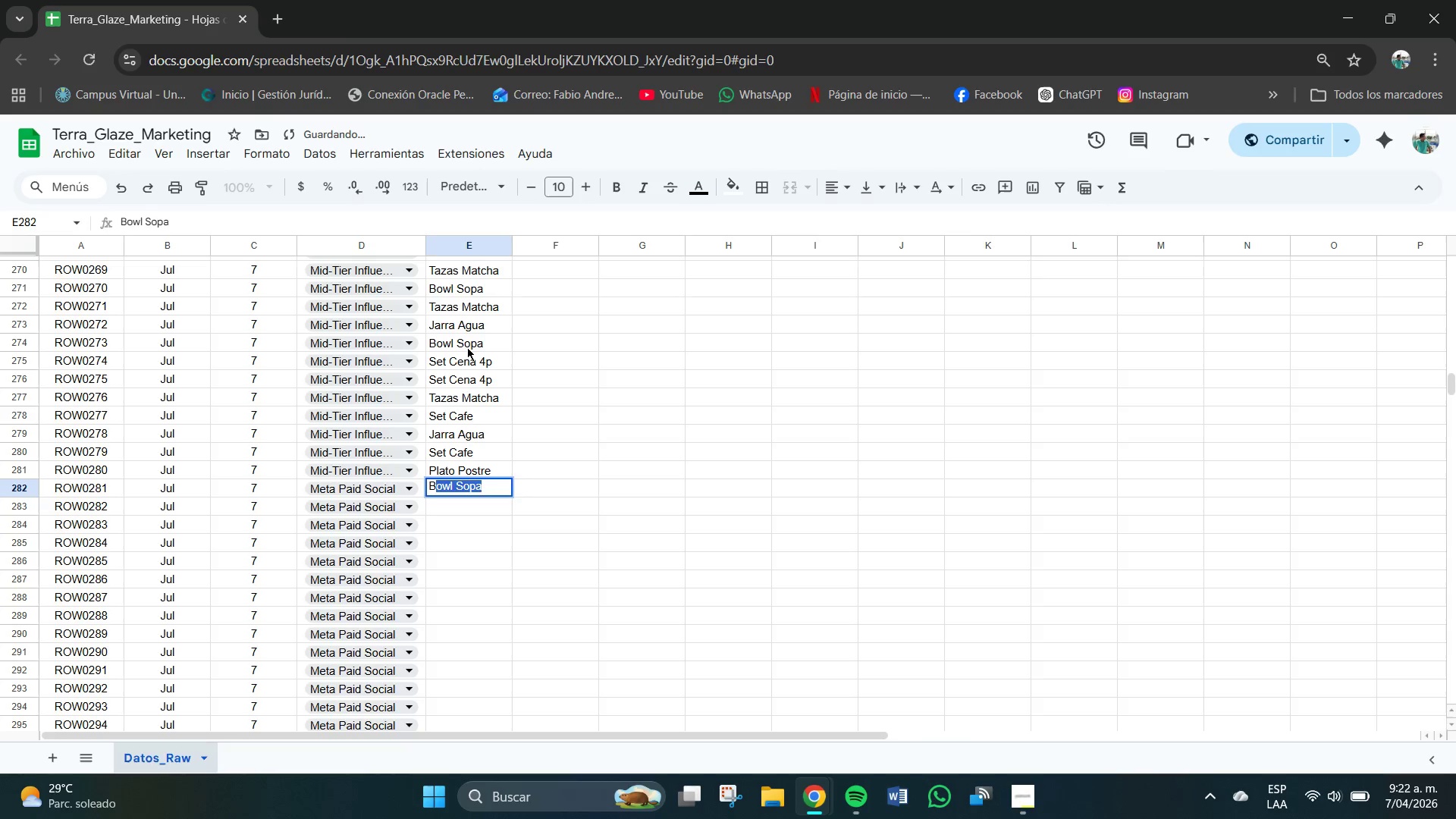 
key(CapsLock)
 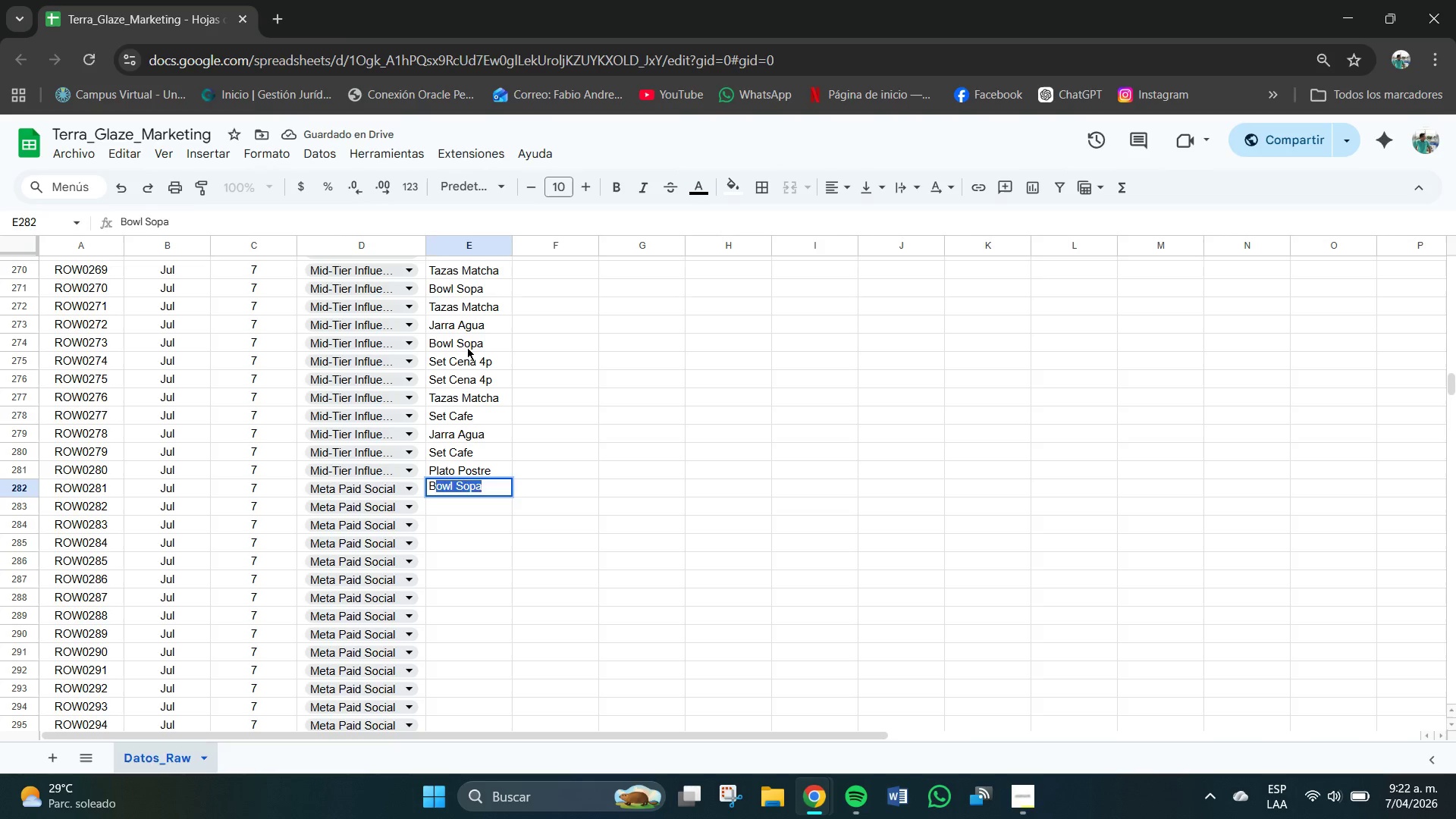 
key(Enter)
 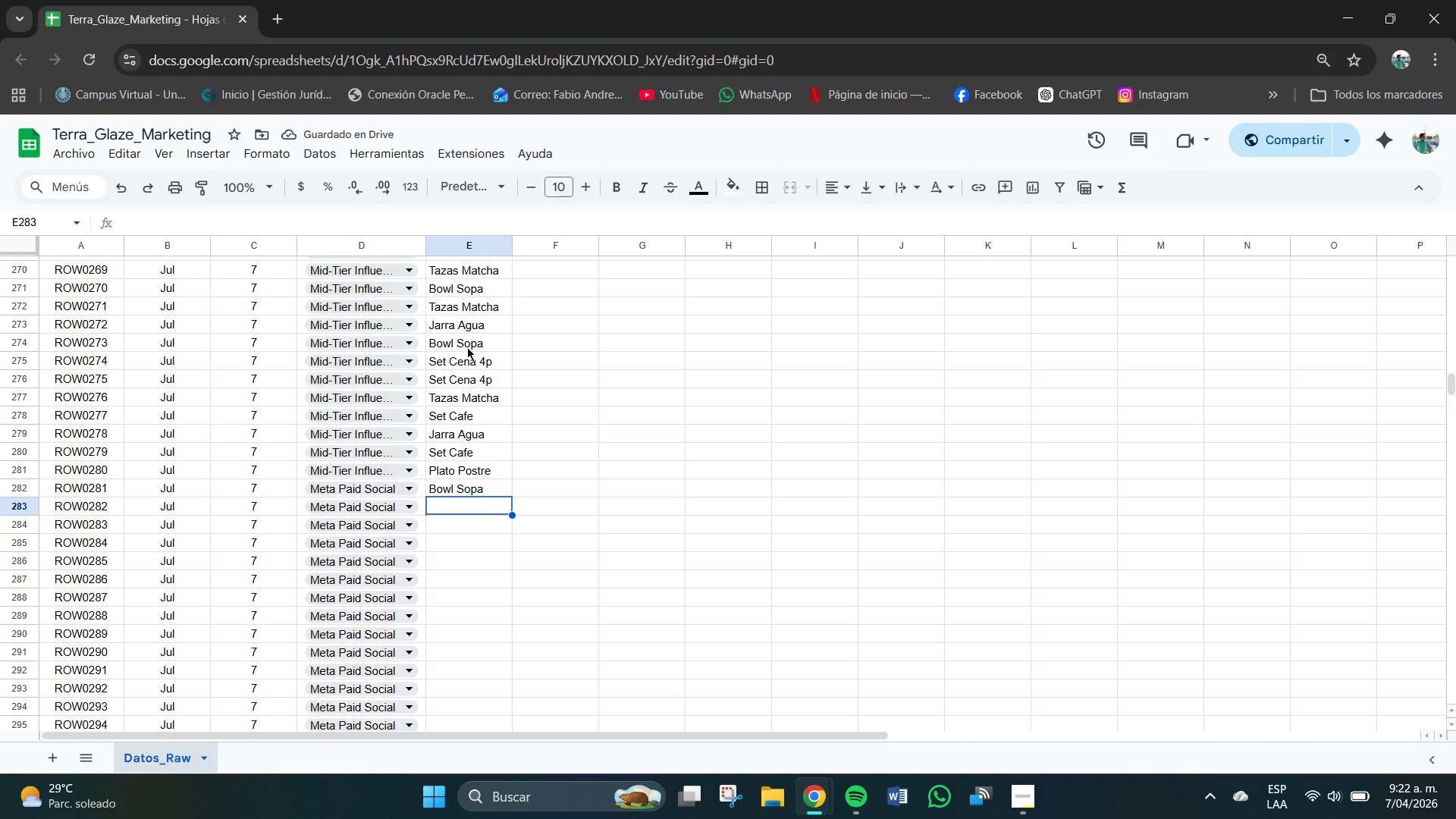 
type(Set Cen)
 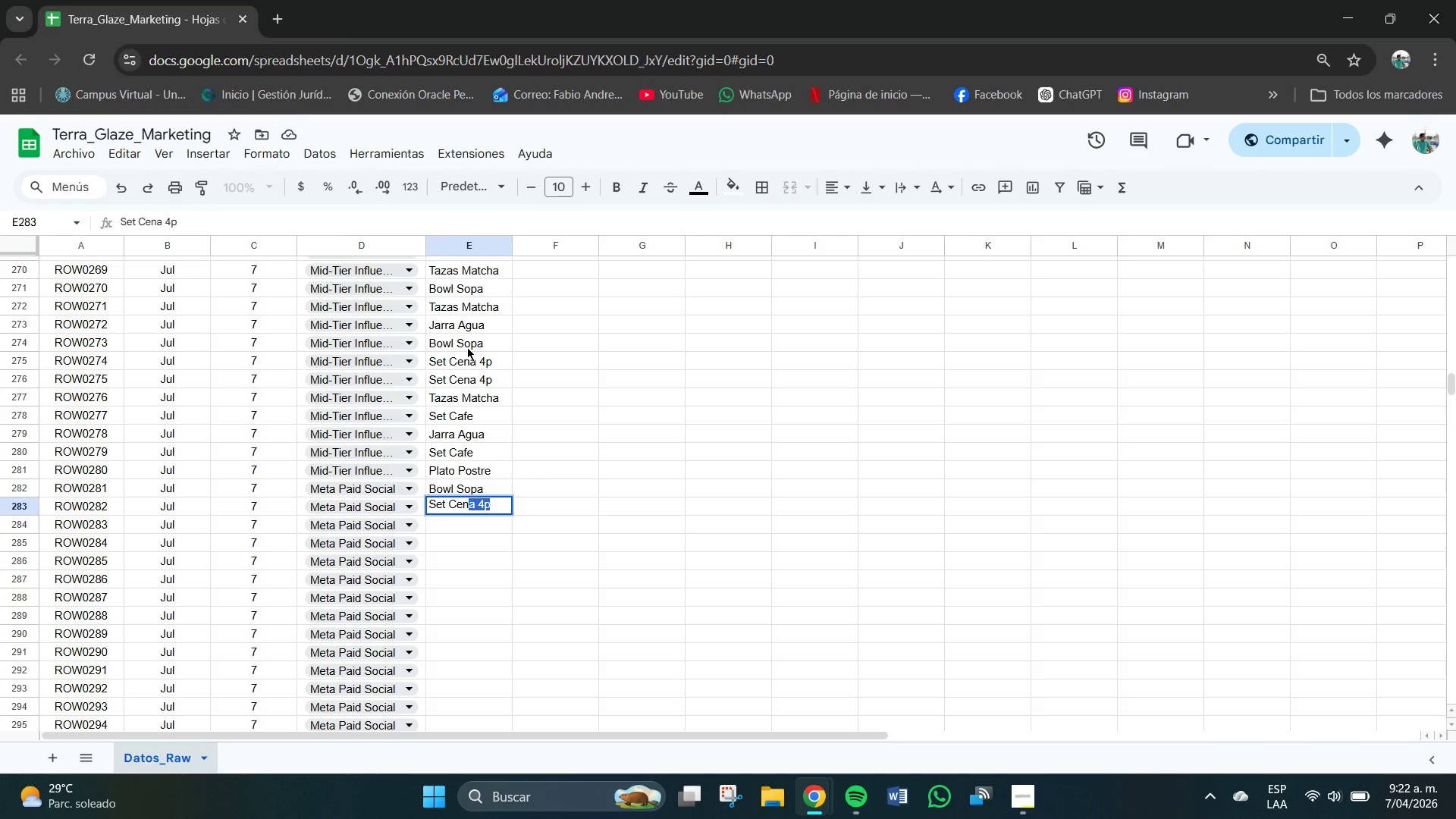 
key(Enter)
 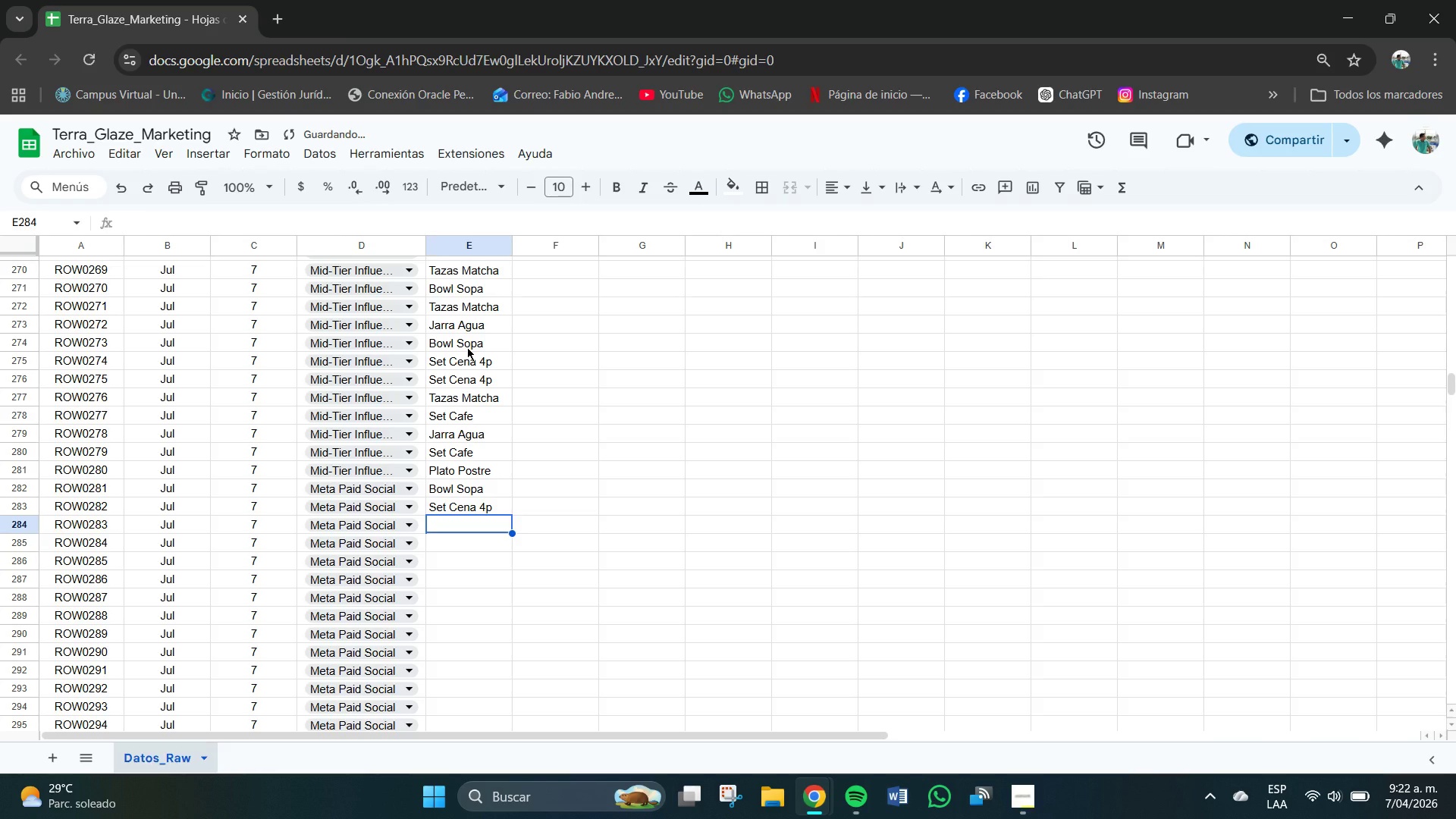 
key(CapsLock)
 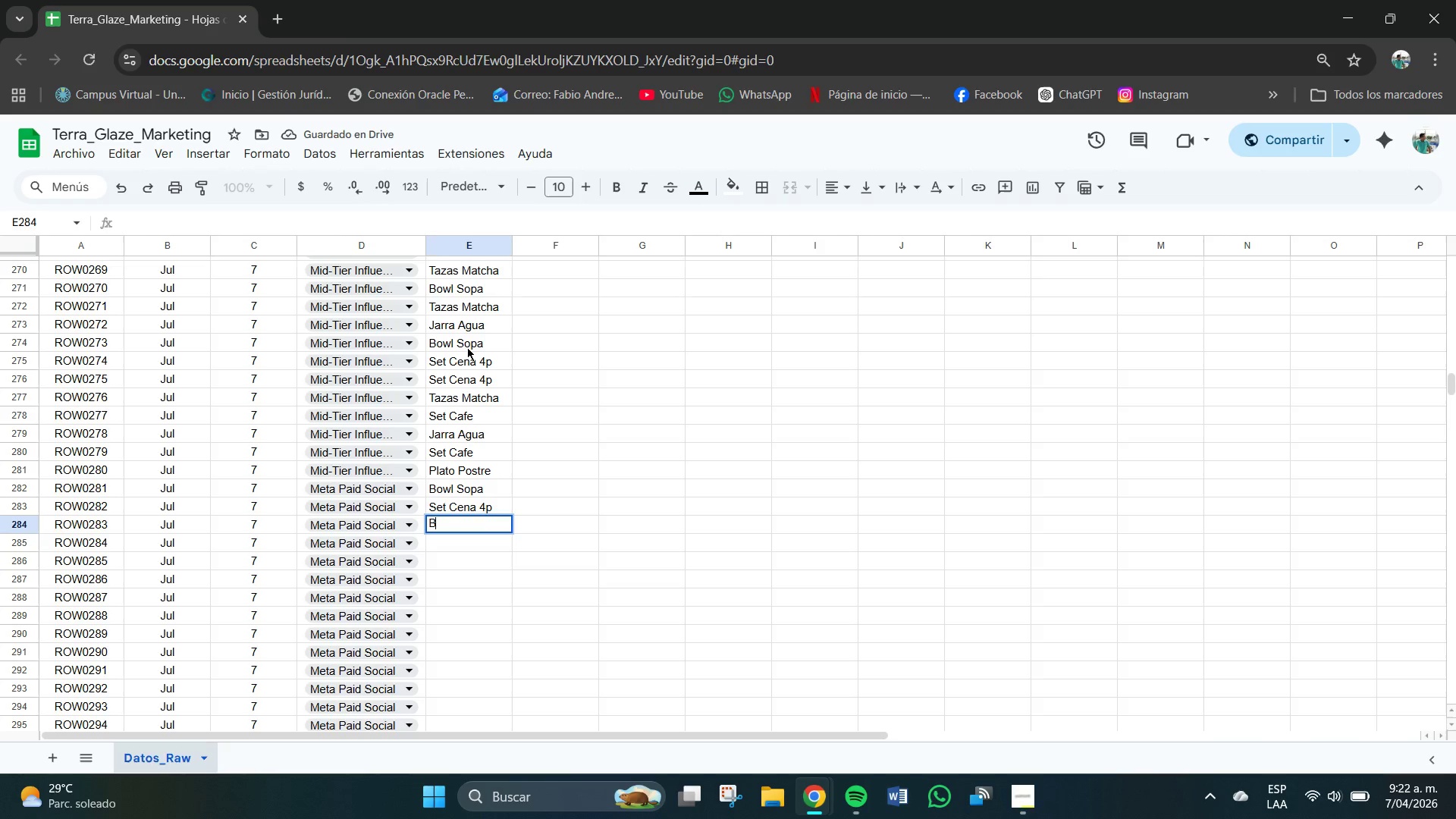 
key(B)
 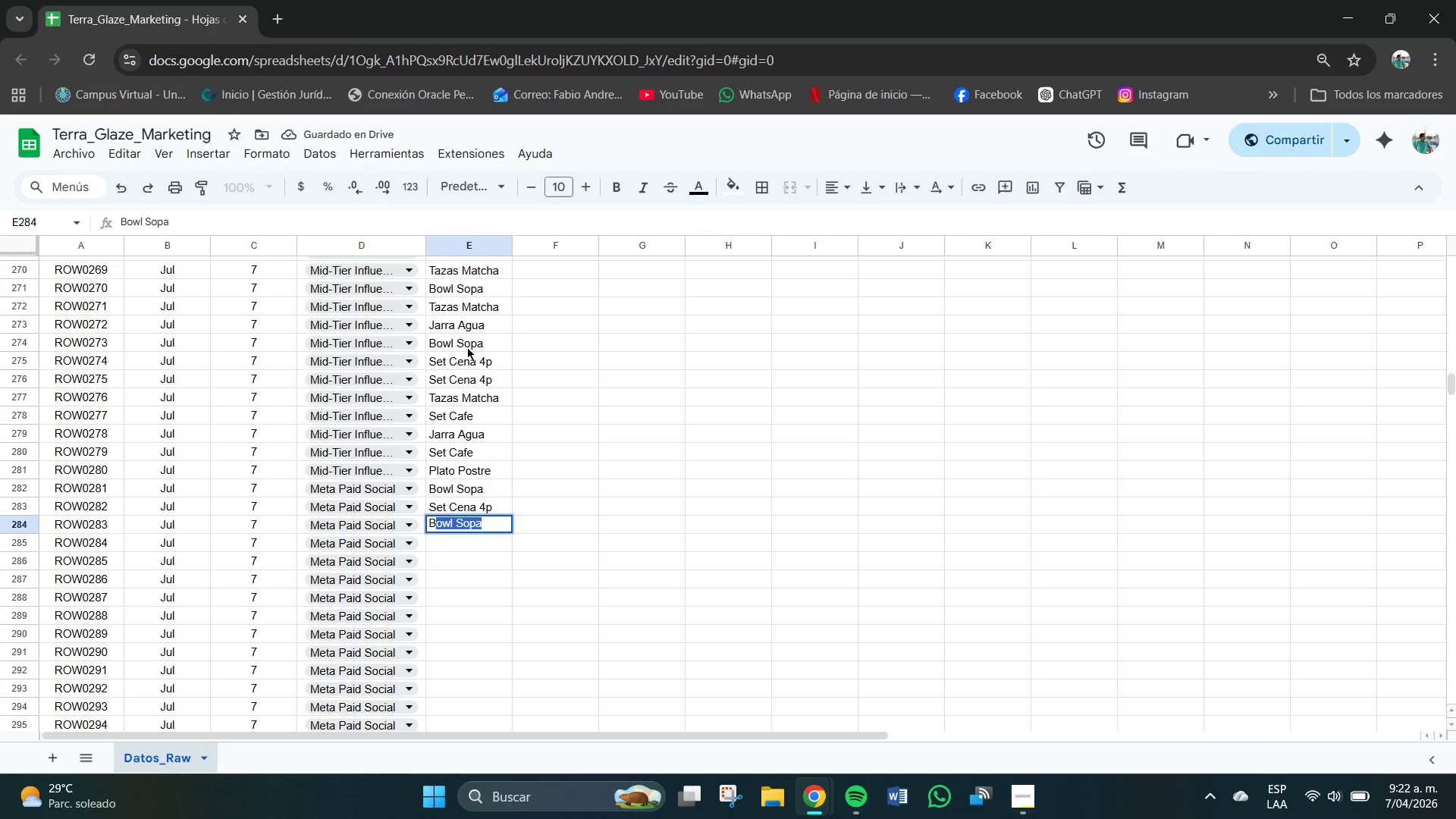 
key(CapsLock)
 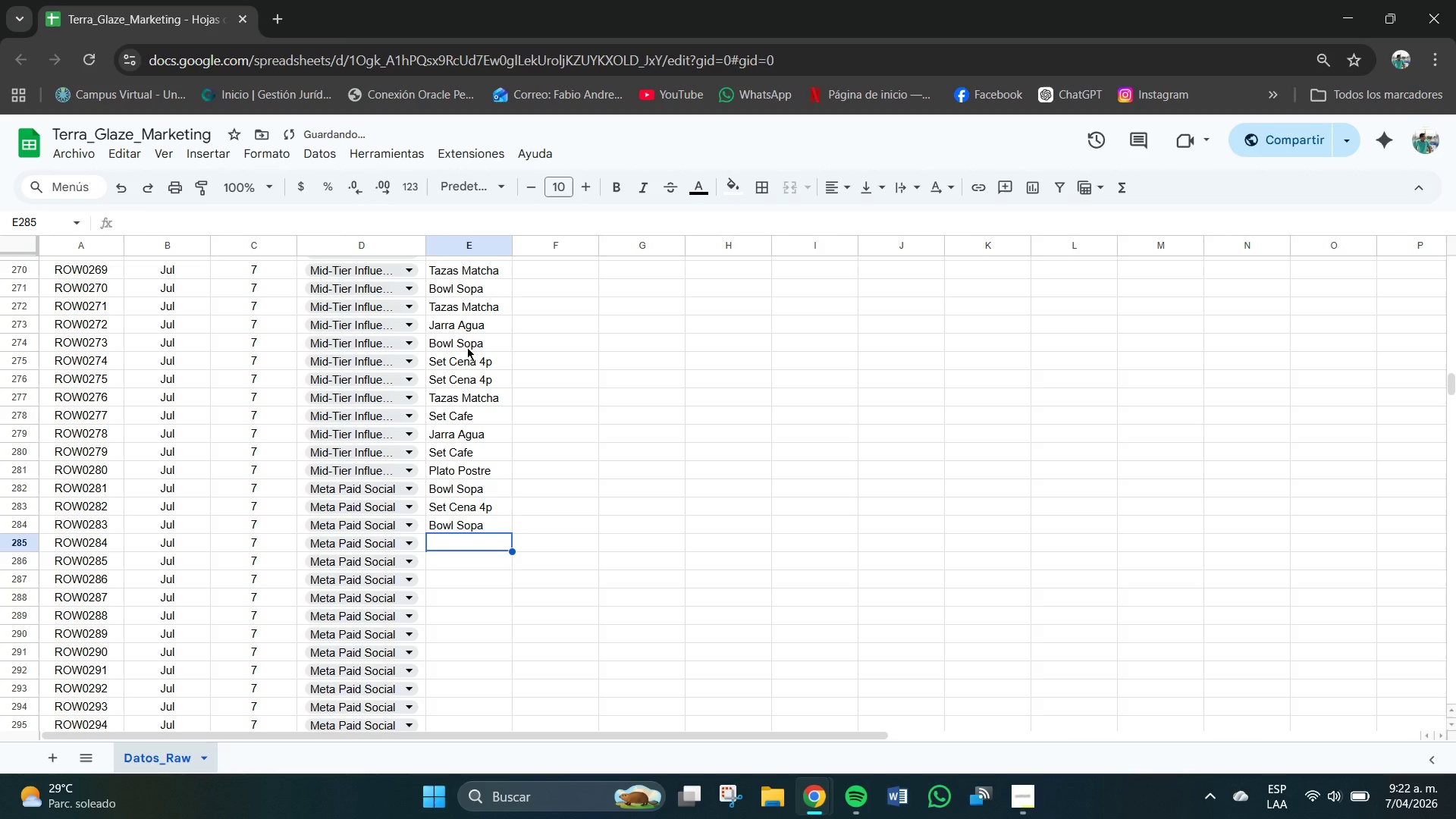 
key(Enter)
 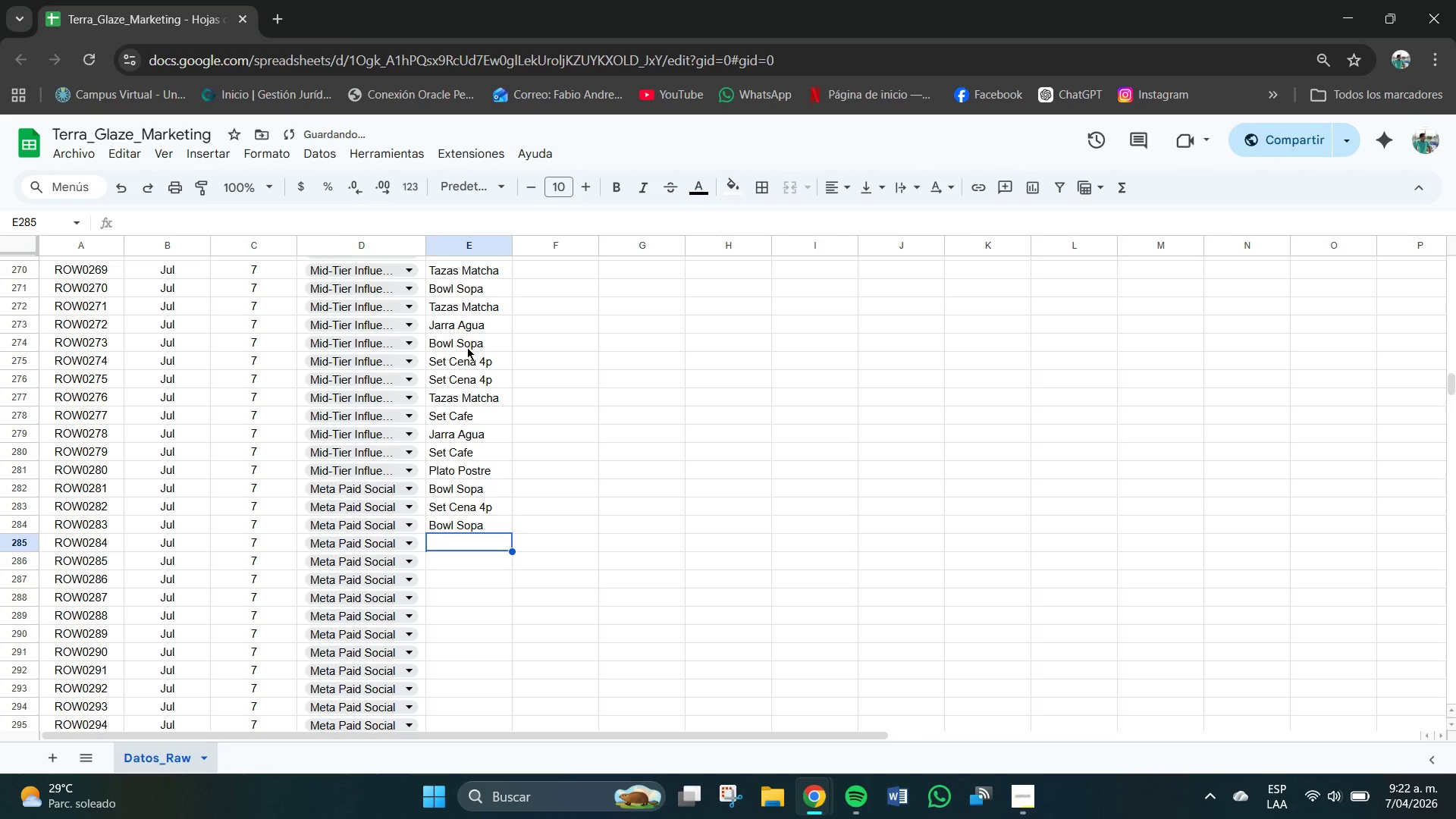 
type(Jarra Agua)
 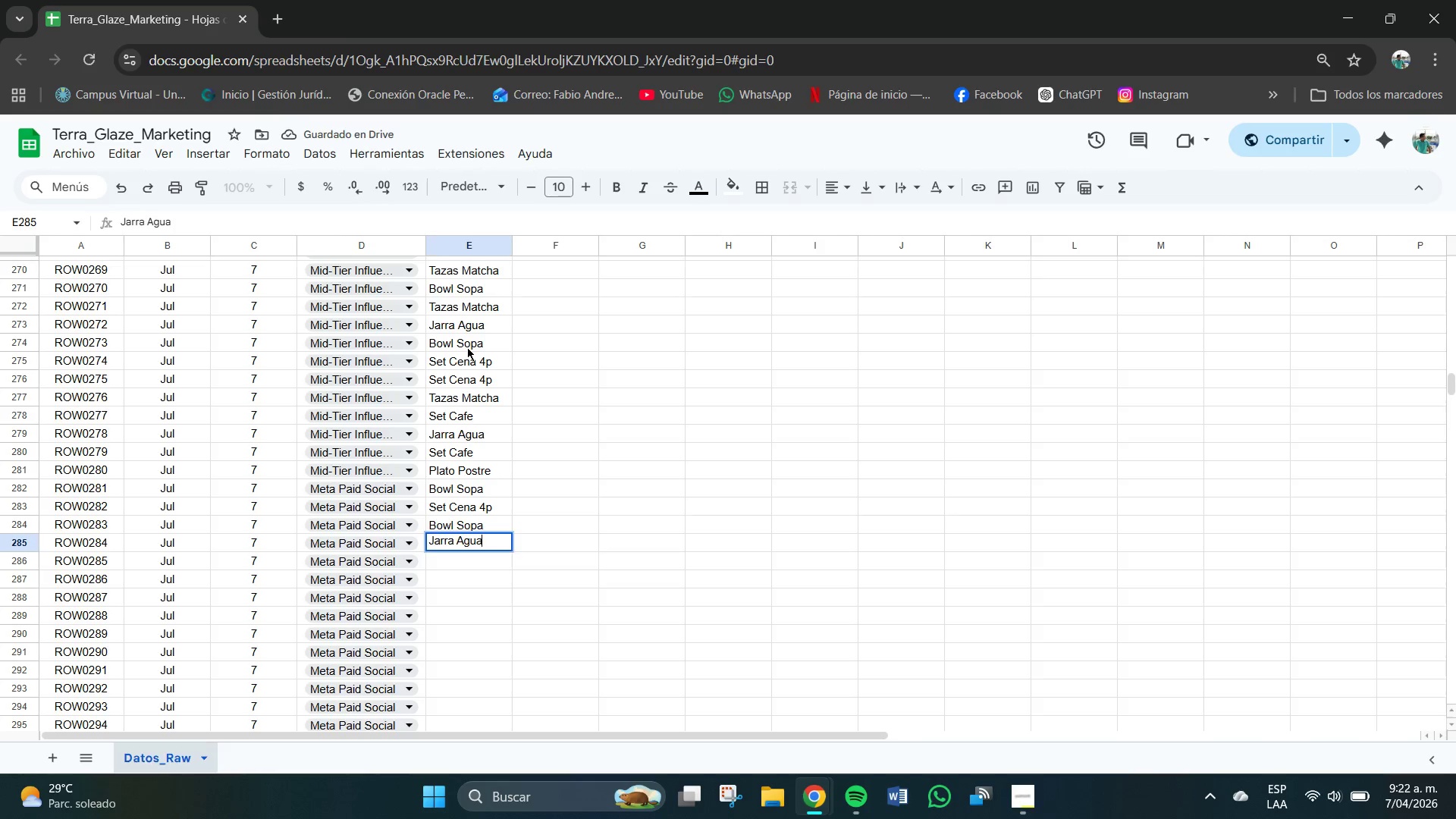 
key(Enter)
 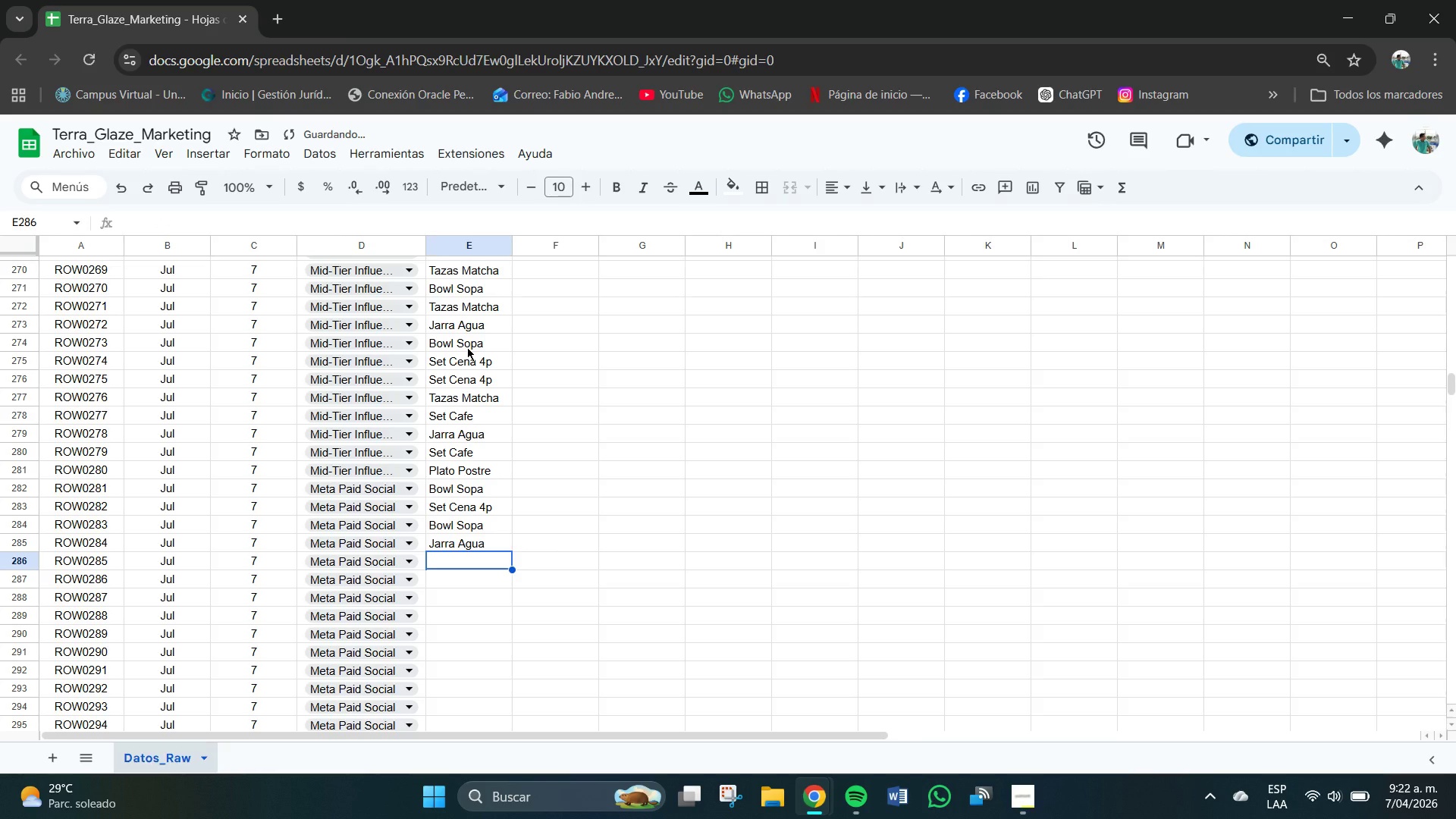 
key(CapsLock)
 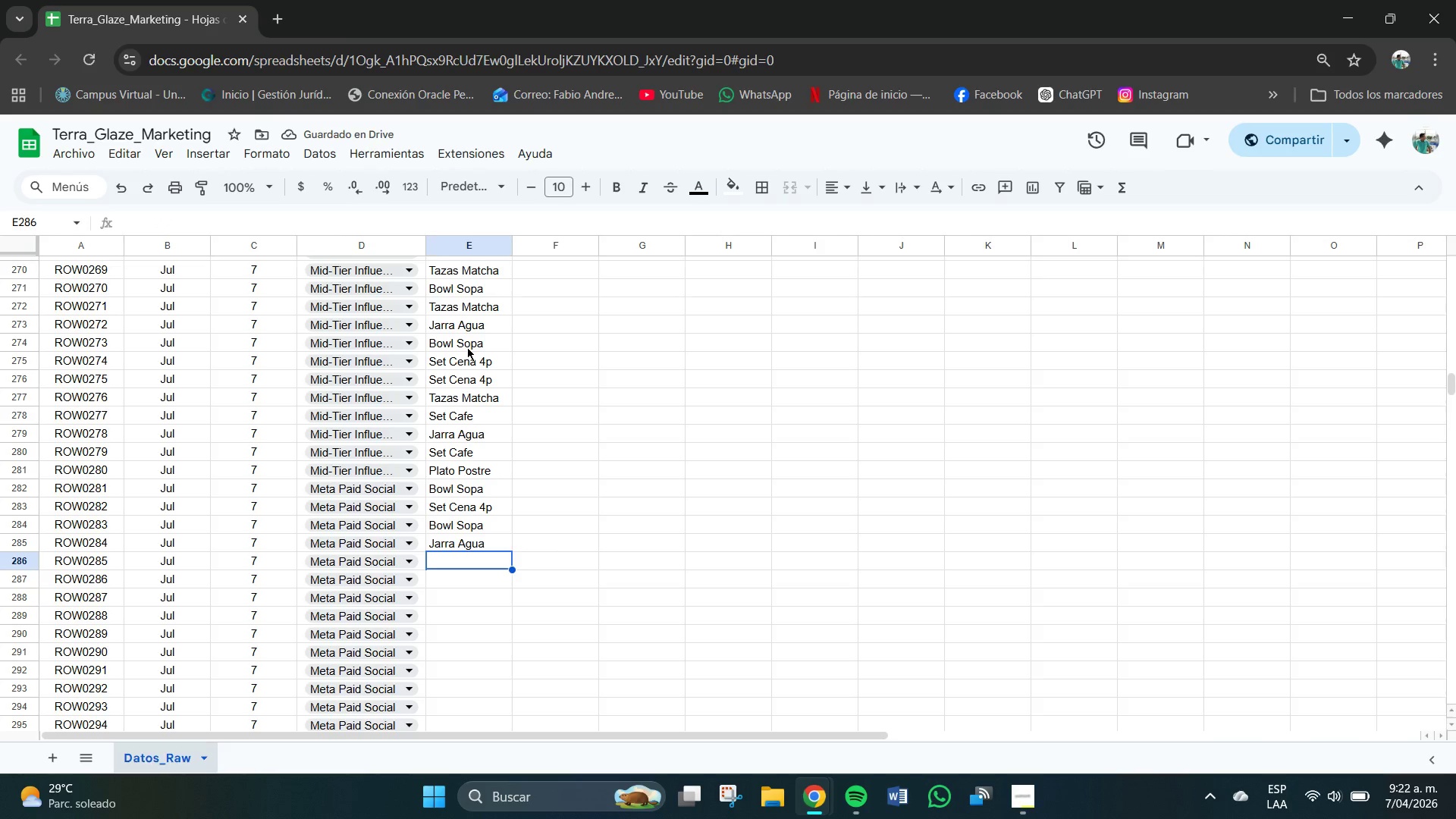 
key(B)
 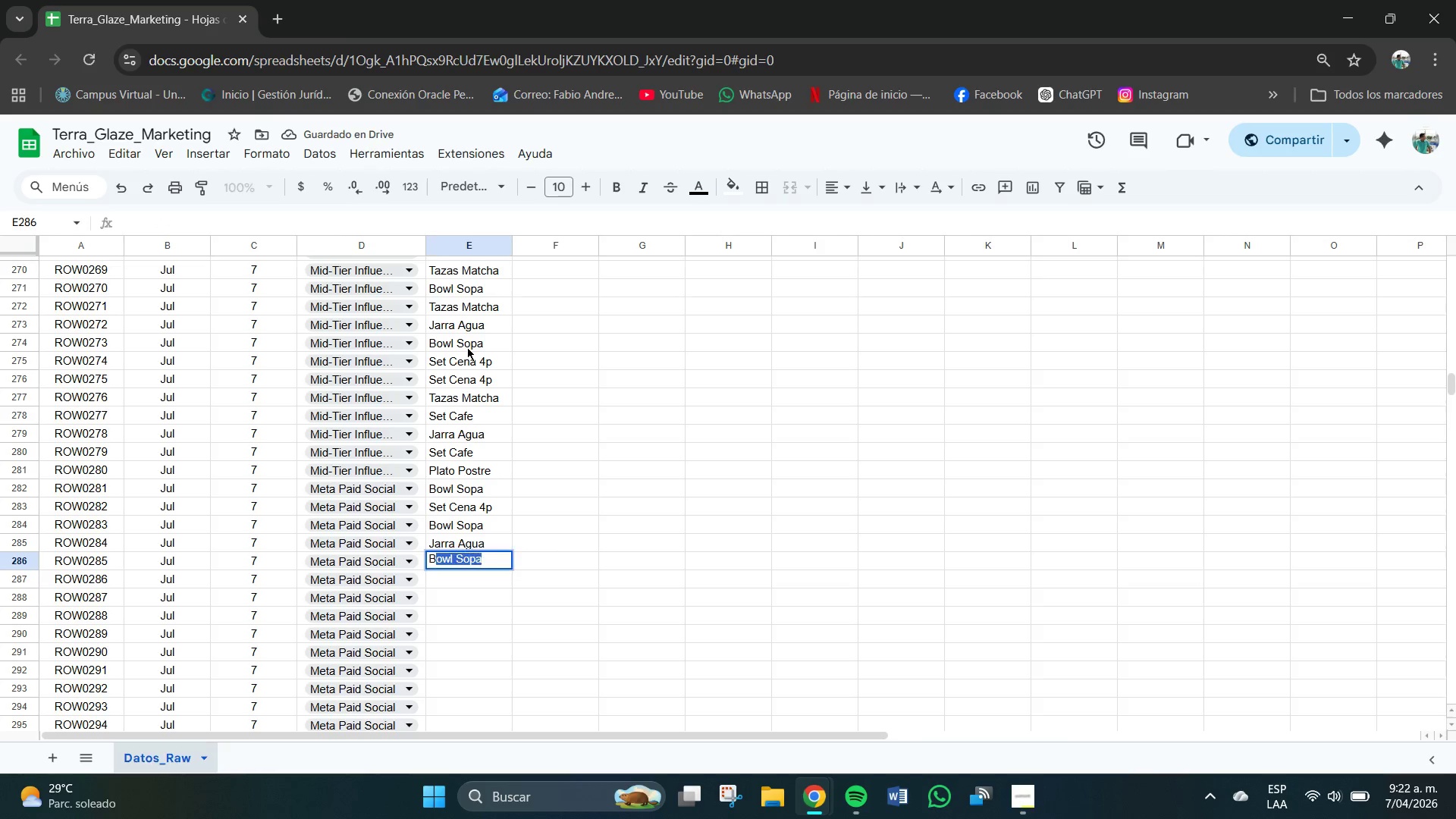 
key(CapsLock)
 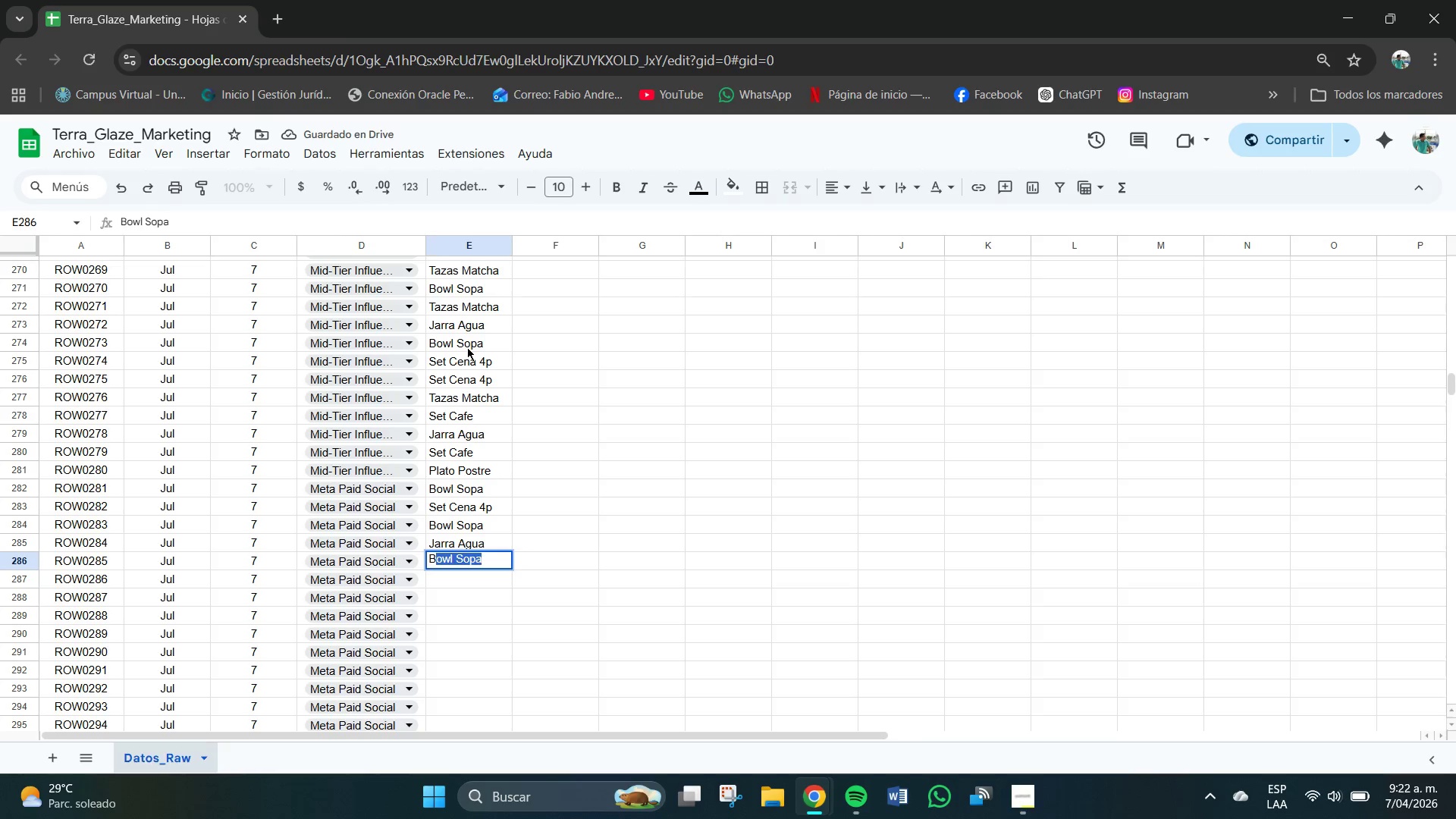 
key(Enter)
 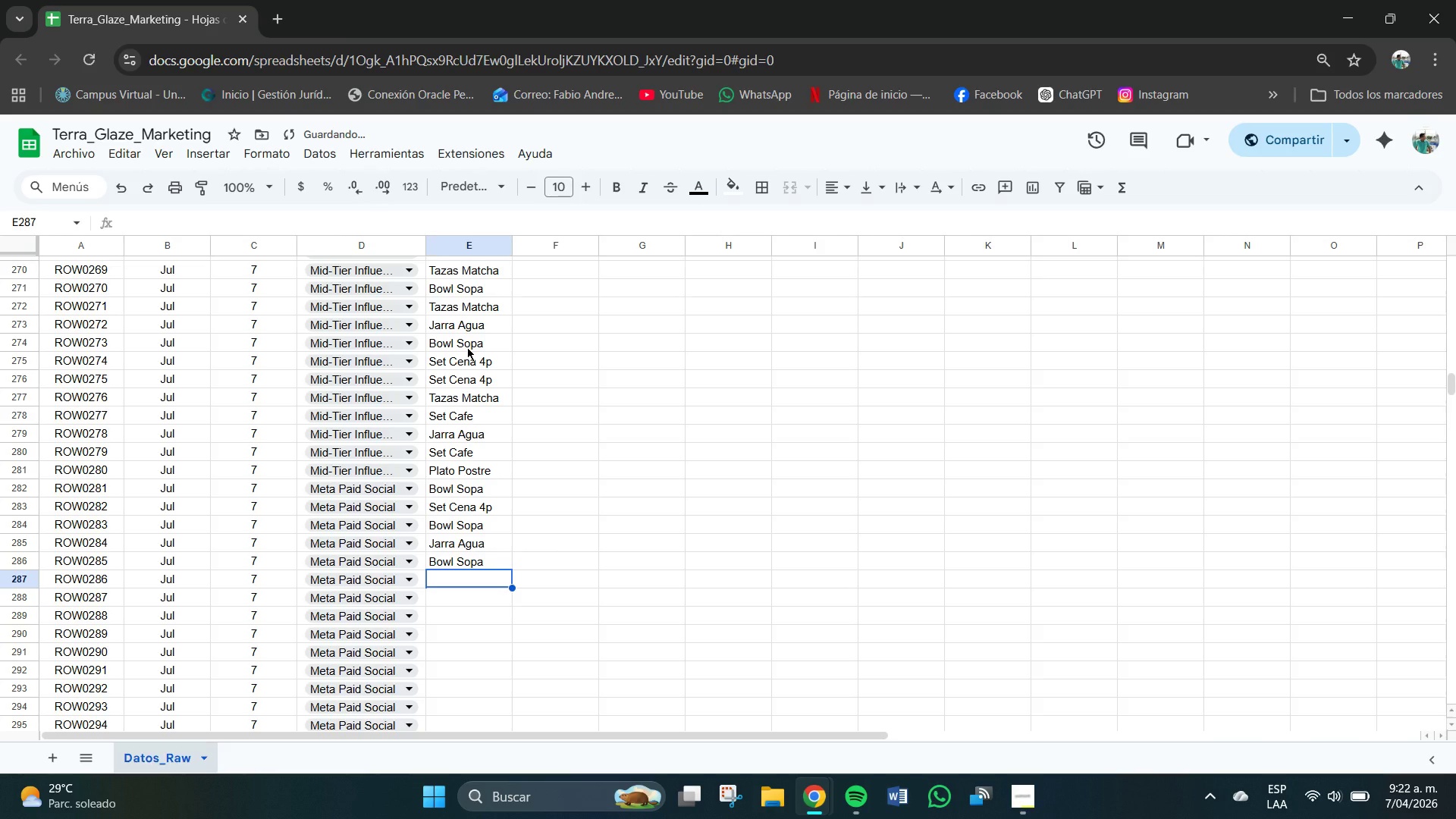 
key(CapsLock)
 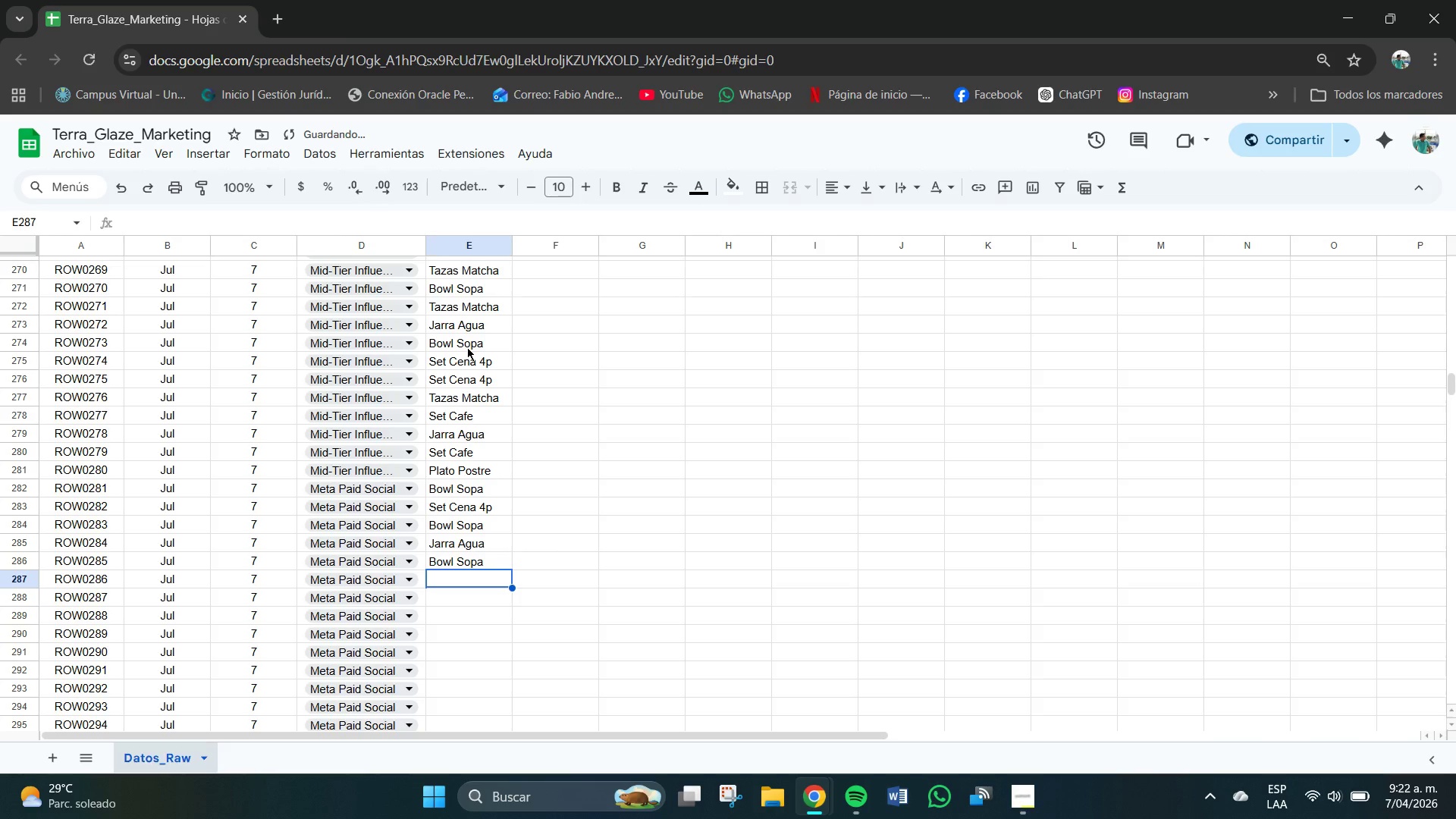 
key(B)
 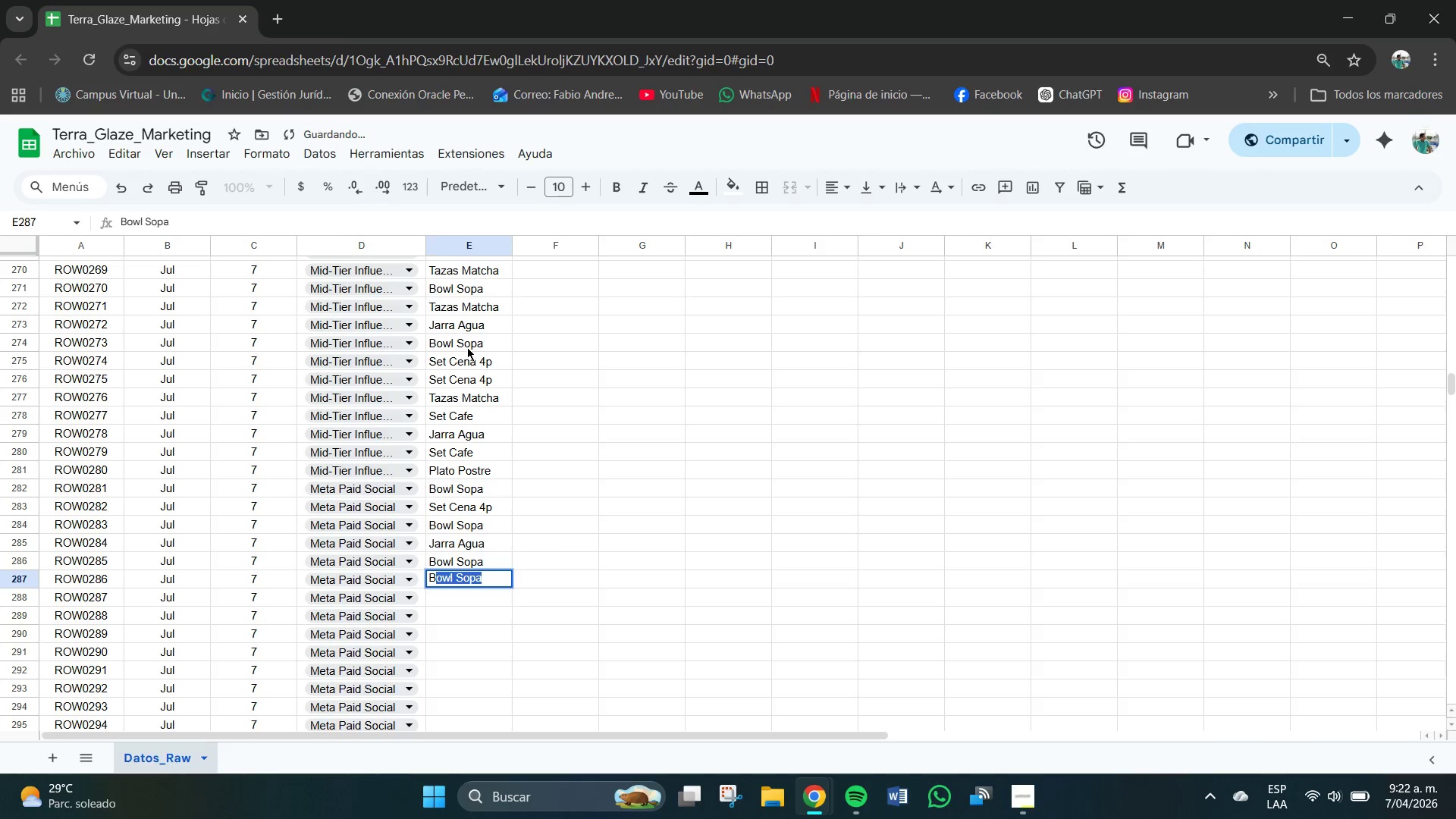 
key(CapsLock)
 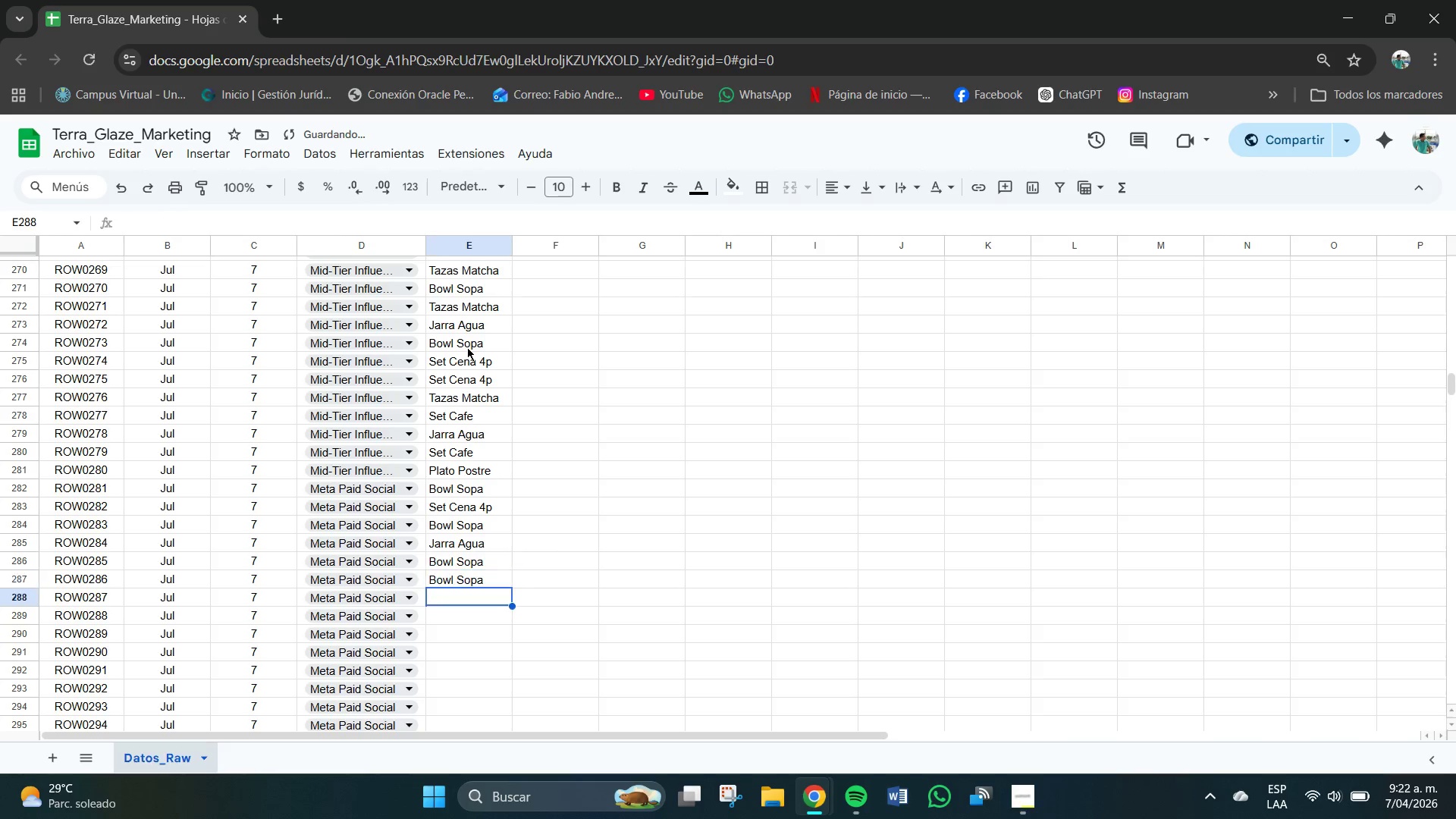 
key(Enter)
 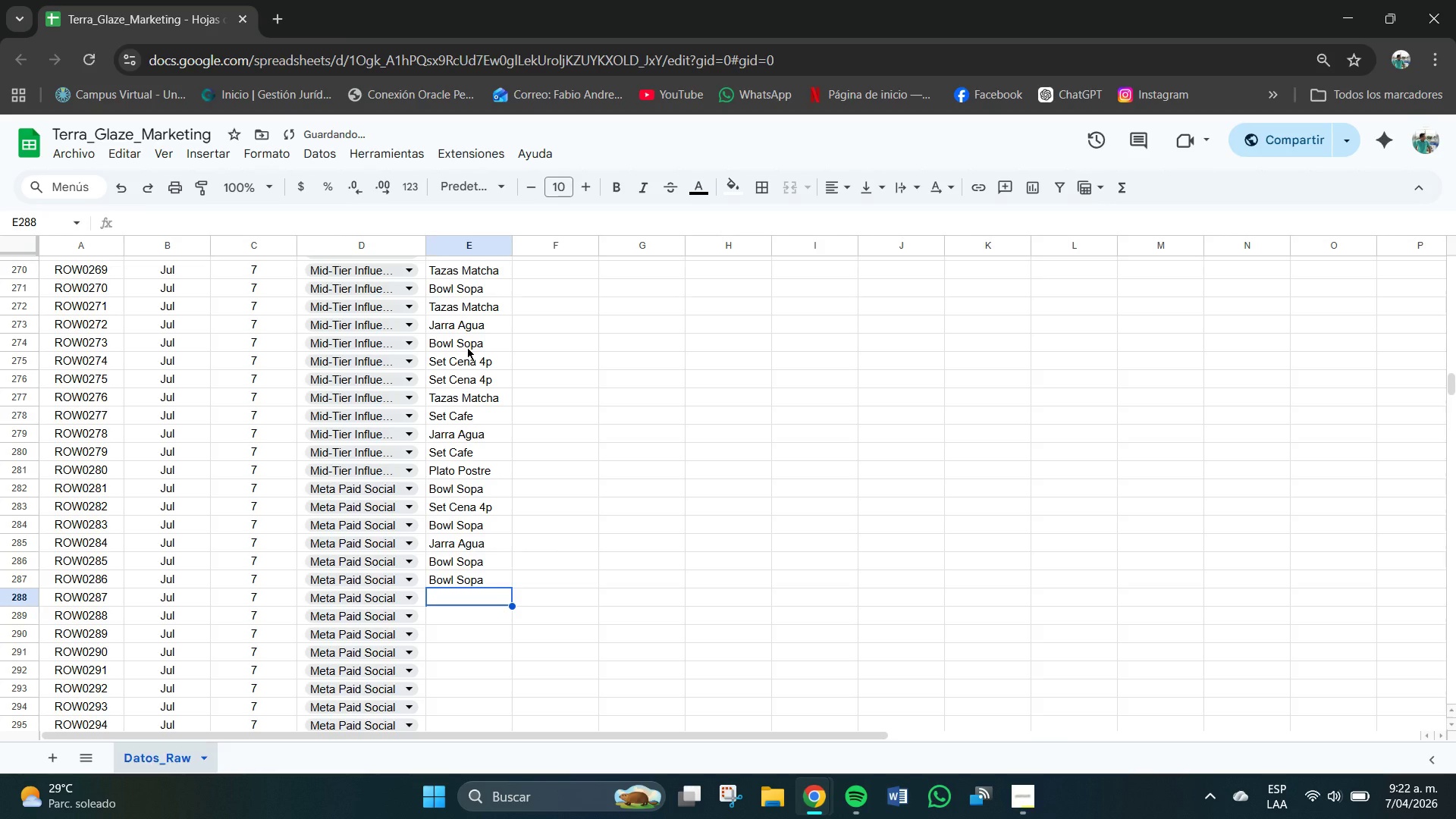 
key(CapsLock)
 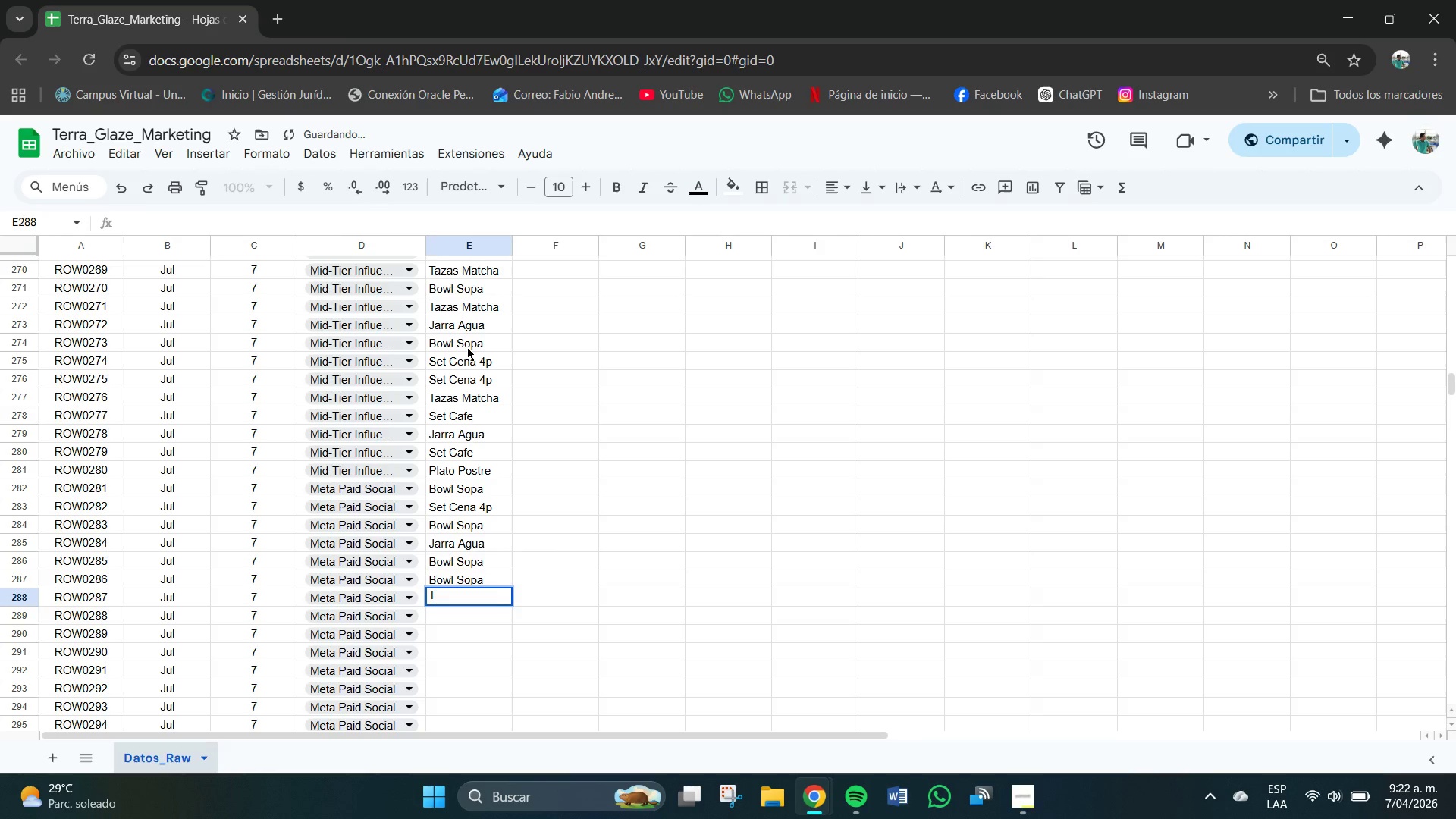 
key(T)
 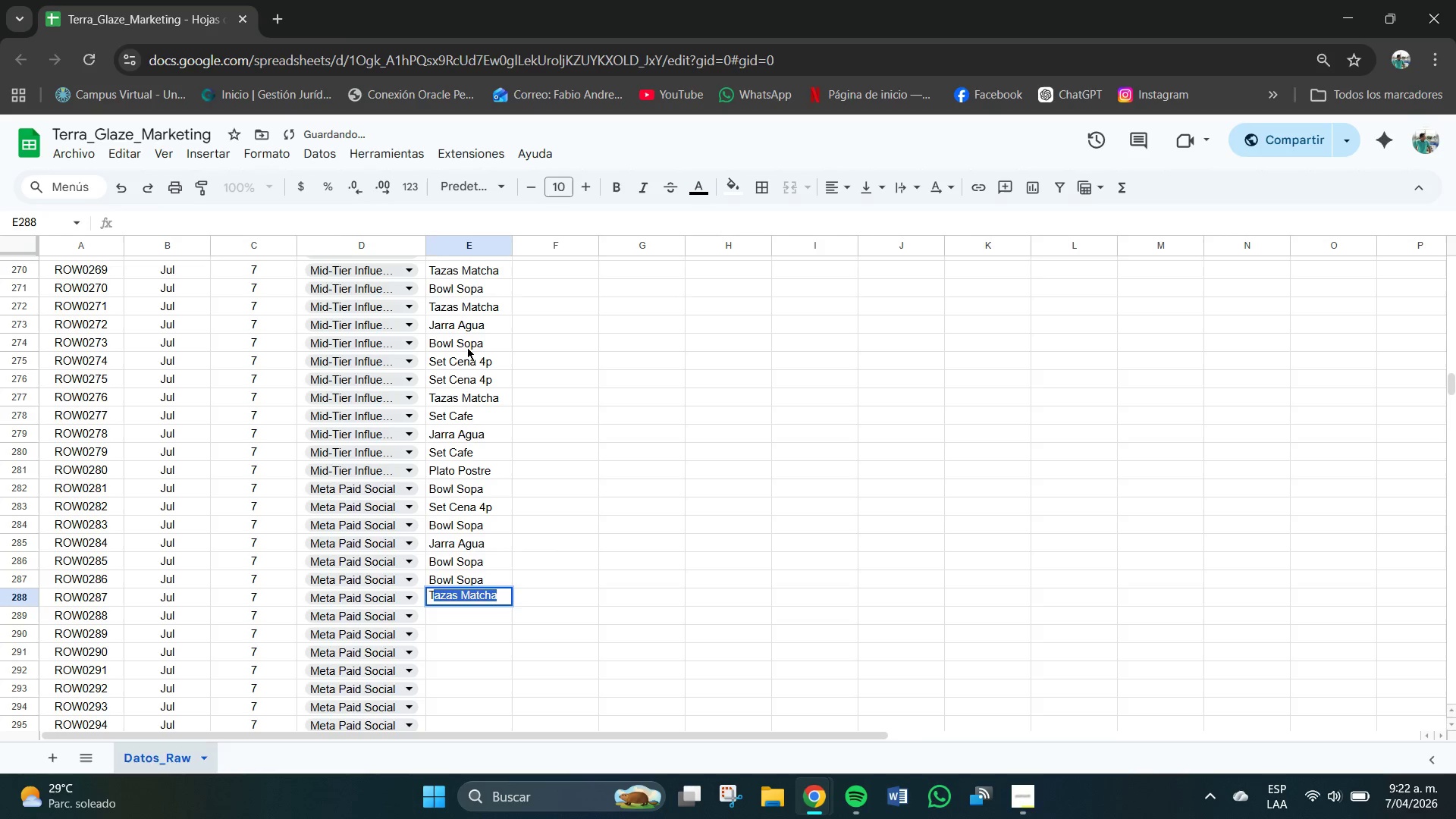 
key(CapsLock)
 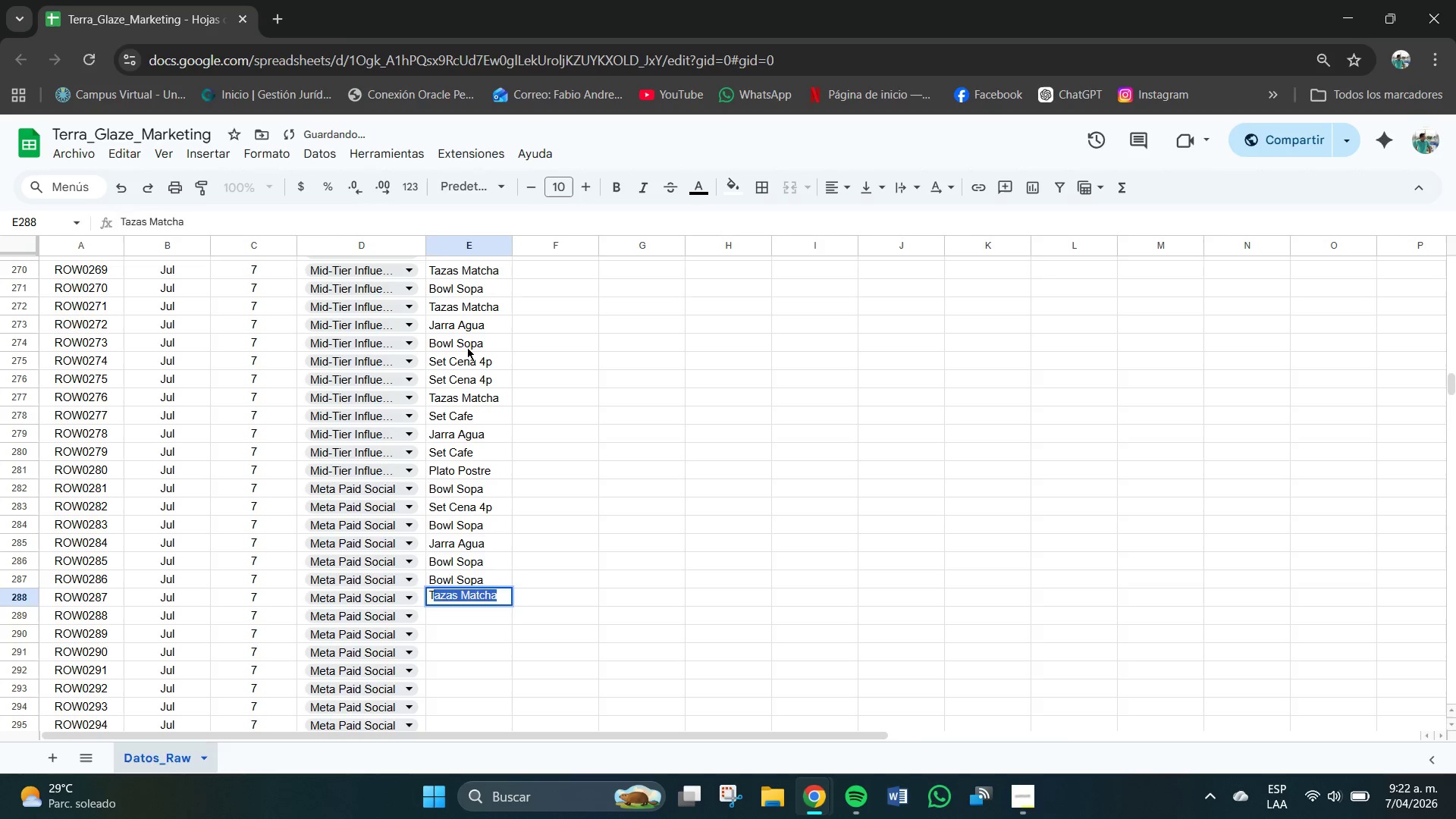 
key(Enter)
 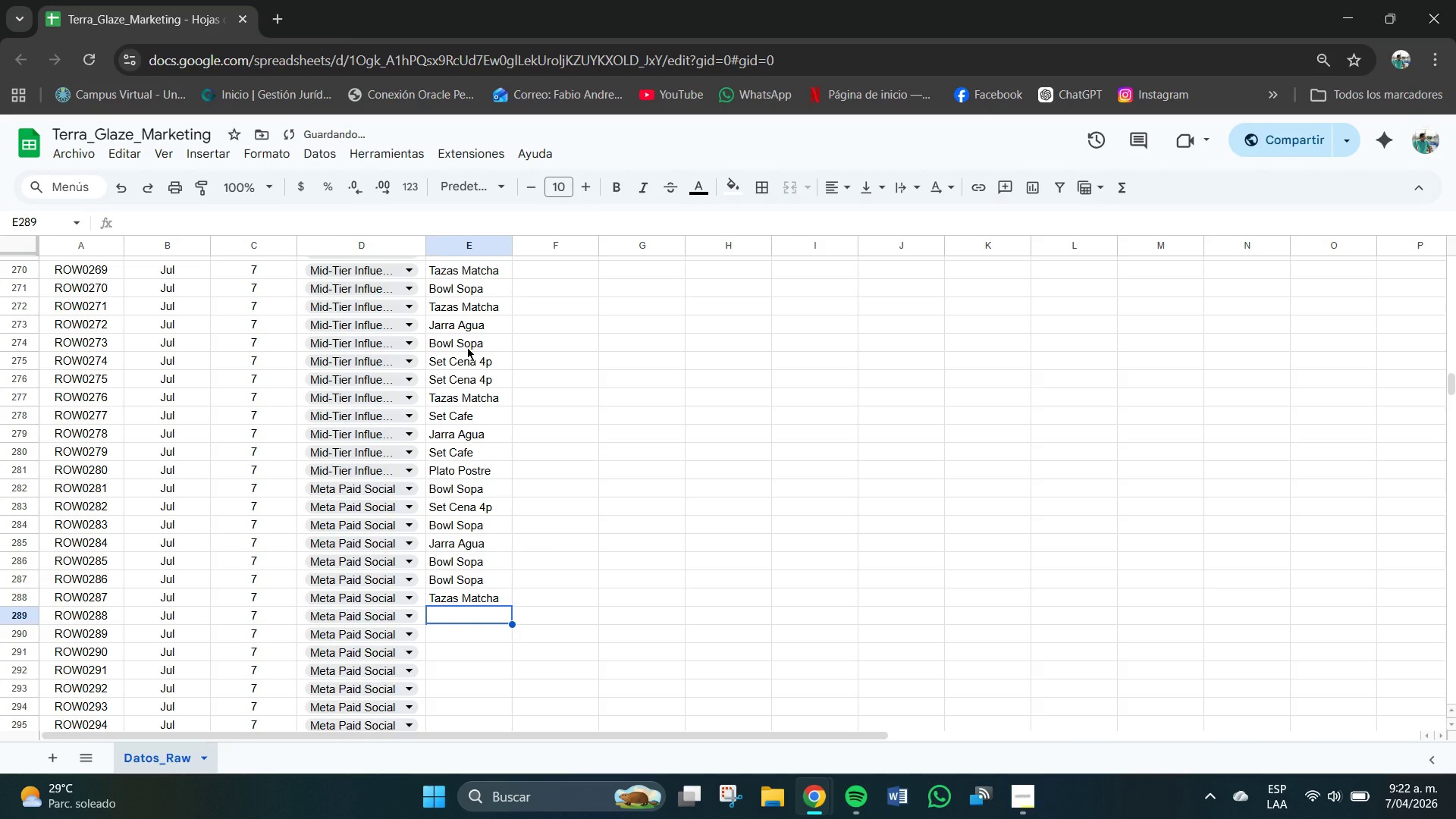 
key(CapsLock)
 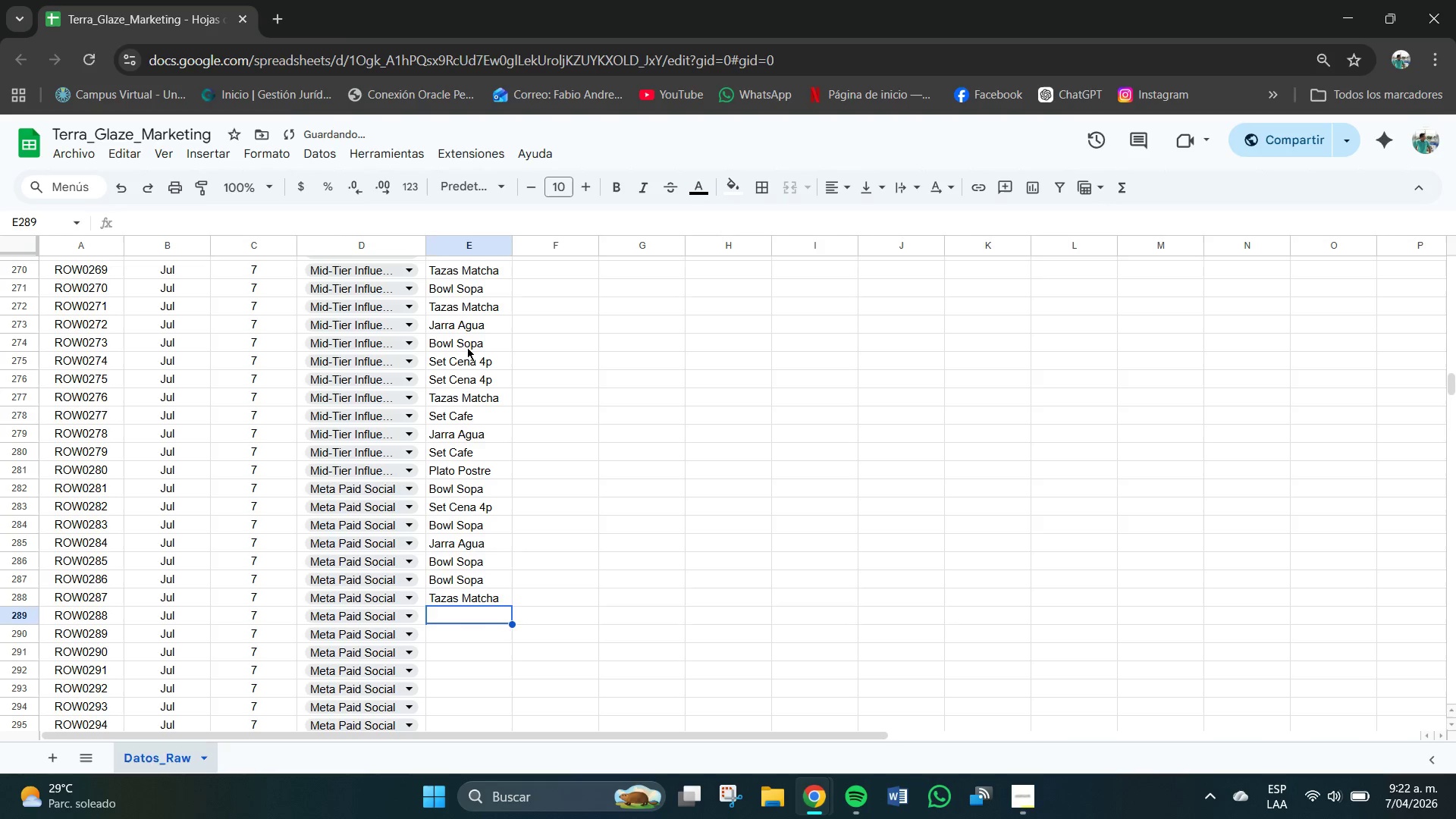 
key(P)
 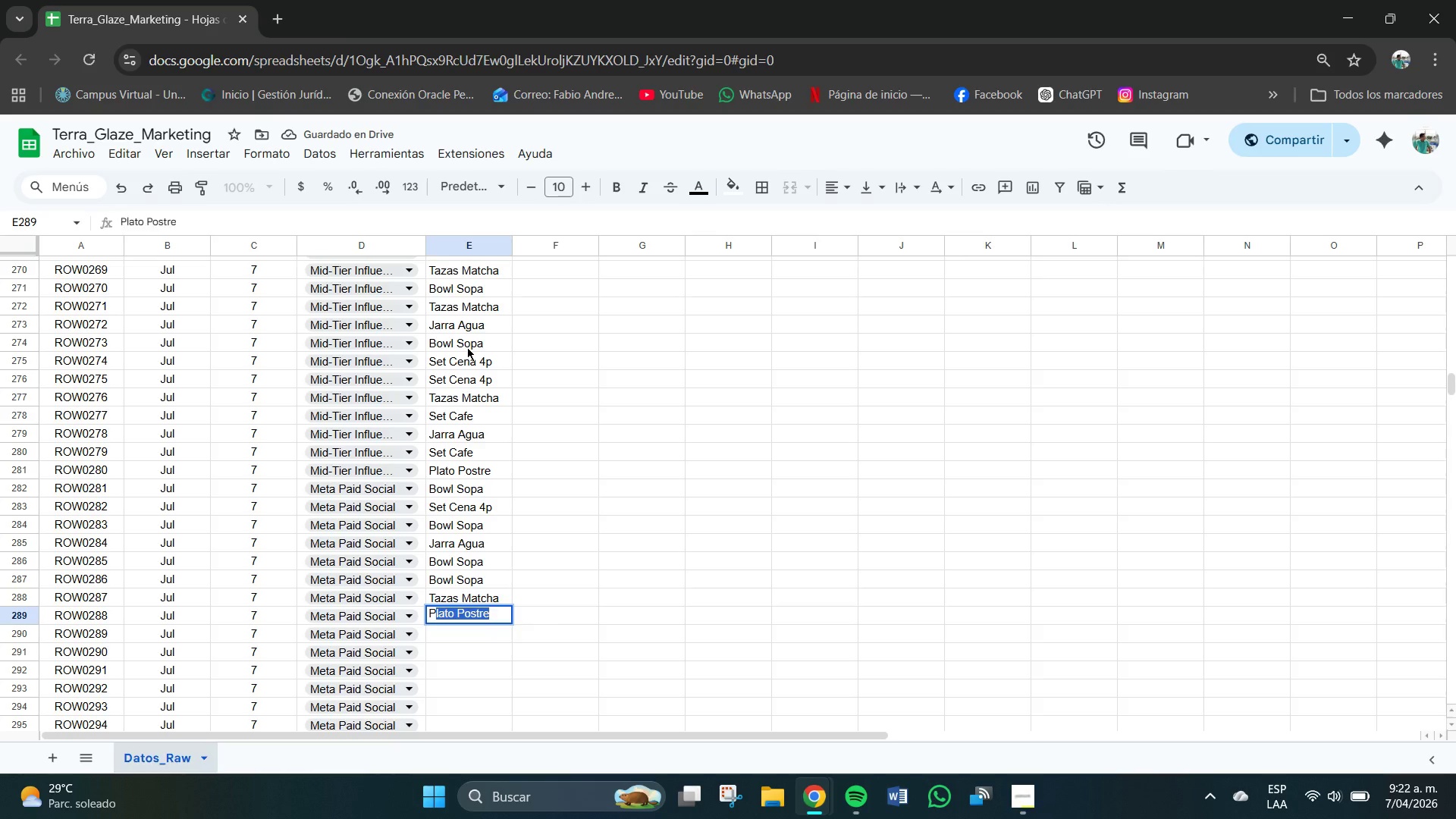 
key(CapsLock)
 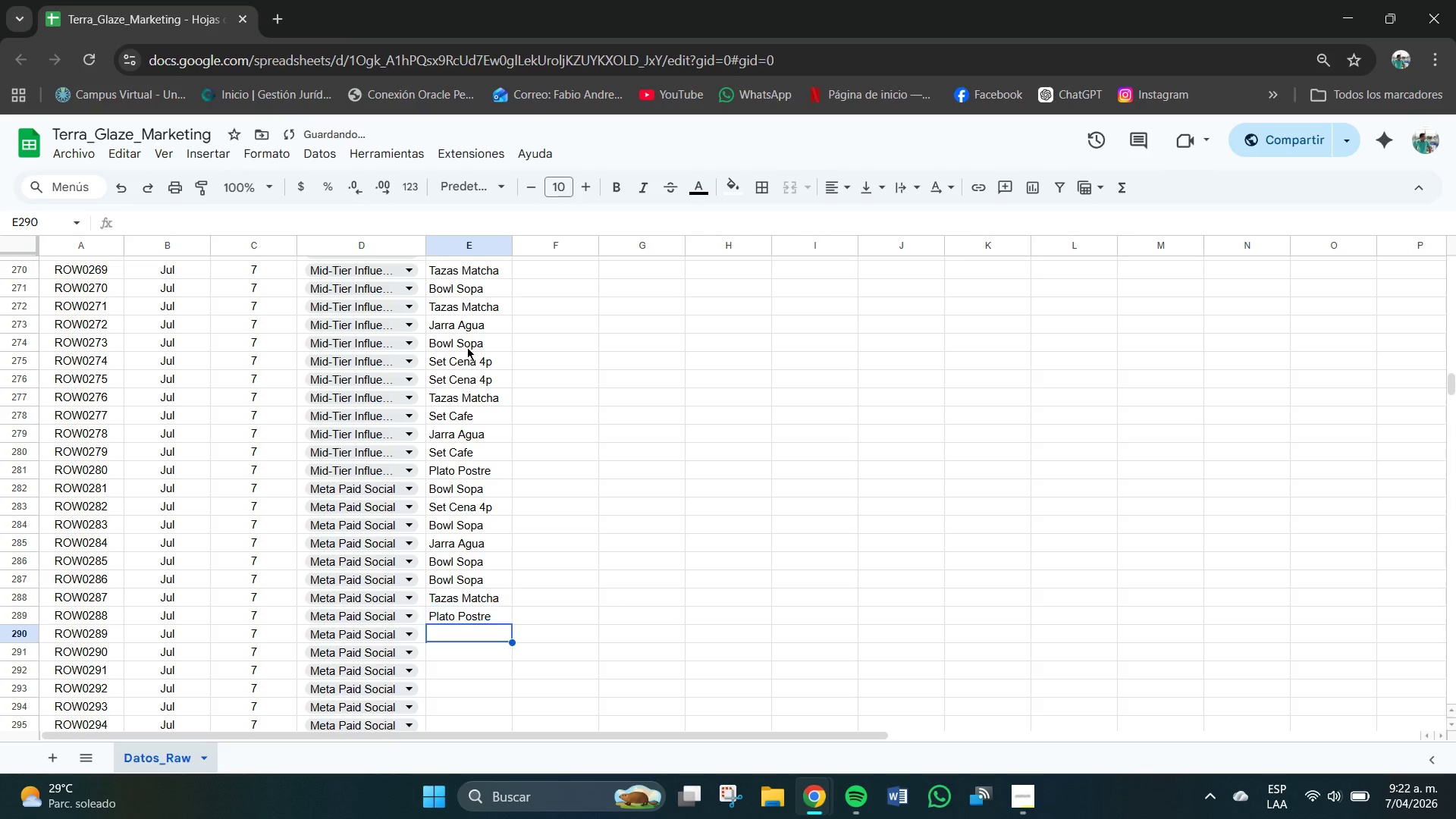 
key(Enter)
 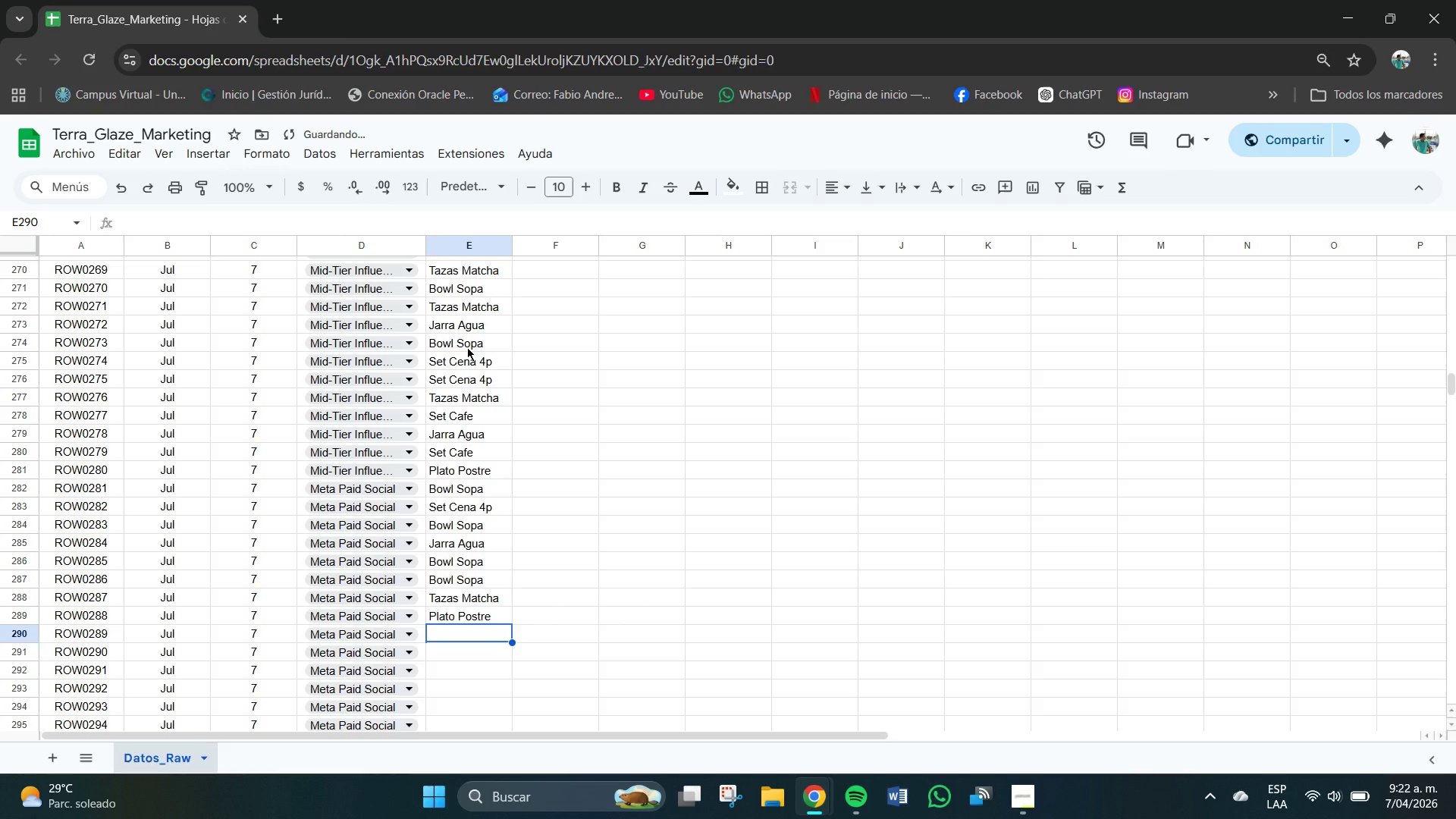 
key(CapsLock)
 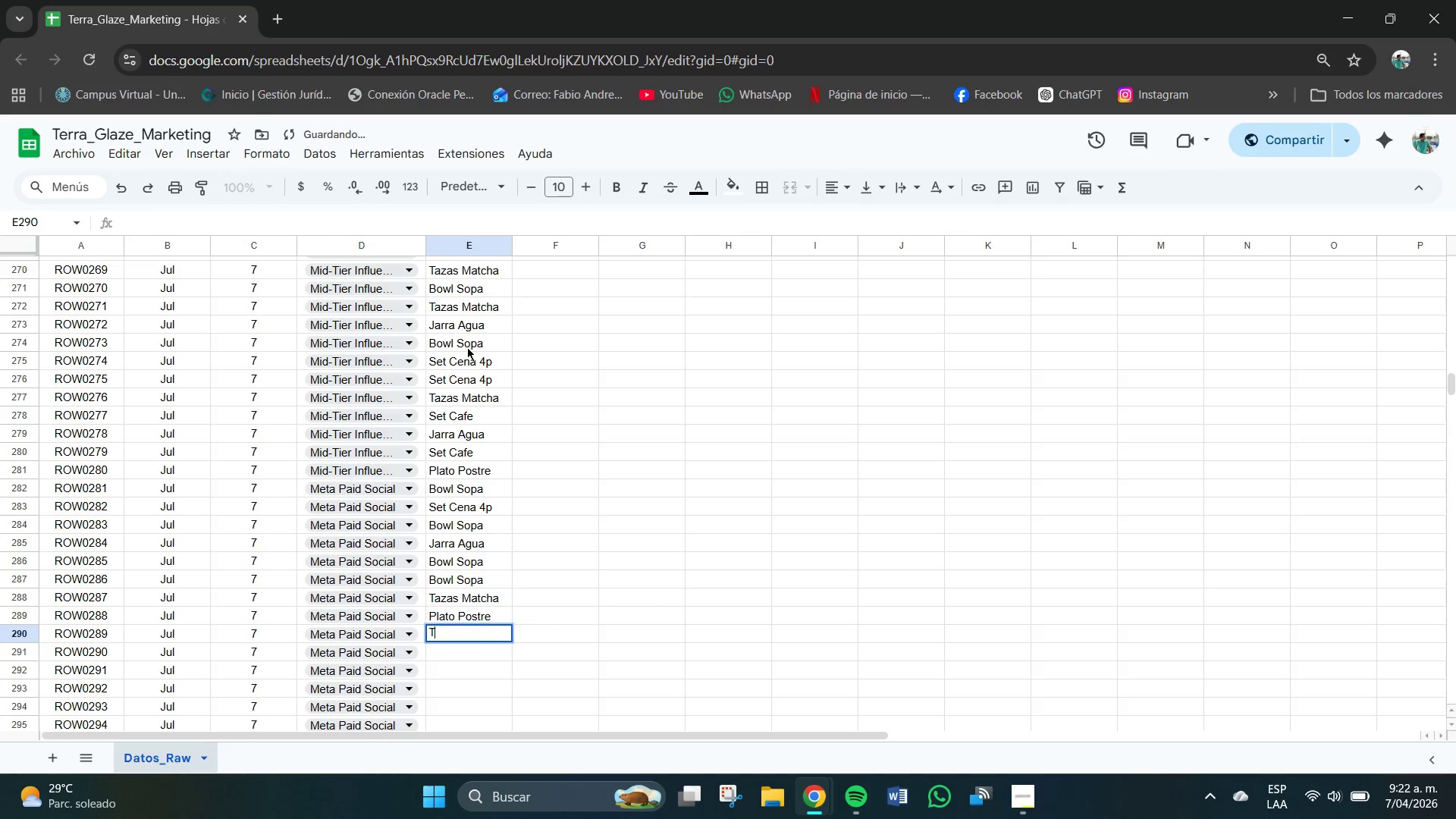 
key(T)
 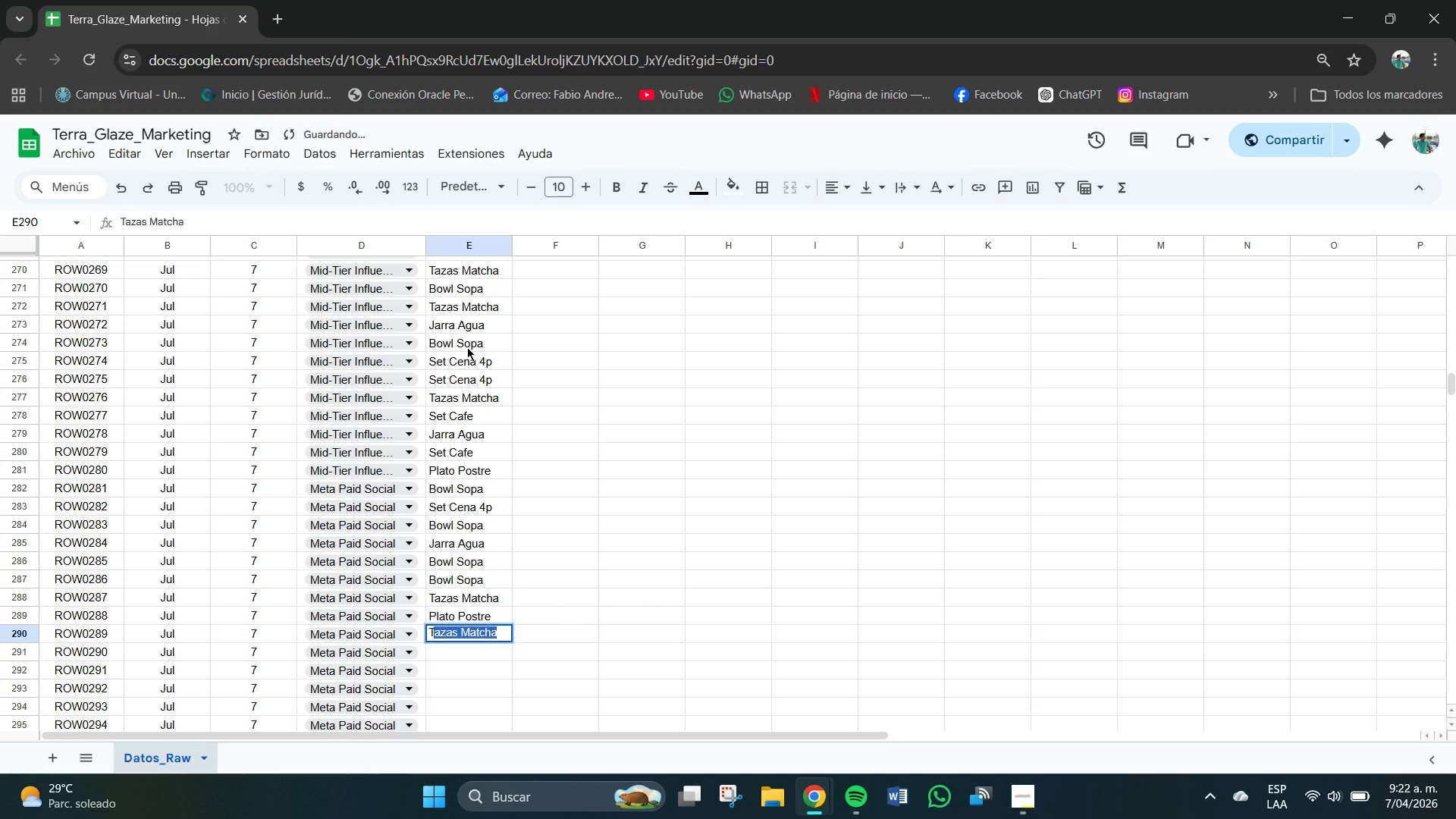 
key(CapsLock)
 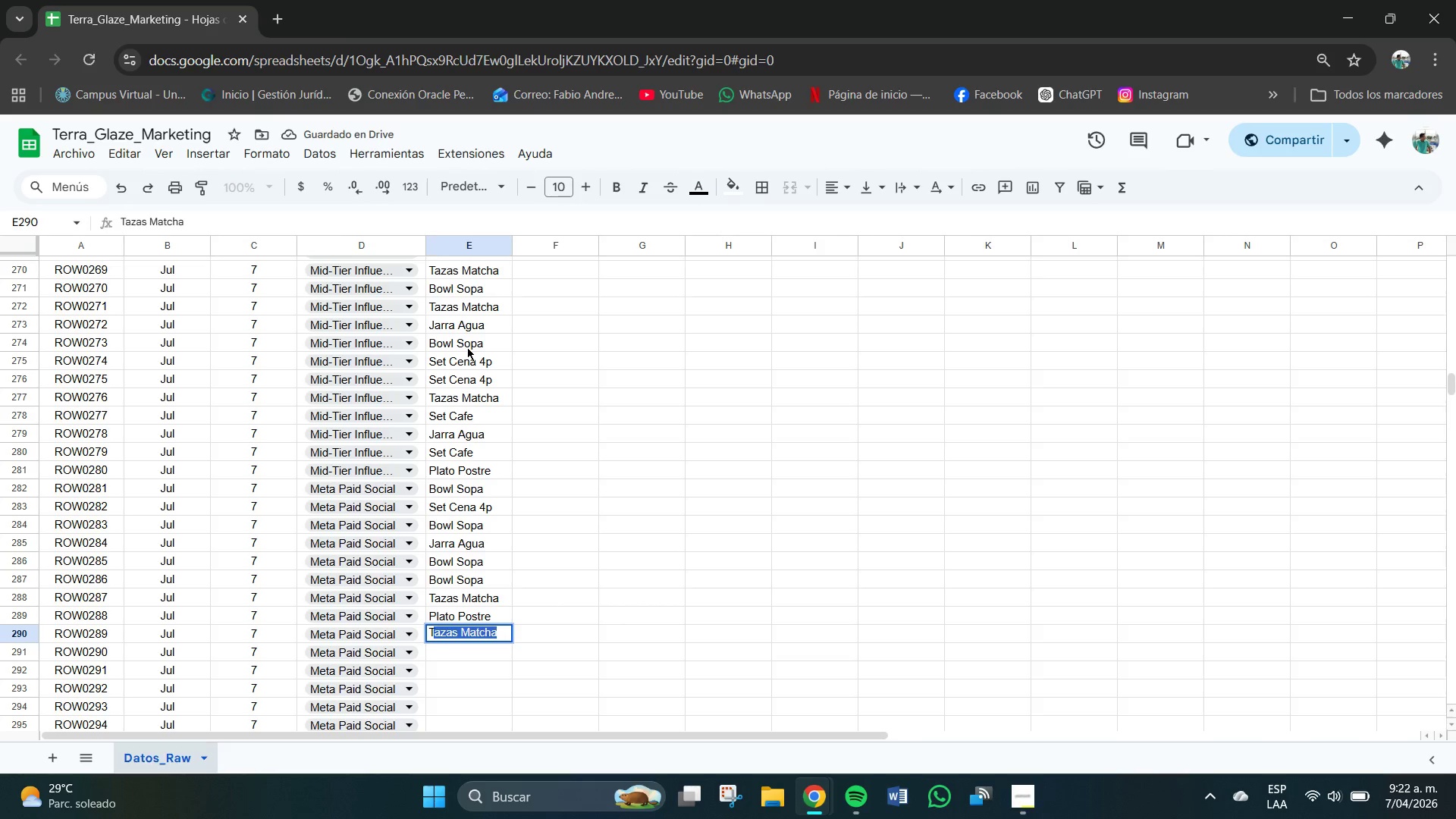 
key(Enter)
 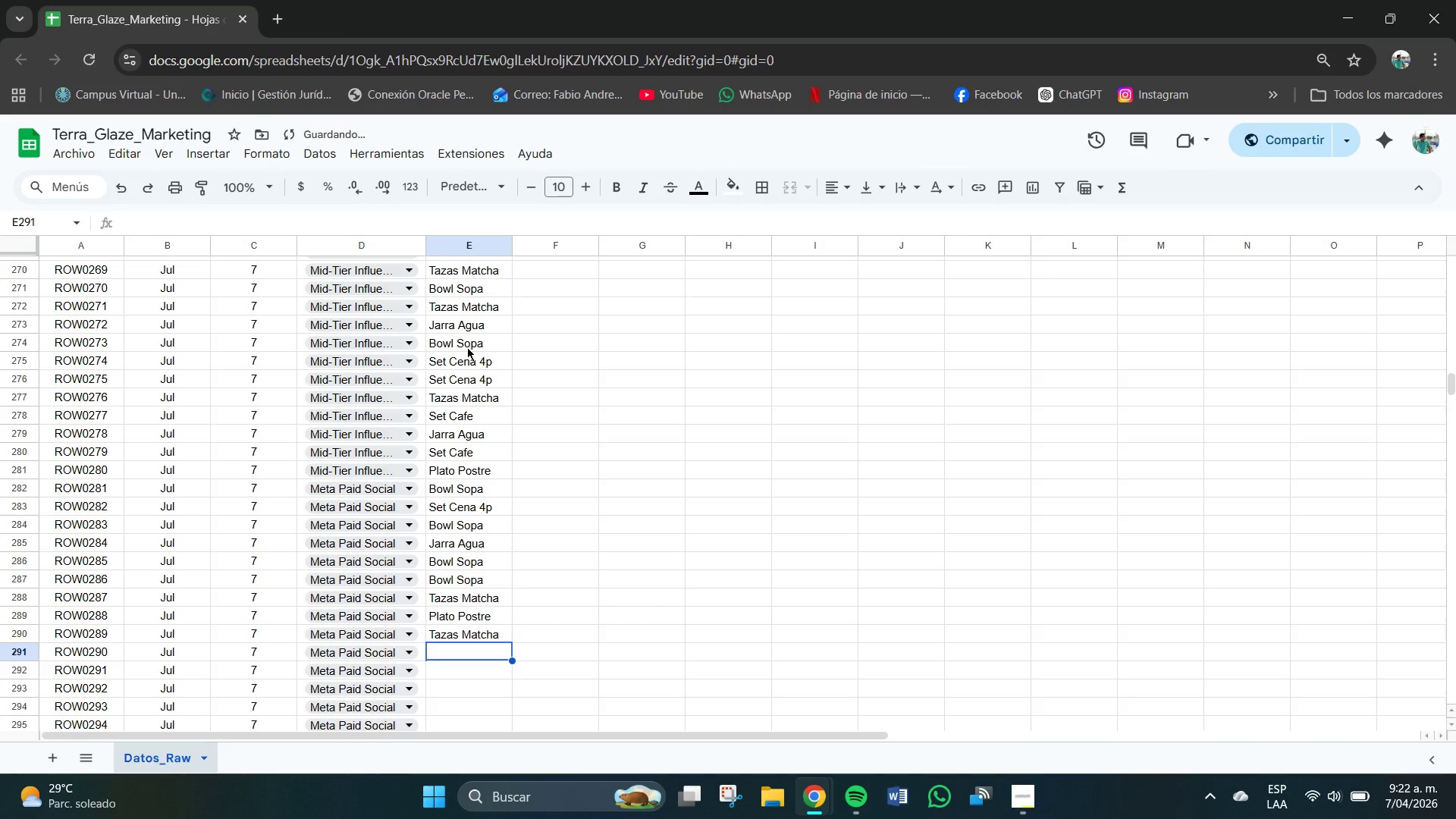 
type(Set Cfae)
key(Backspace)
key(Backspace)
key(Backspace)
type(afe)
 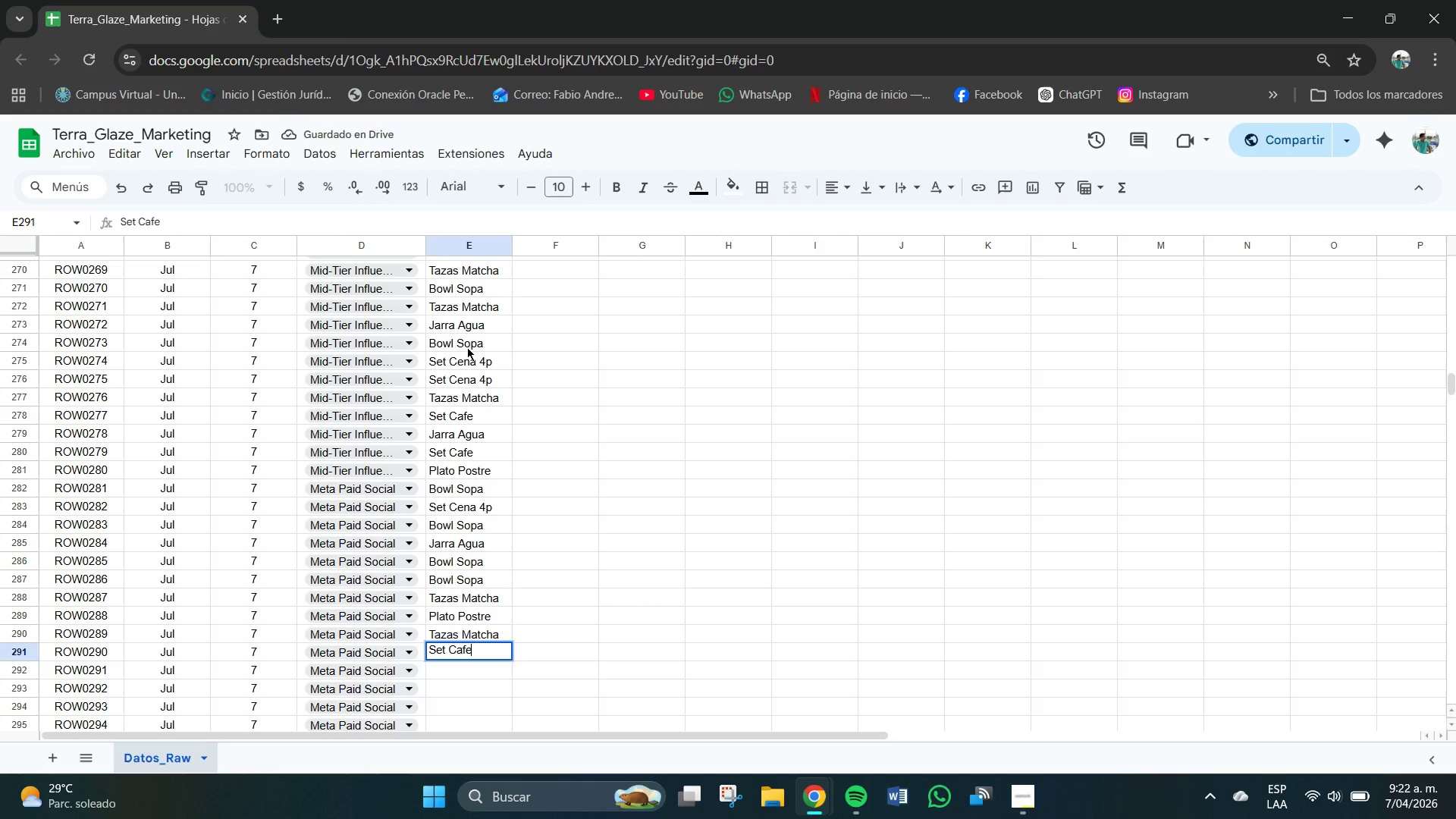 
key(Enter)
 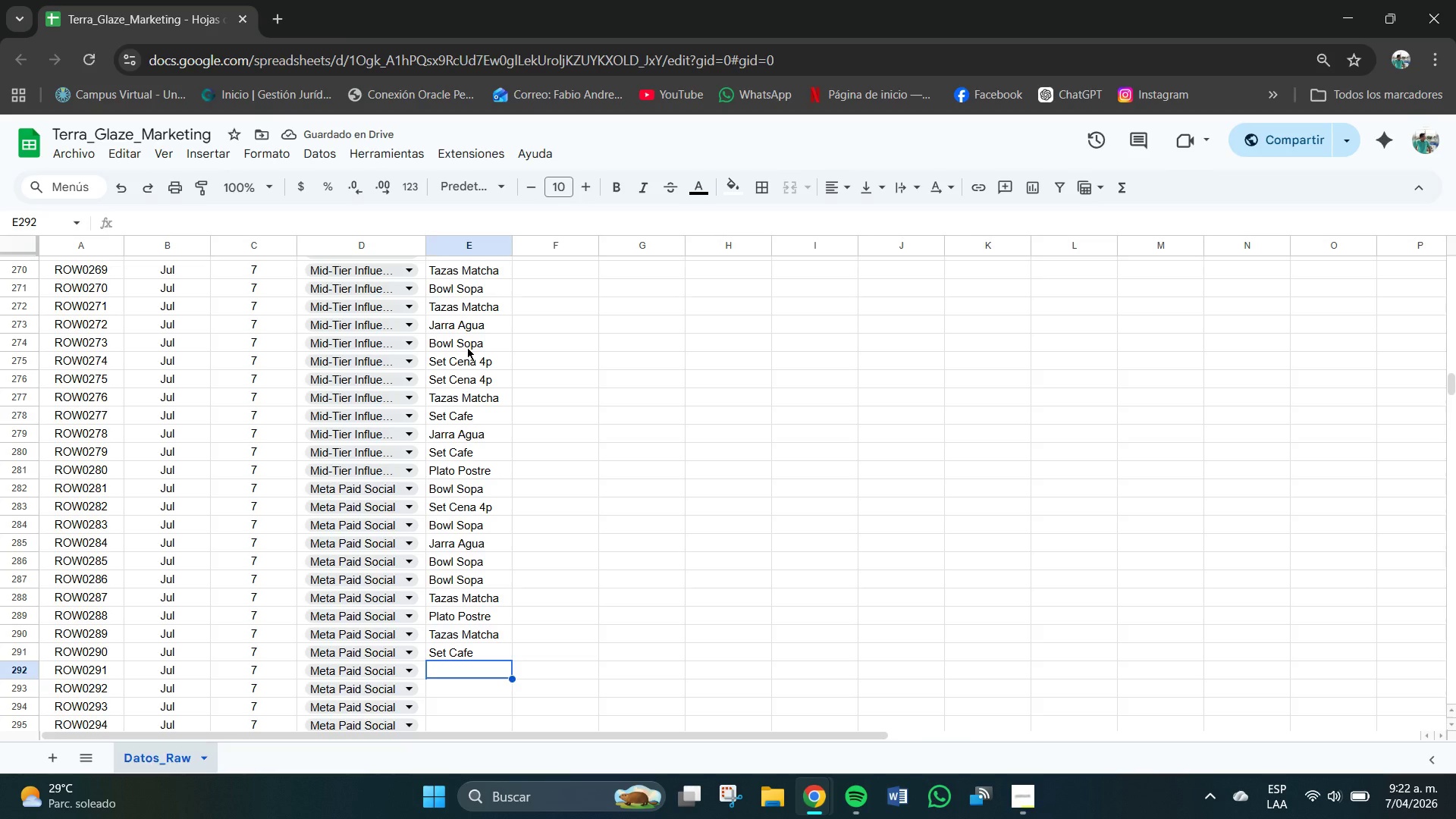 
key(CapsLock)
 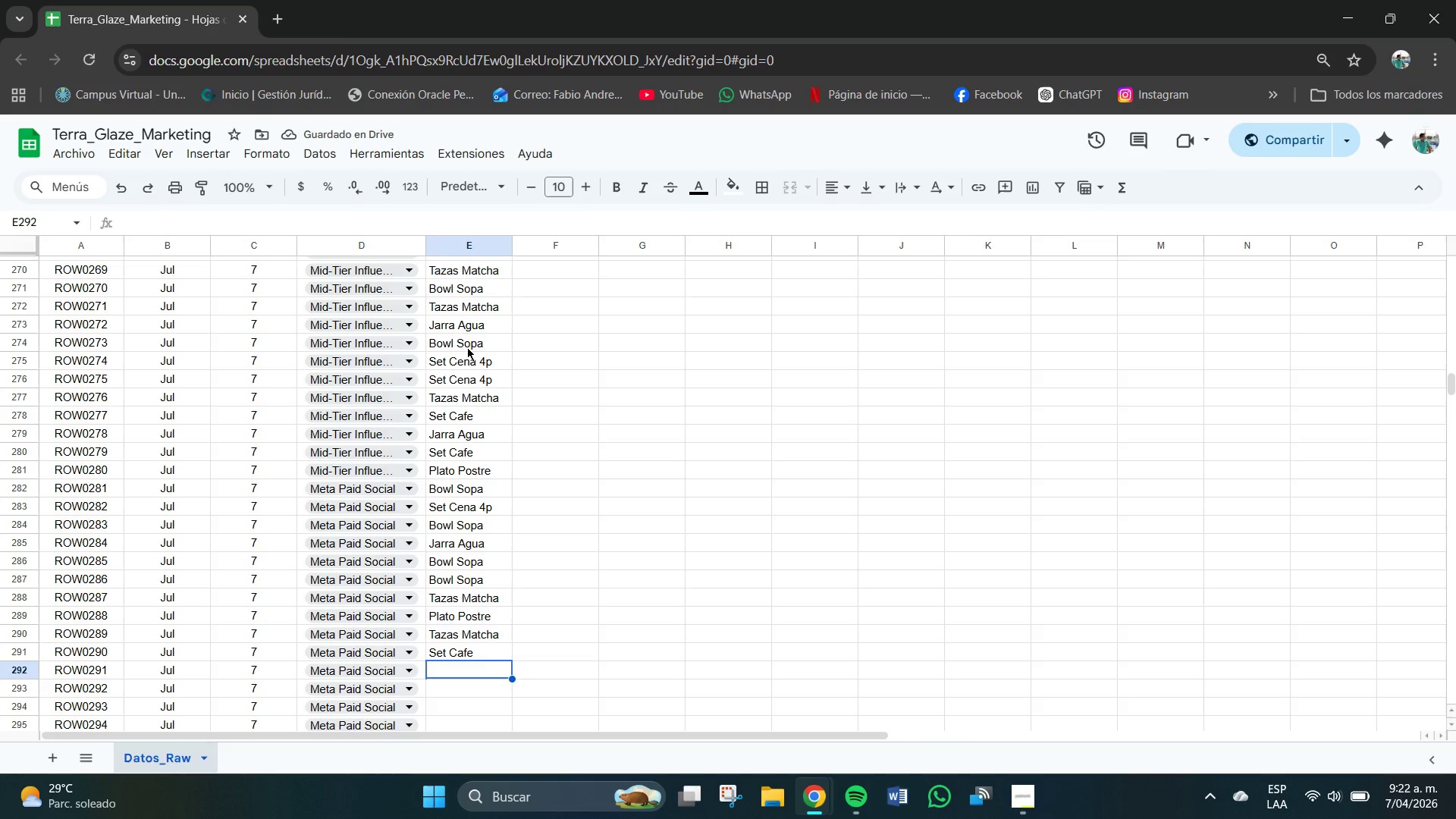 
key(T)
 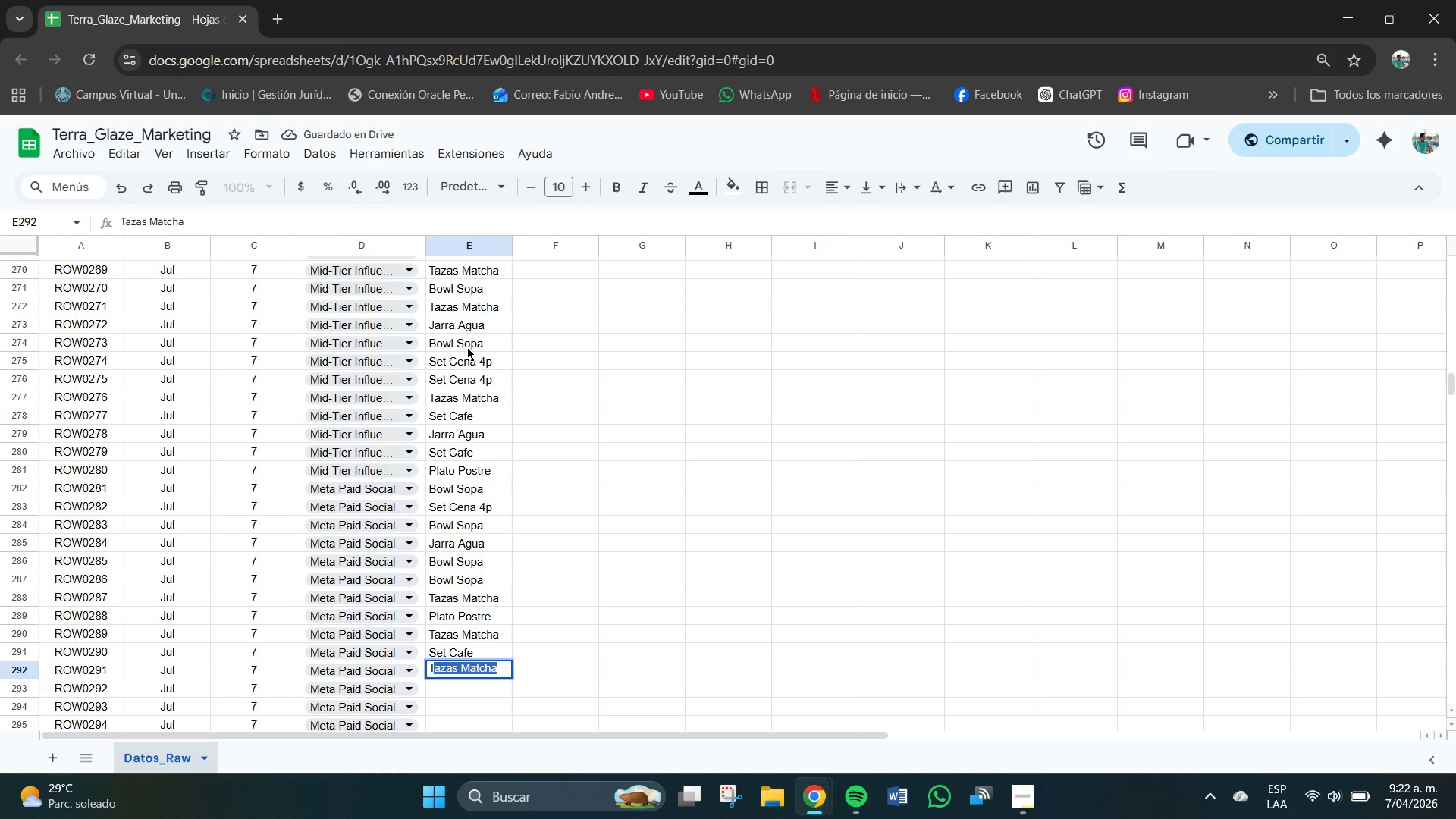 
key(CapsLock)
 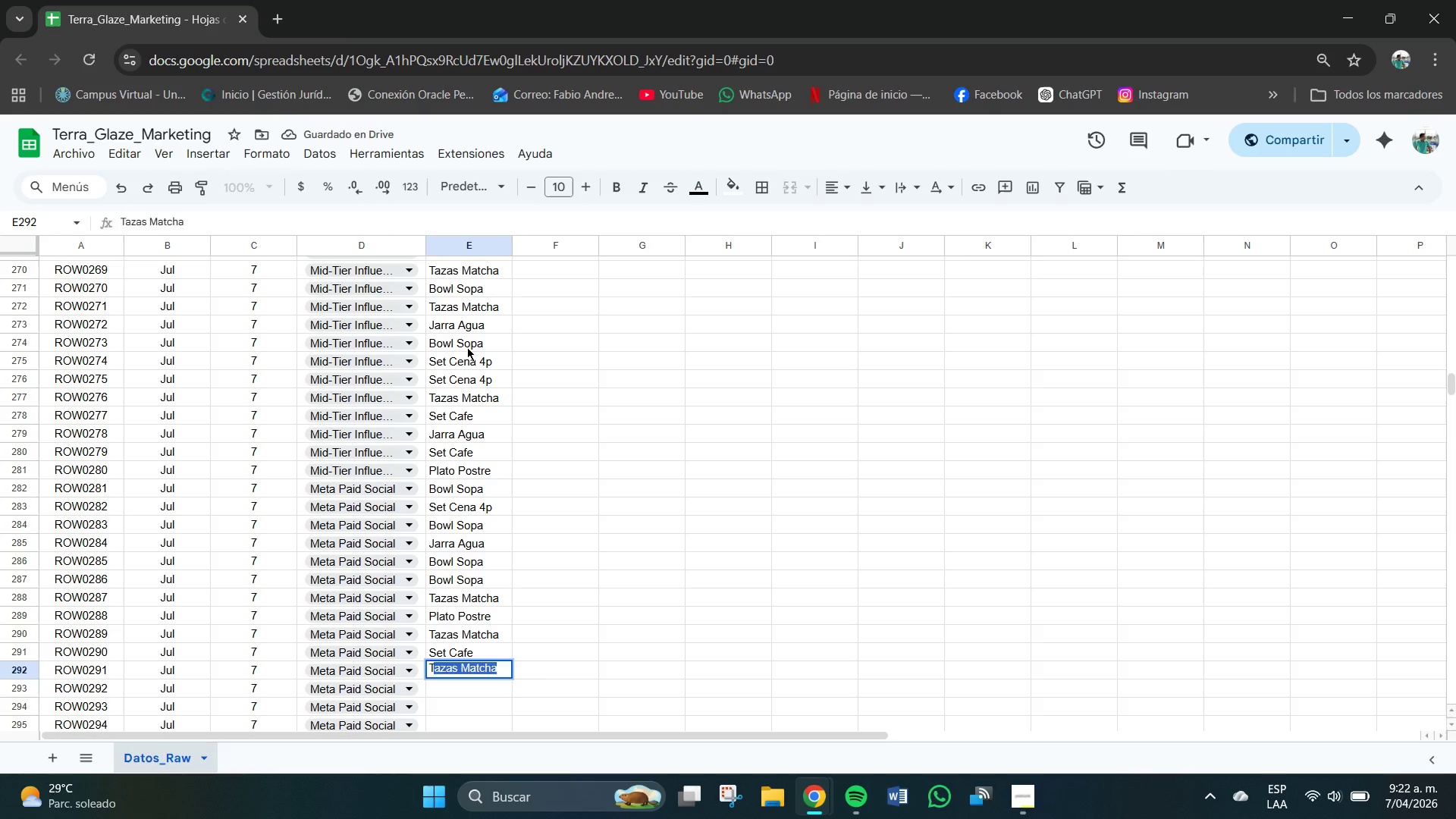 
key(Enter)
 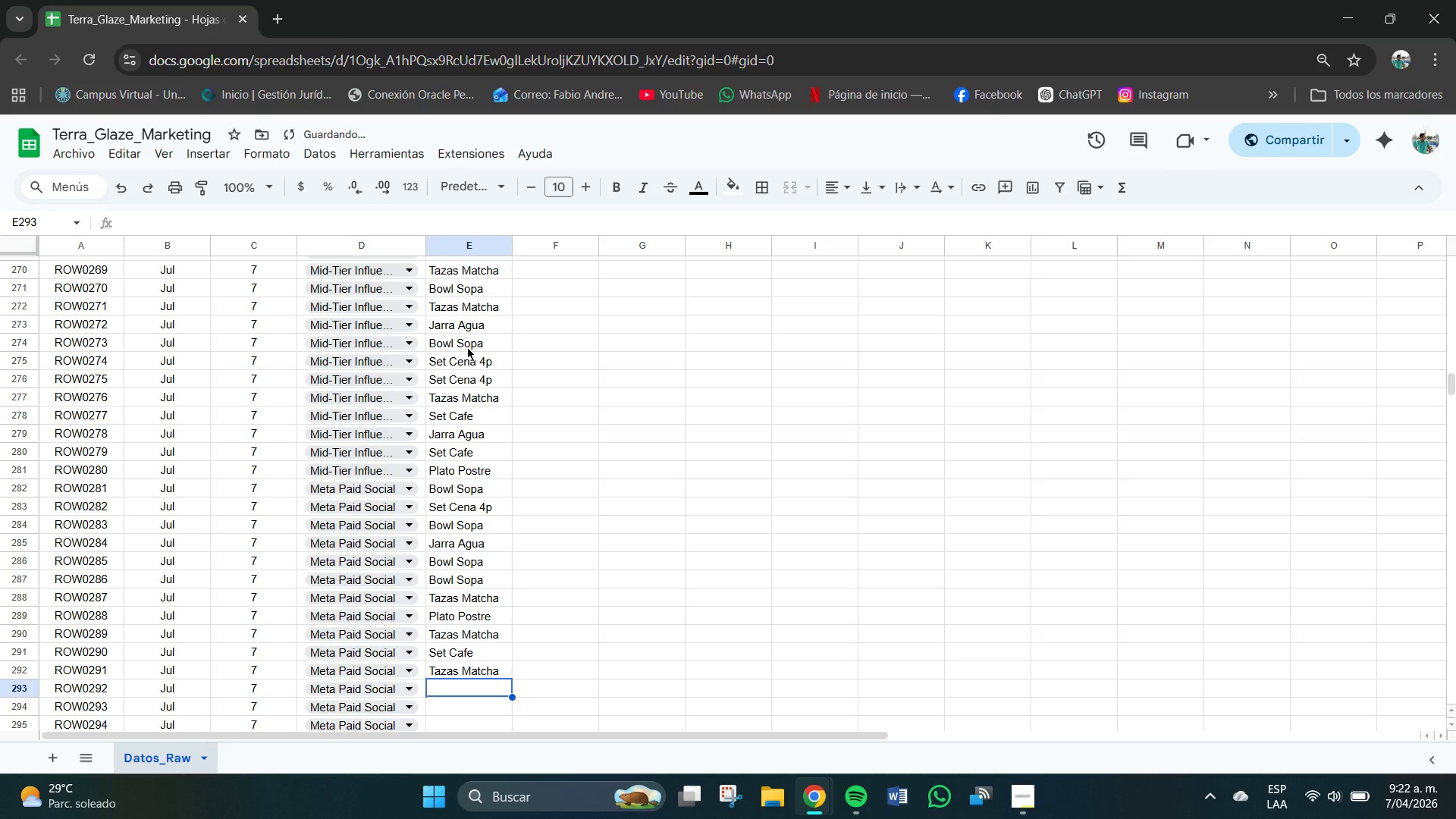 
type(Set Ce)
 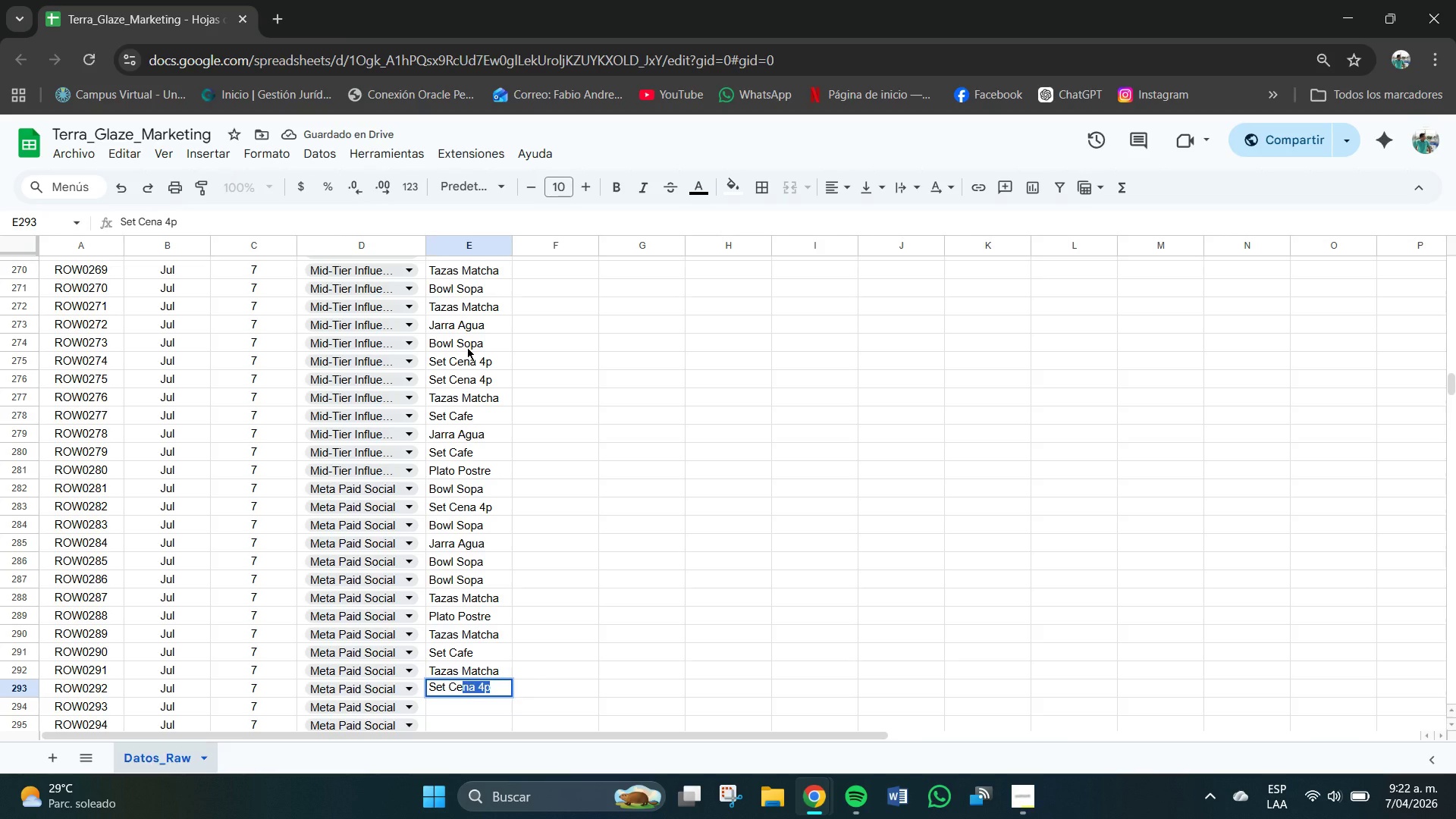 
key(Enter)
 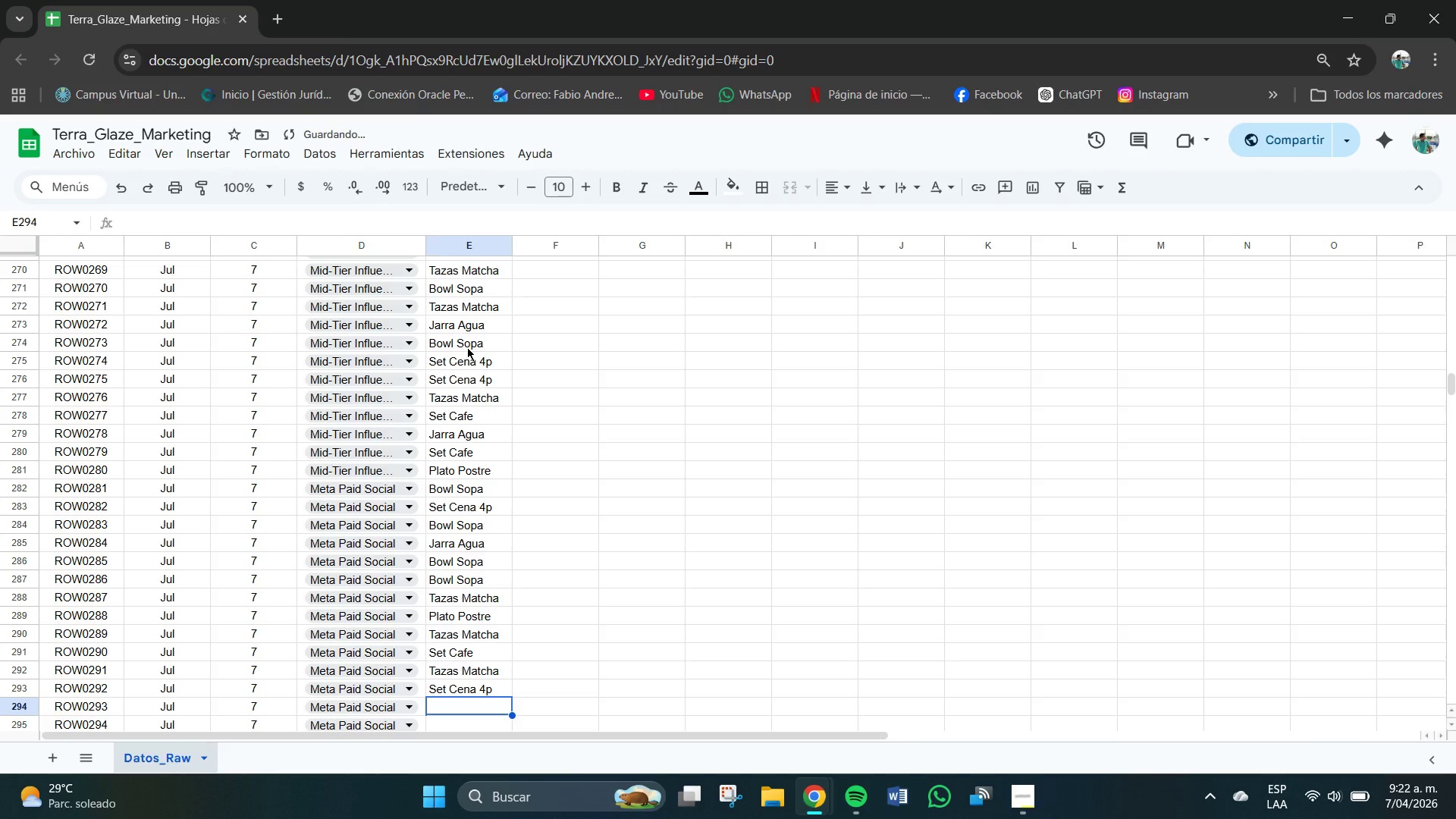 
type(Set Ce)
 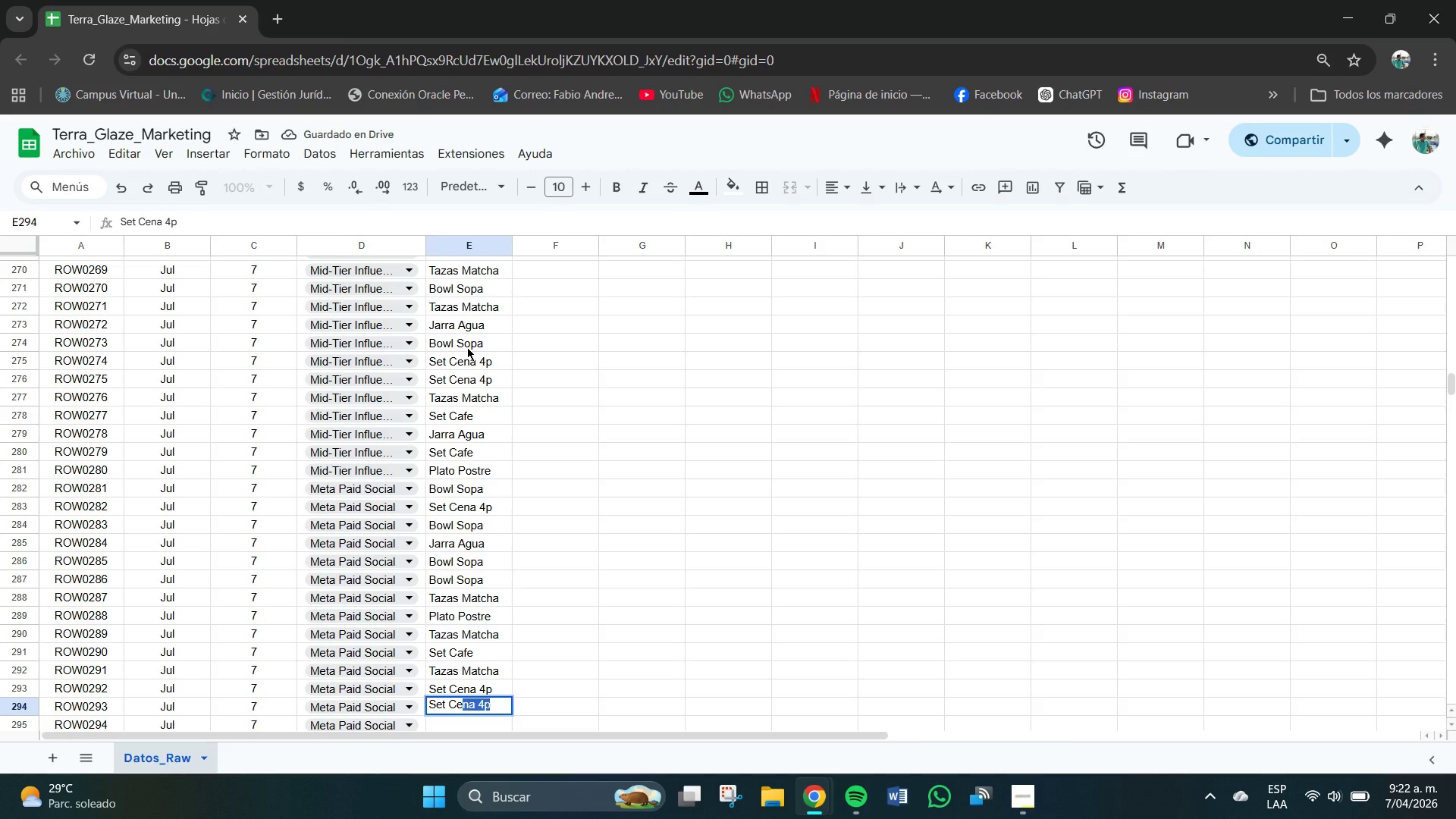 
key(Enter)
 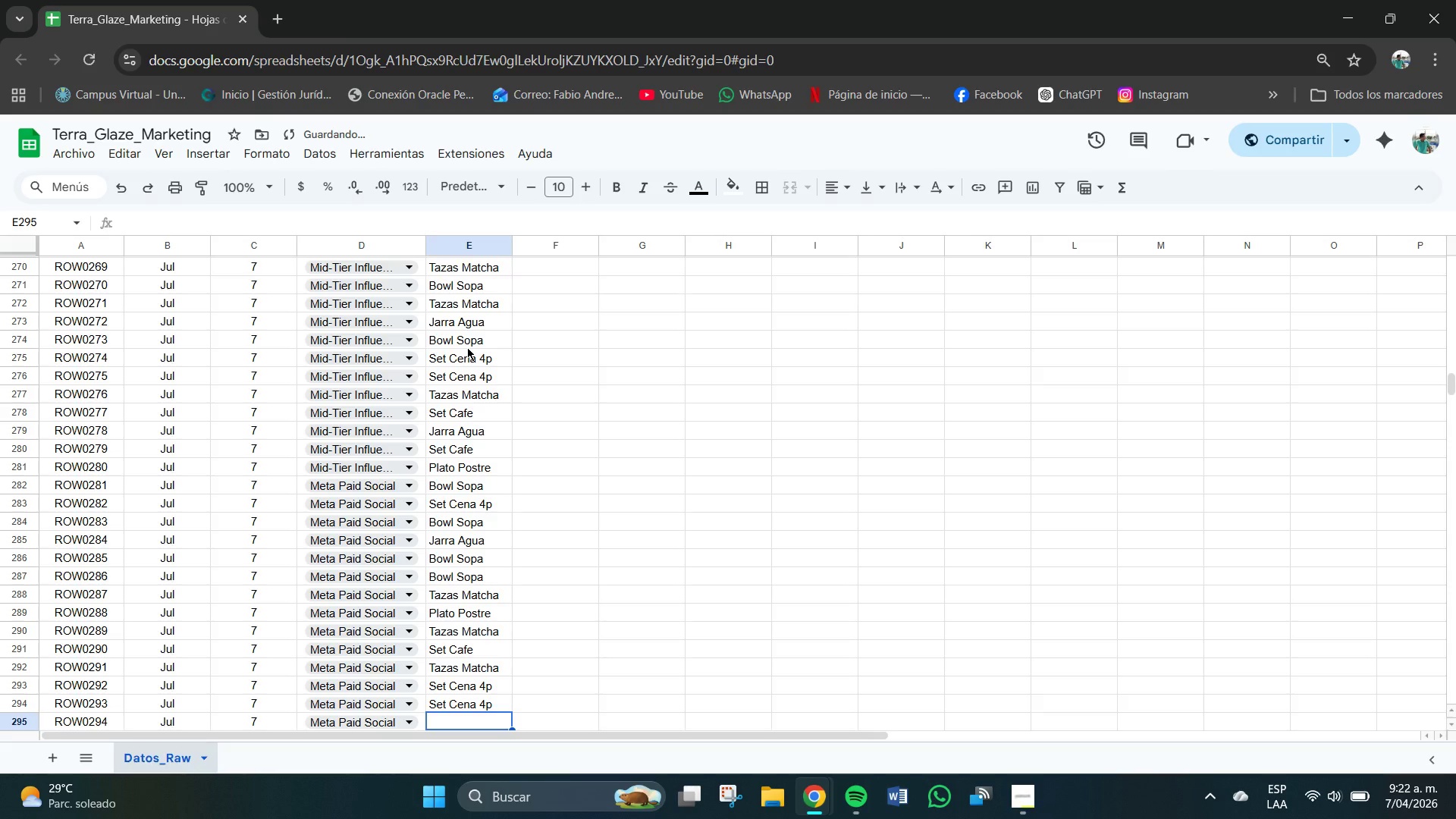 
type(Set Cen)
 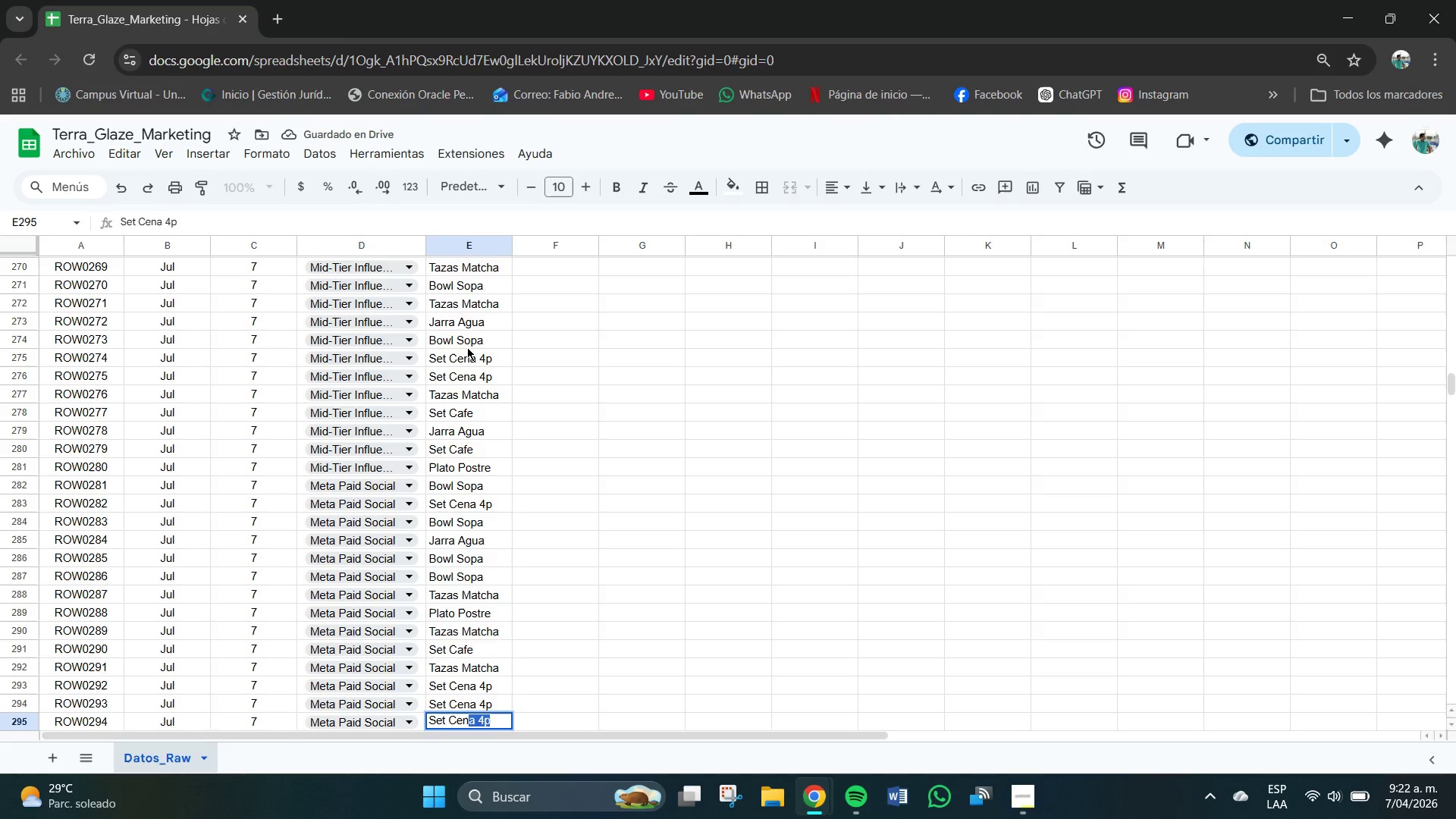 
key(Enter)
 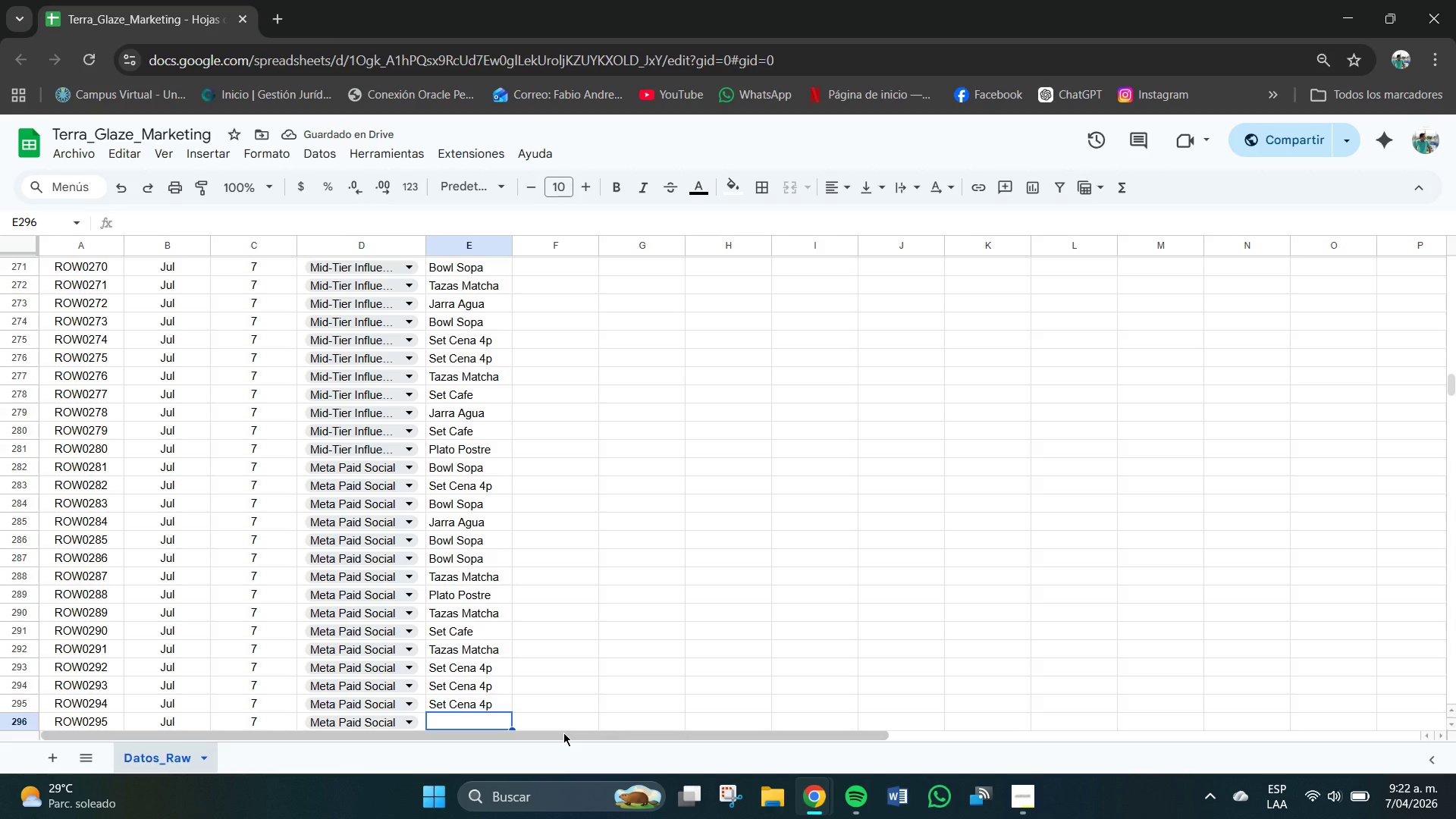 
key(CapsLock)
 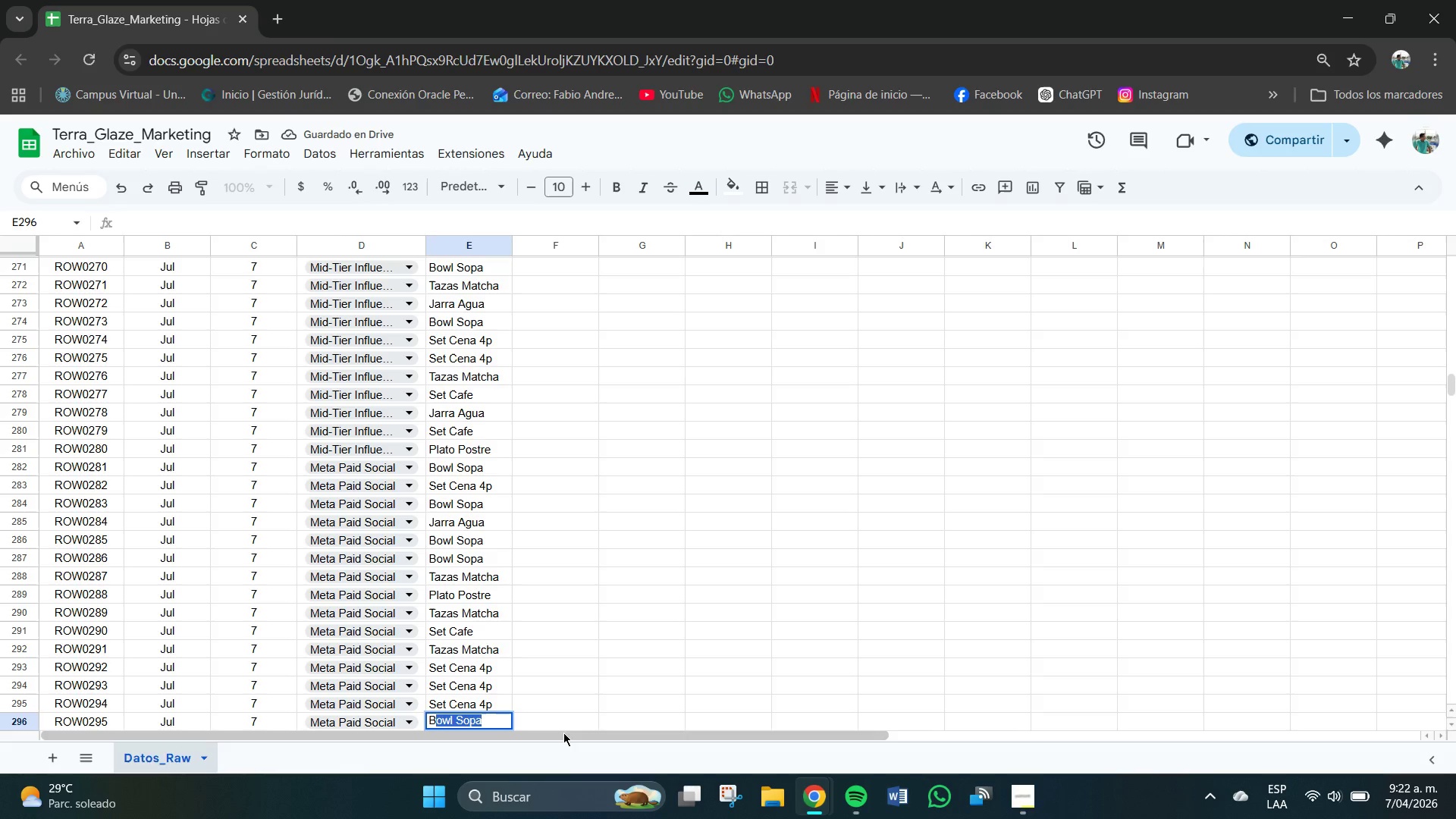 
key(B)
 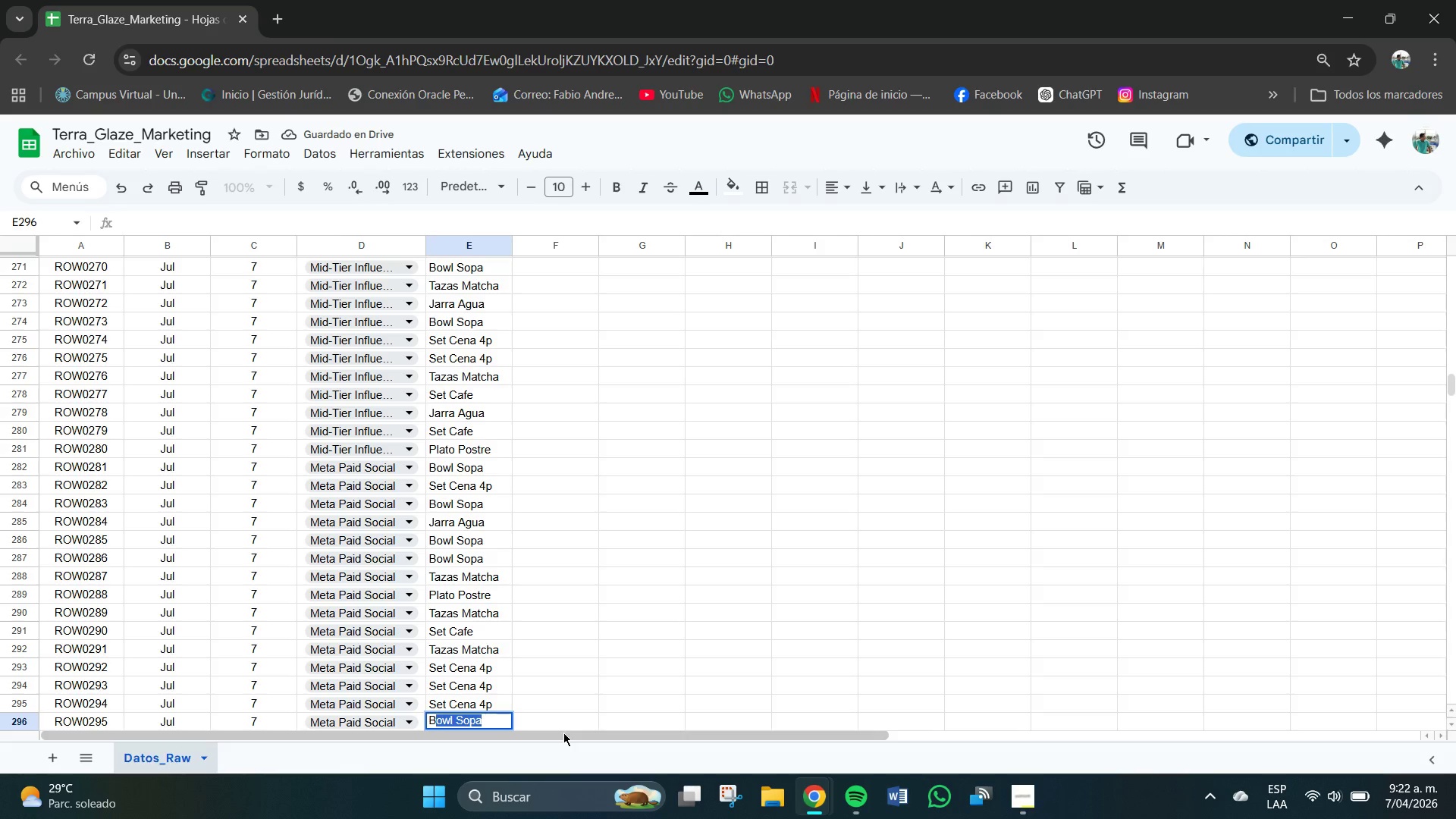 
key(CapsLock)
 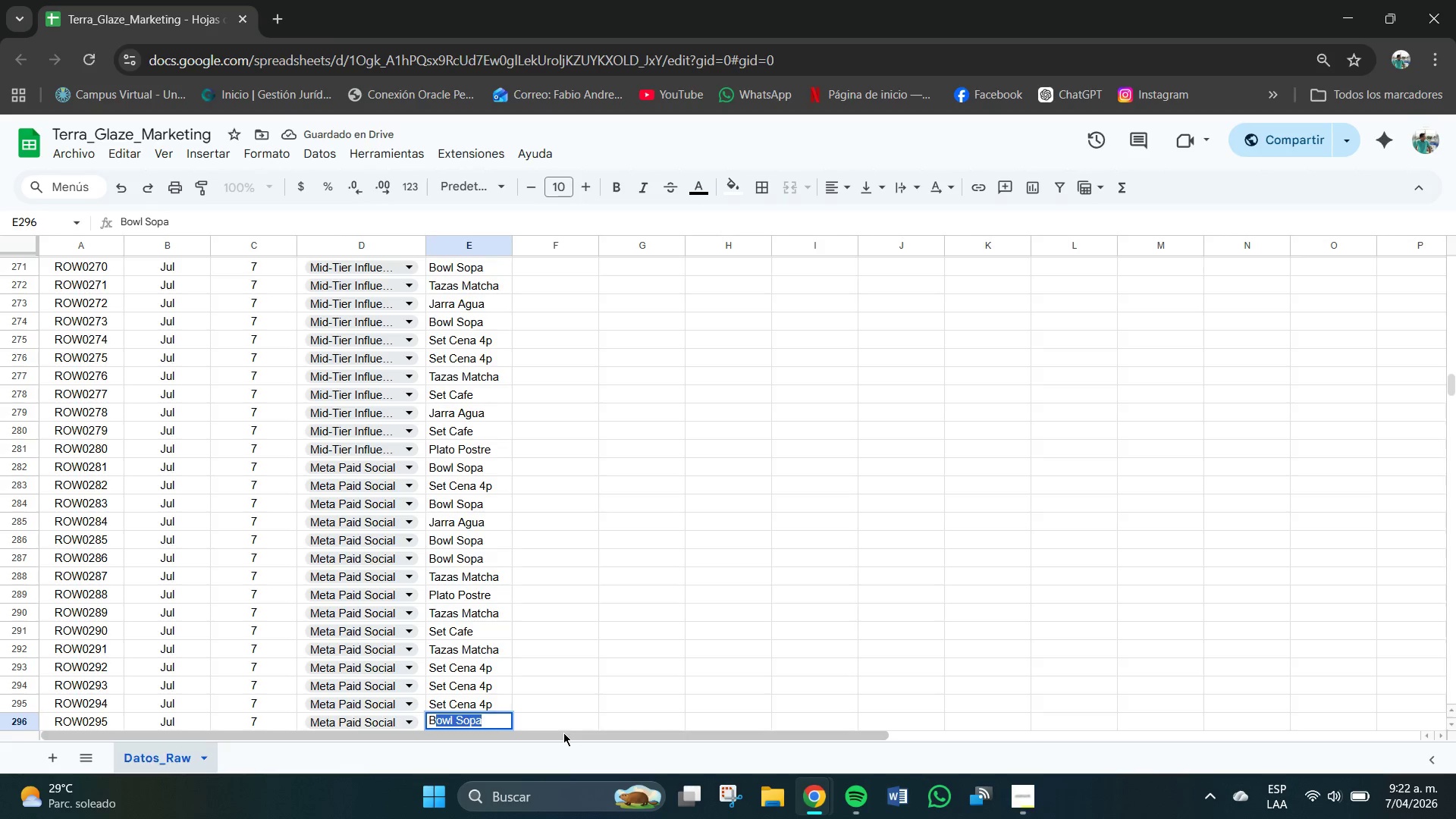 
key(Enter)
 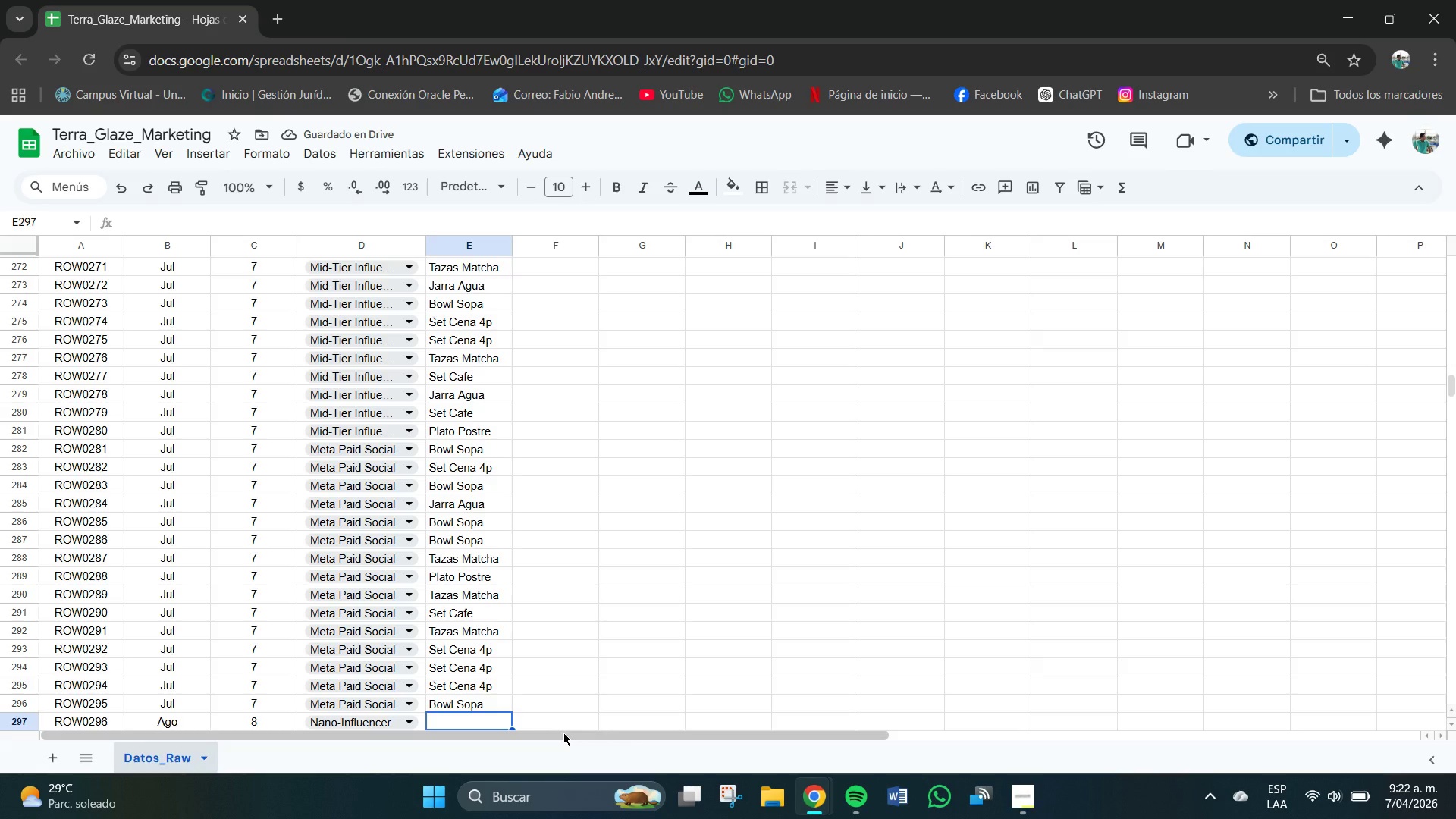 
wait(5.44)
 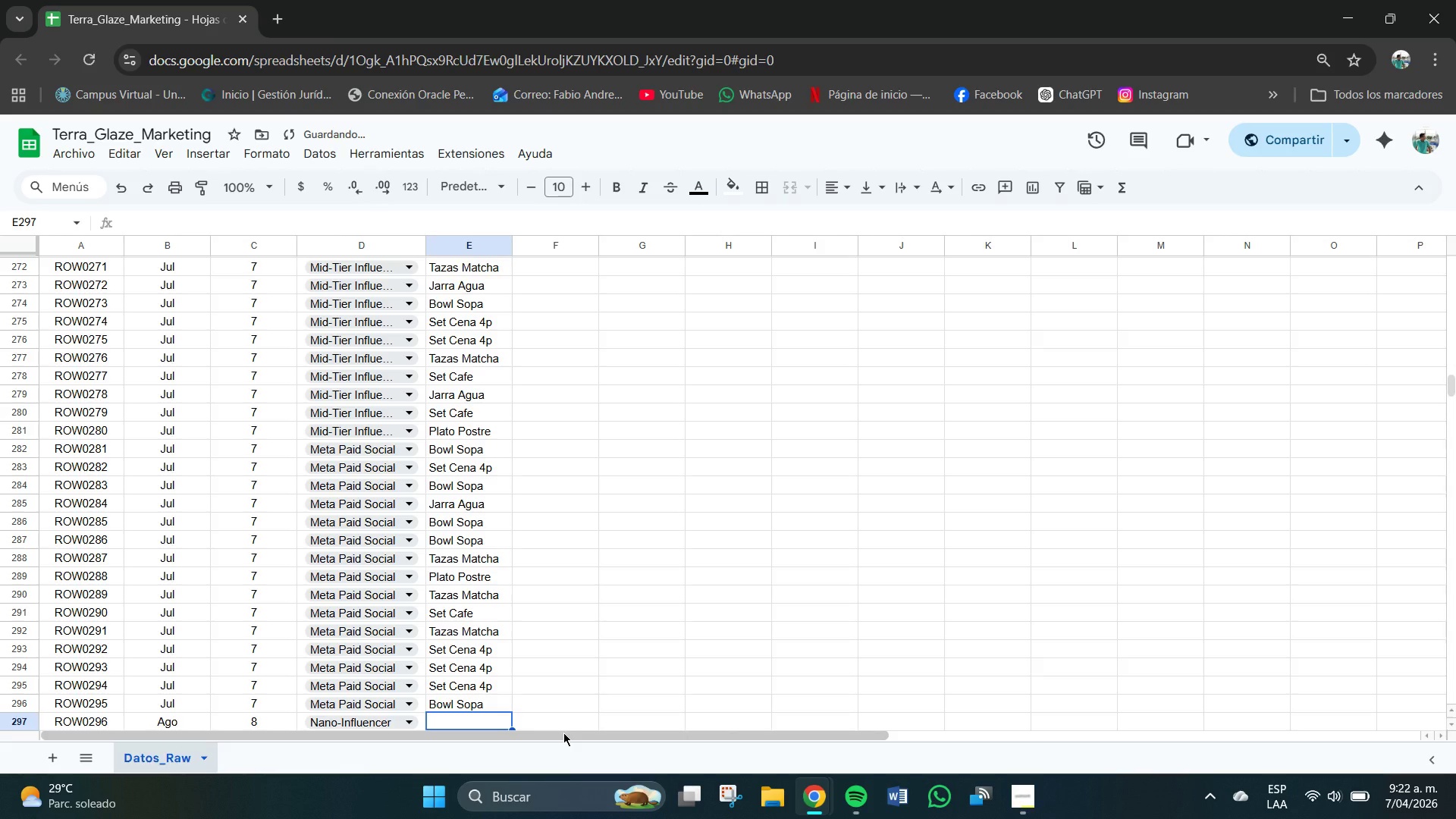 
key(CapsLock)
 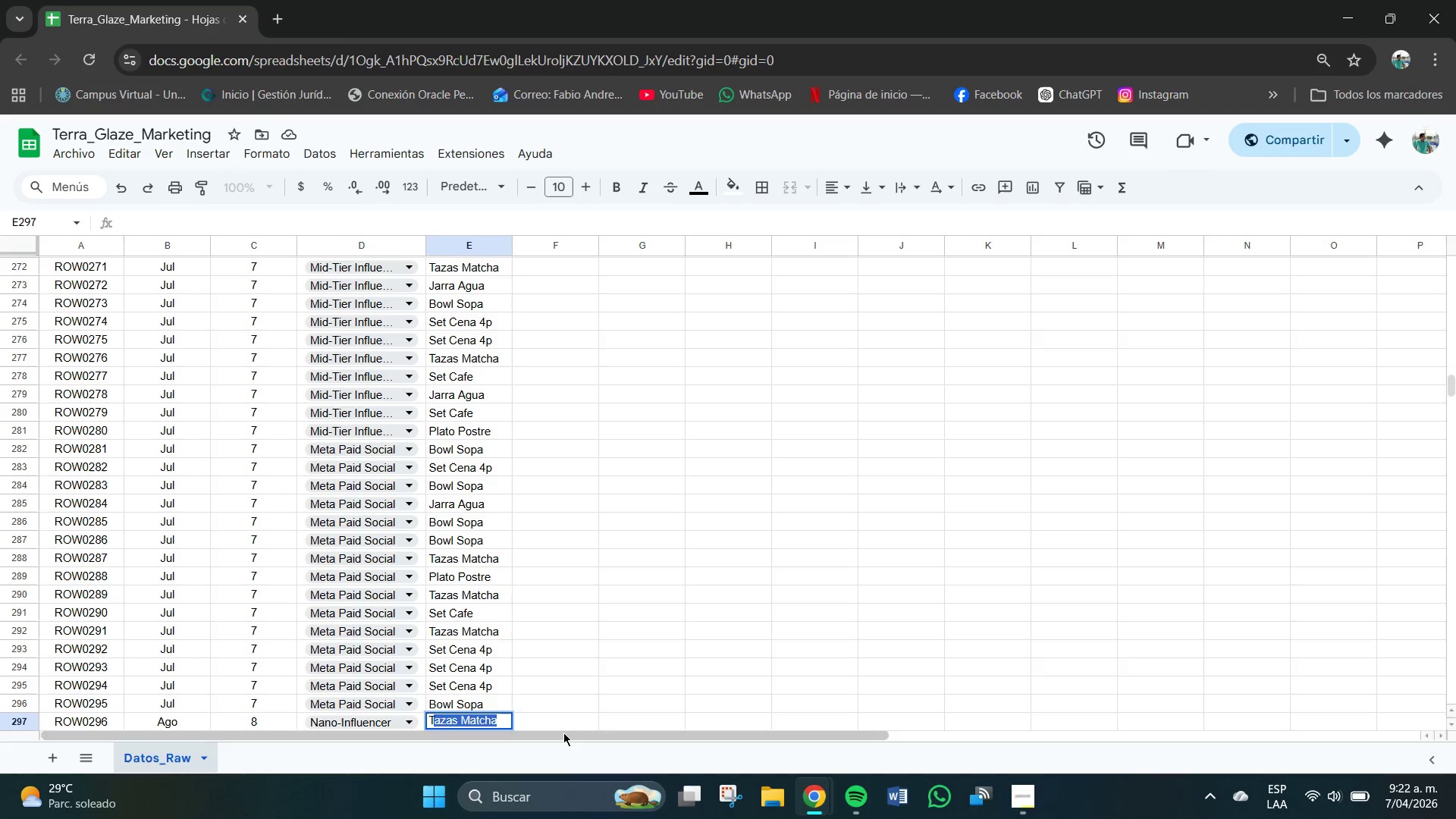 
key(T)
 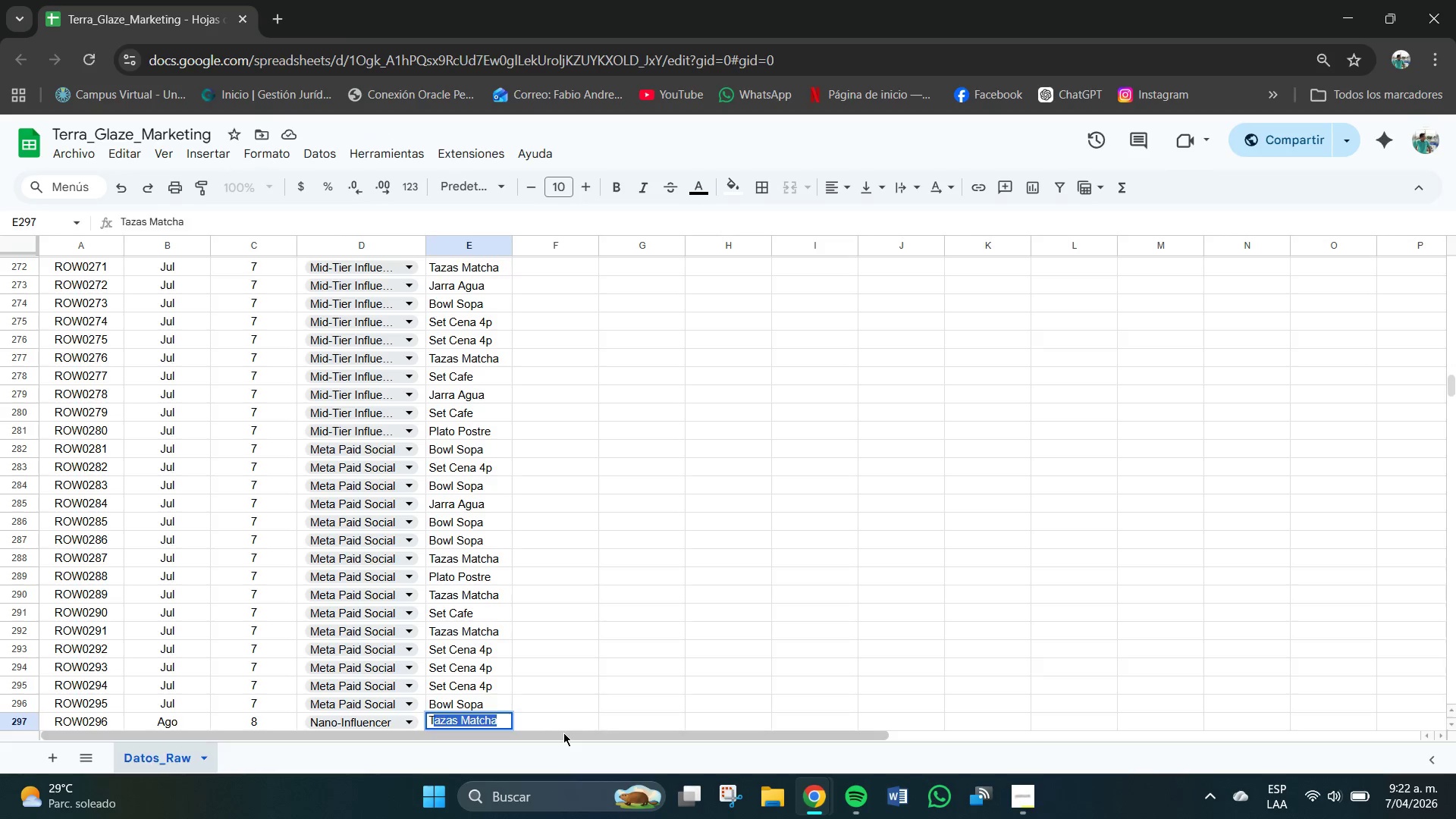 
key(CapsLock)
 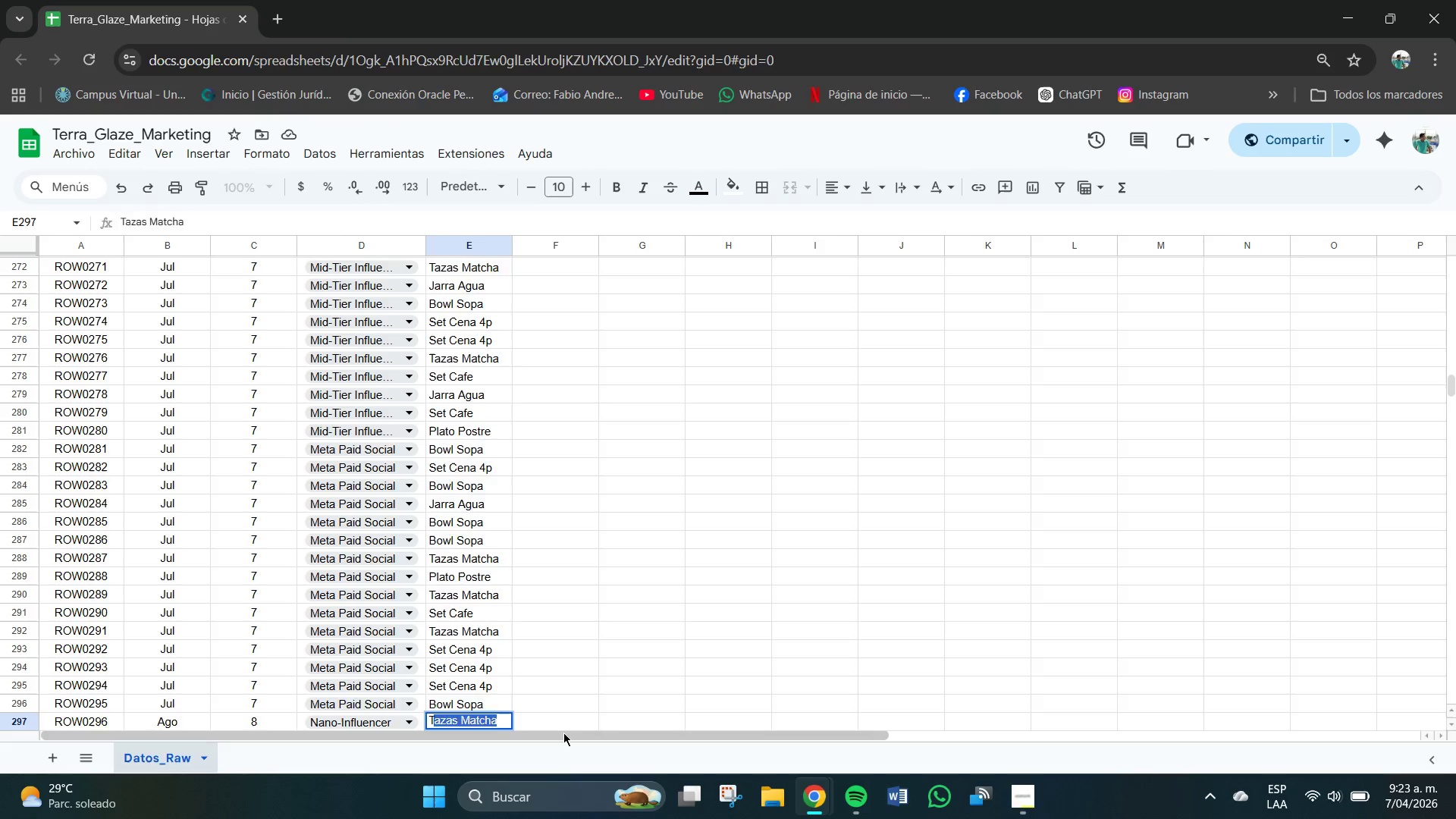 
key(Enter)
 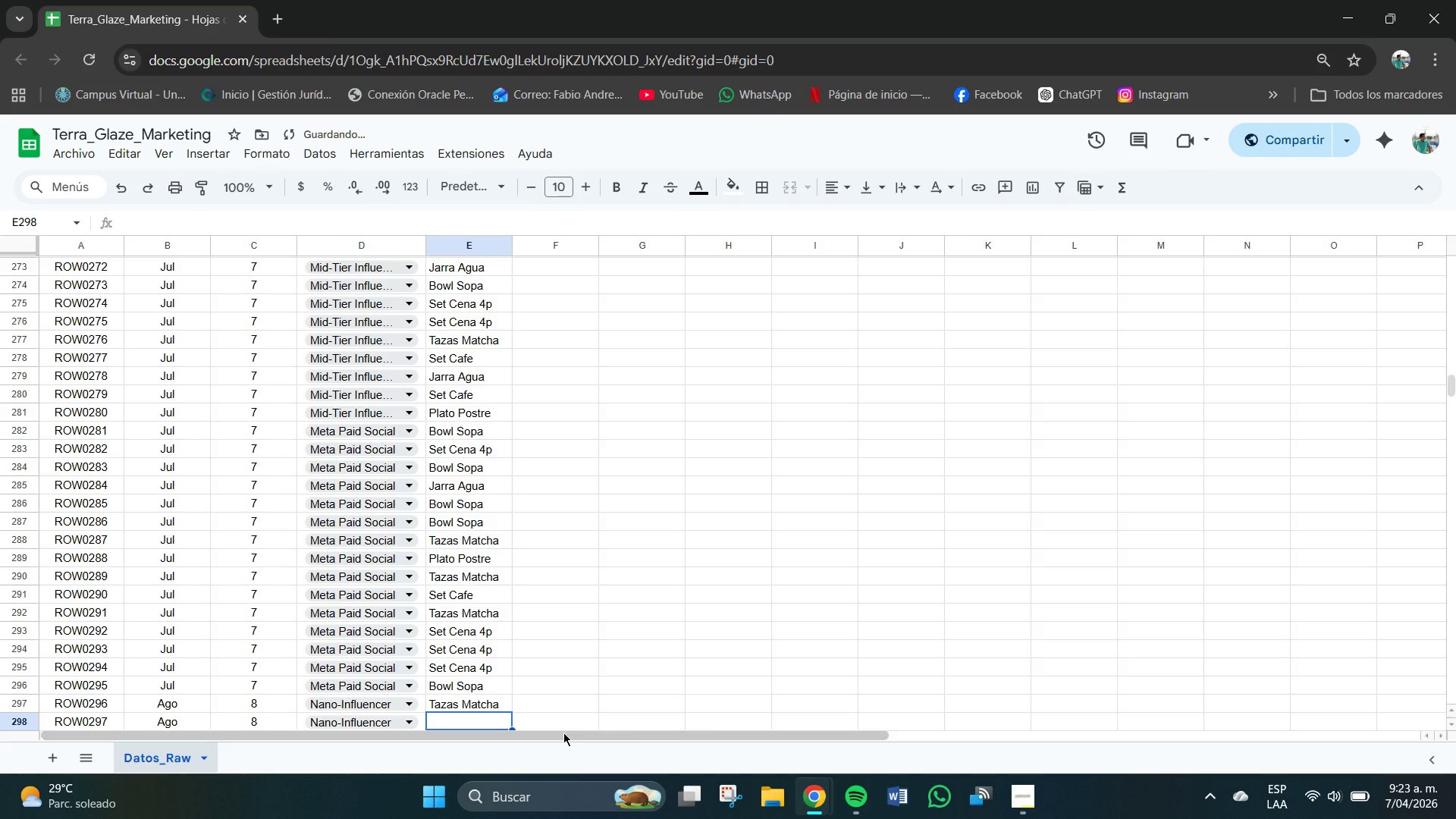 
type(Set CEN)
key(Backspace)
key(Backspace)
key(Backspace)
type(EN)
key(Backspace)
key(Backspace)
key(Backspace)
type(e)
 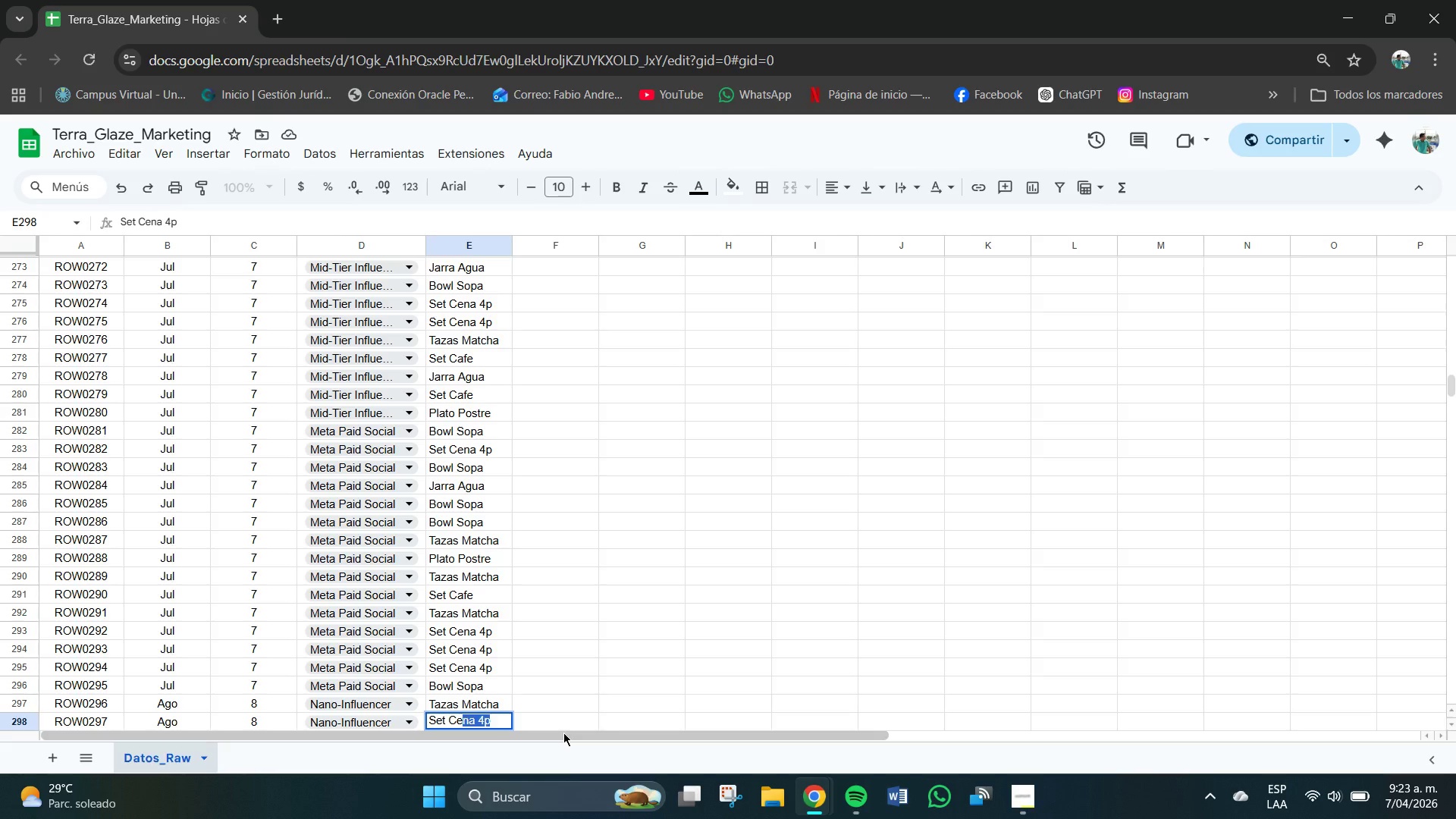 
key(Enter)
 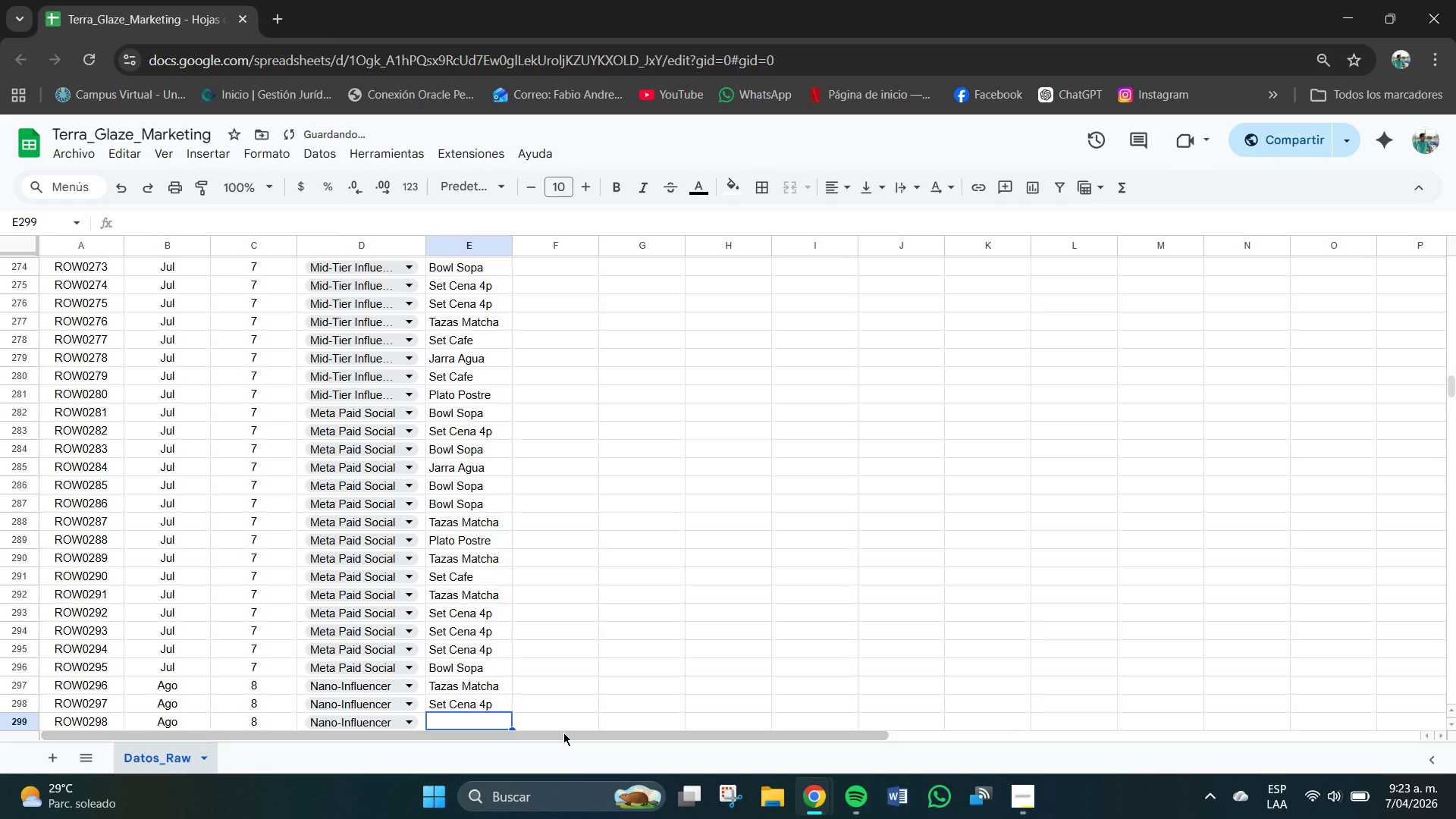 
key(CapsLock)
 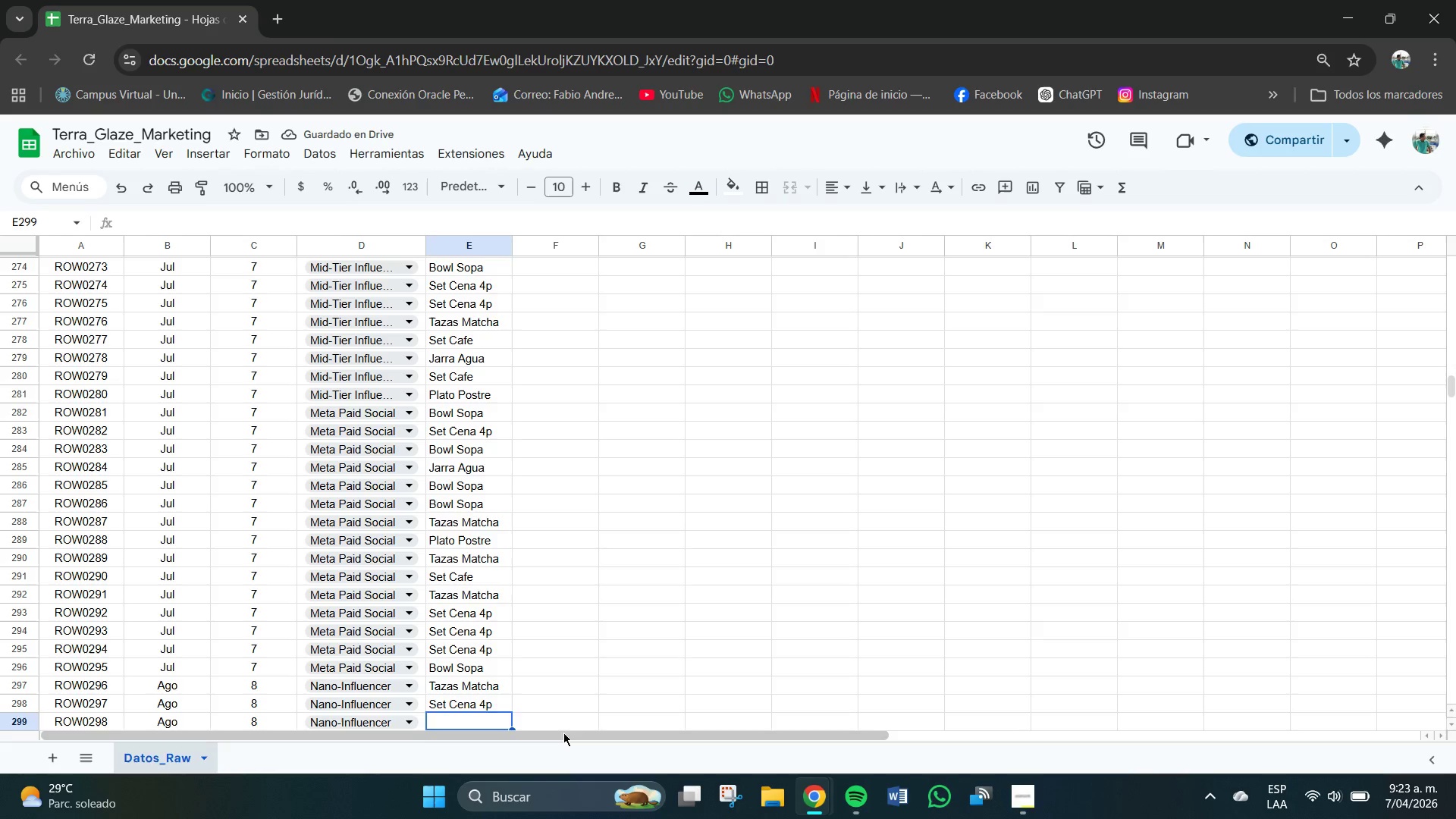 
key(T)
 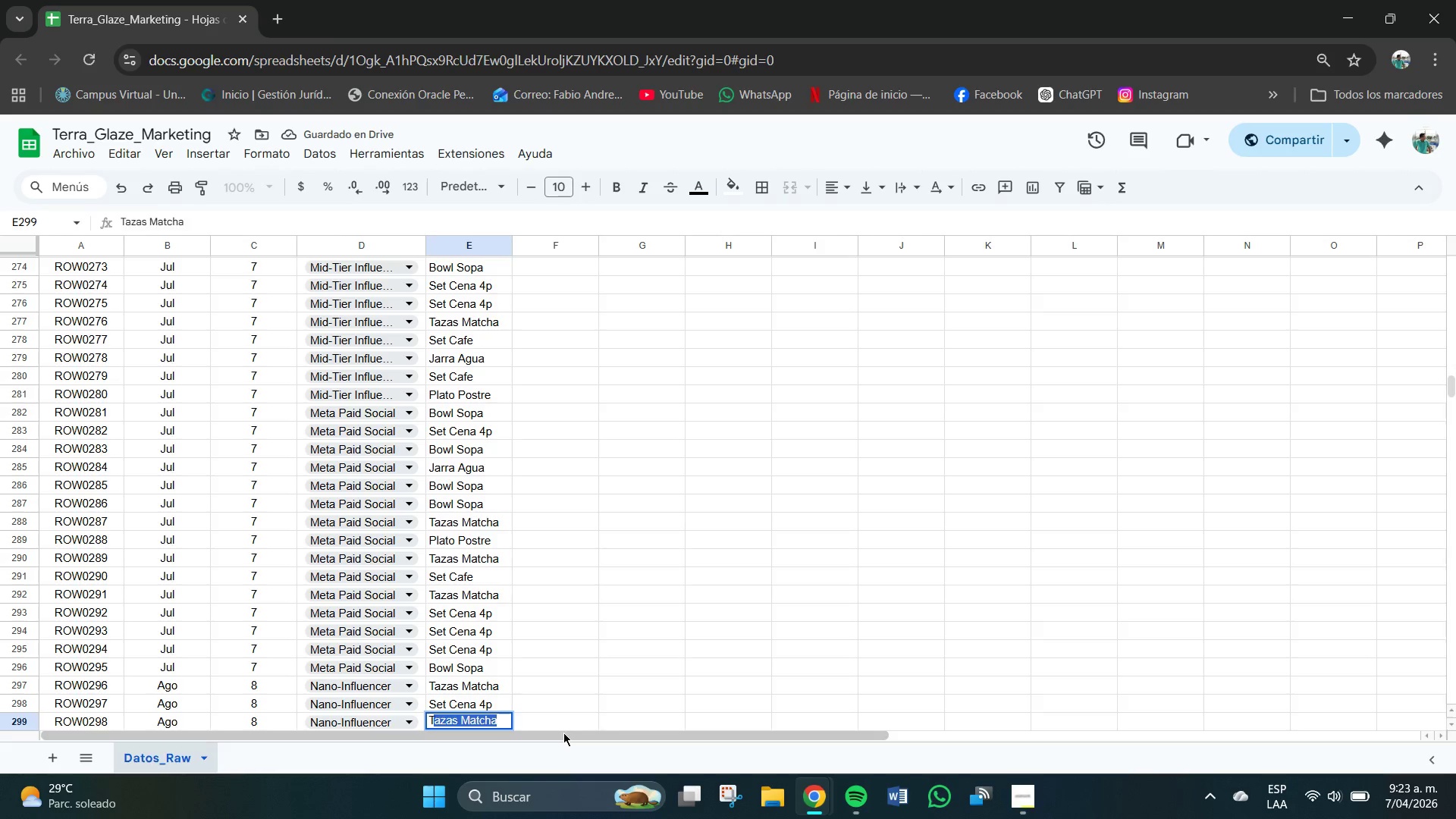 
key(CapsLock)
 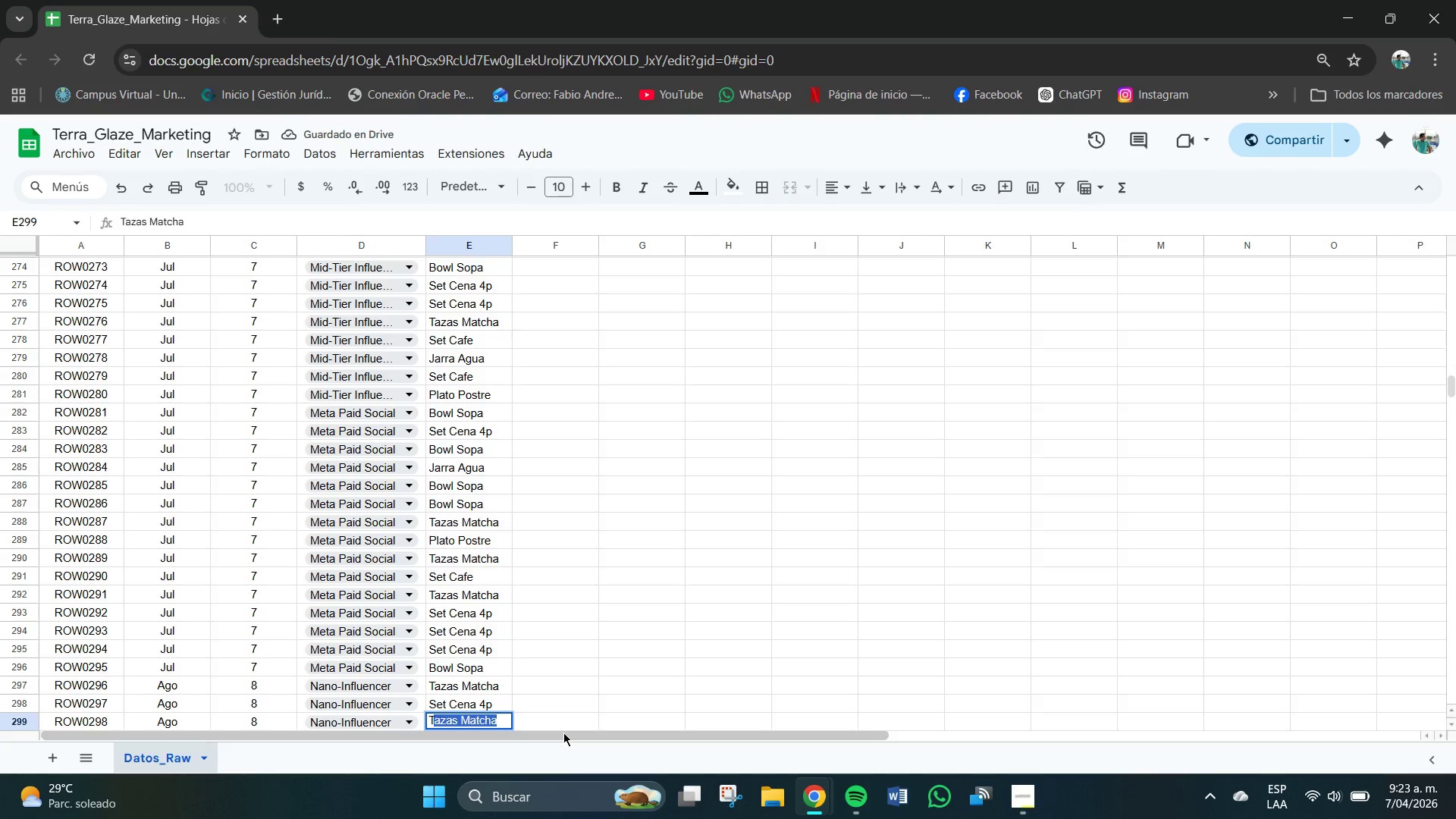 
key(Enter)
 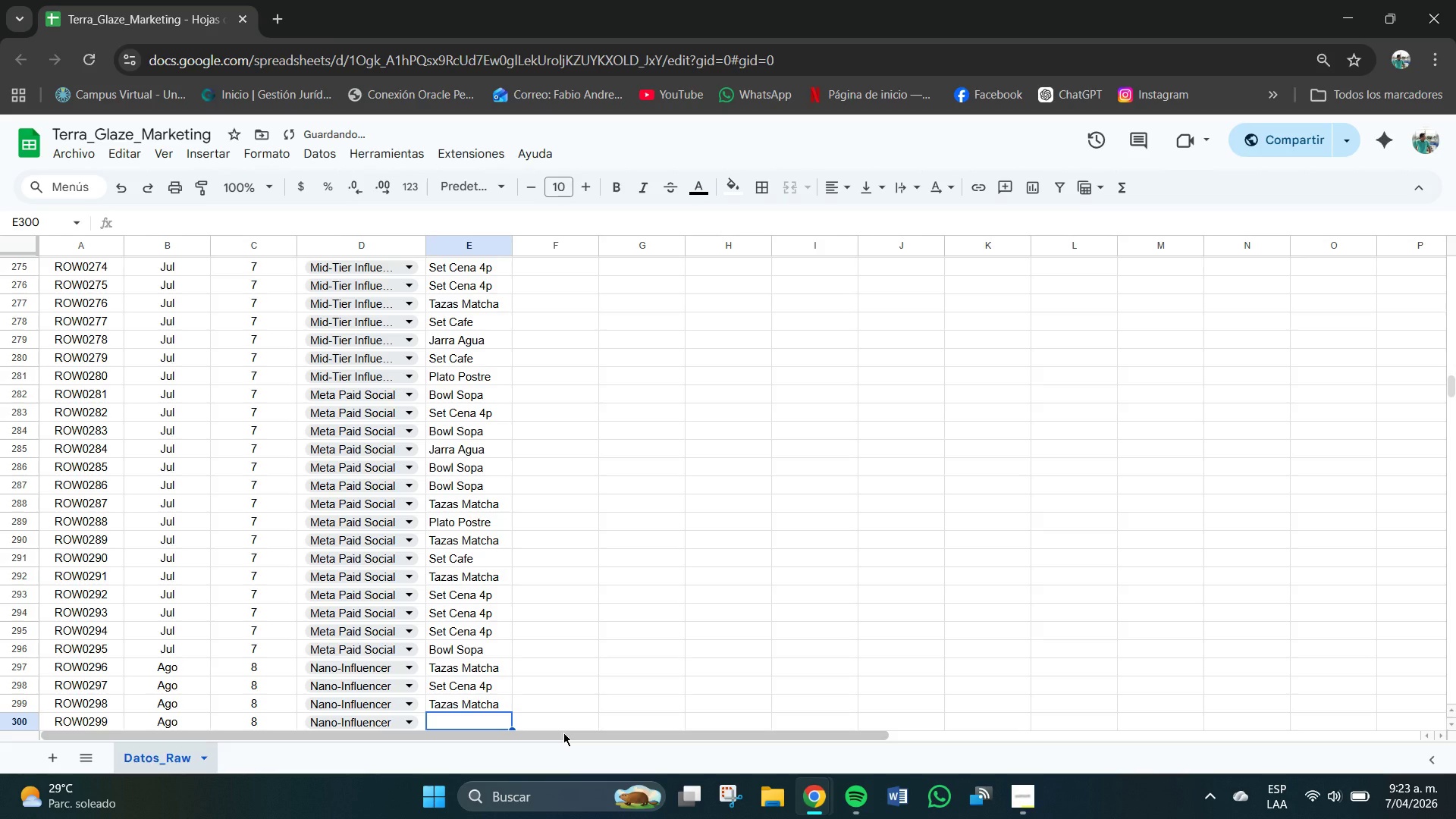 
type(Set Cfa)
key(Backspace)
key(Backspace)
type(ade)
 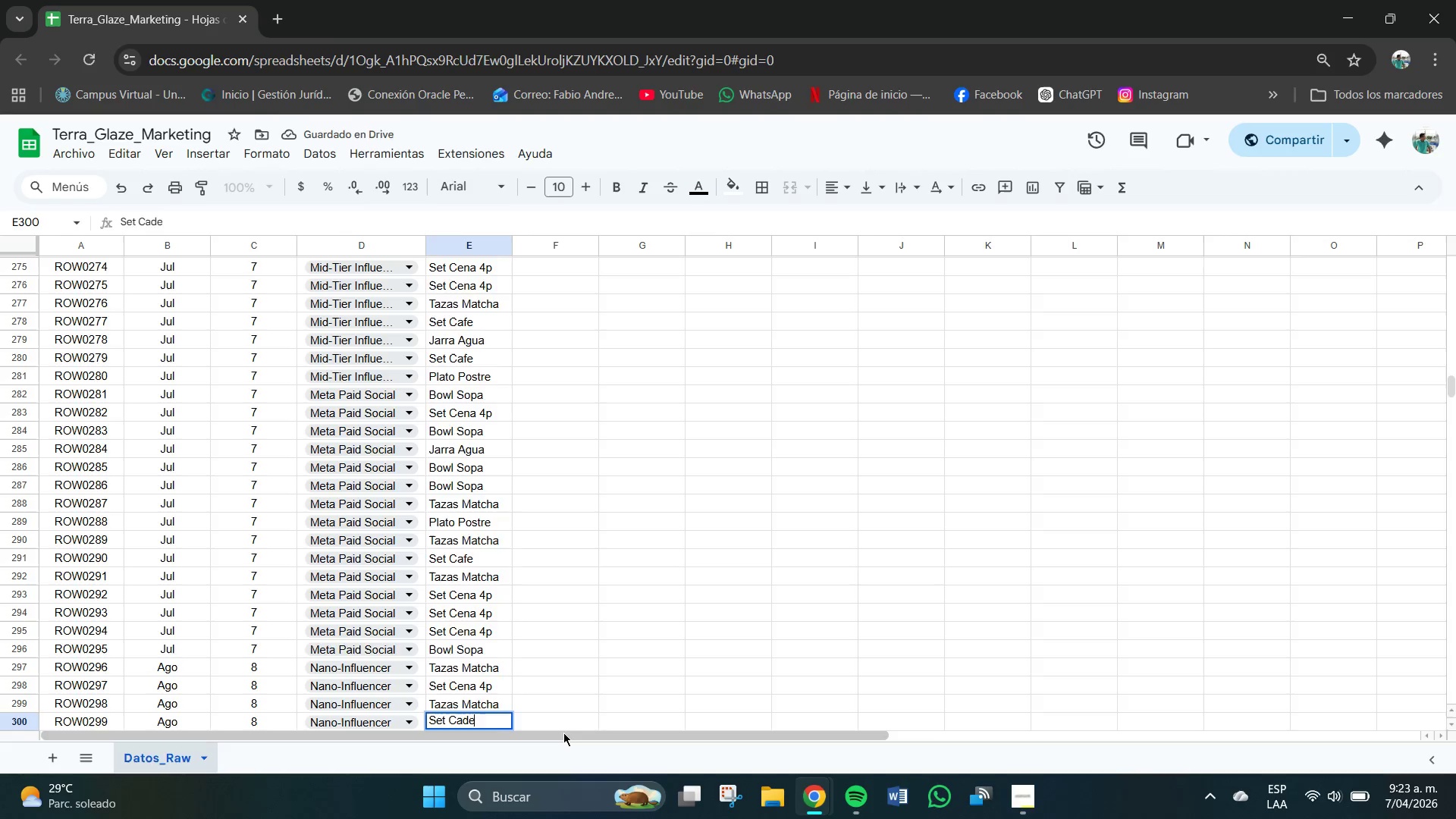 
key(Enter)
 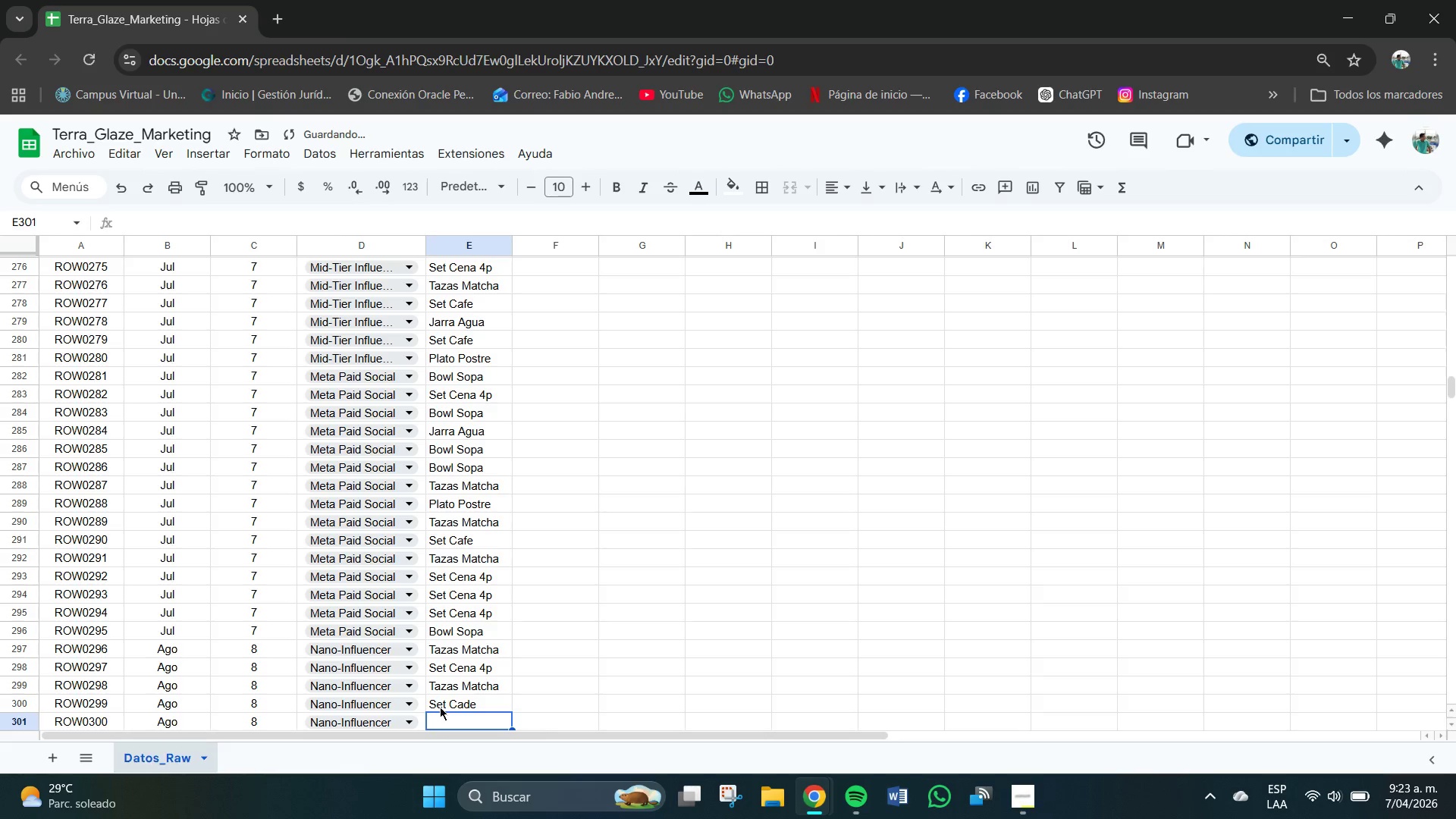 
double_click([469, 704])
 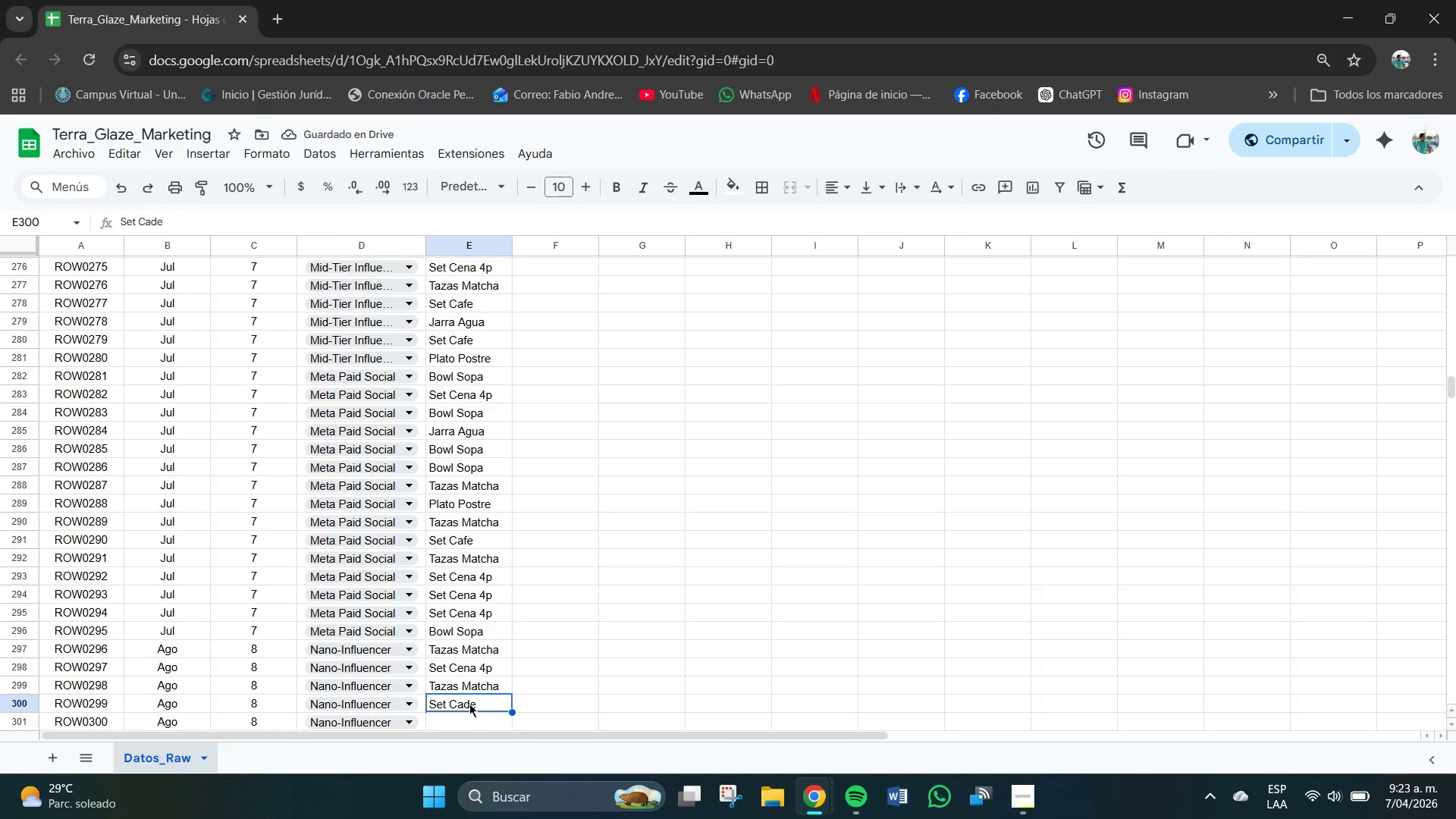 
triple_click([469, 704])
 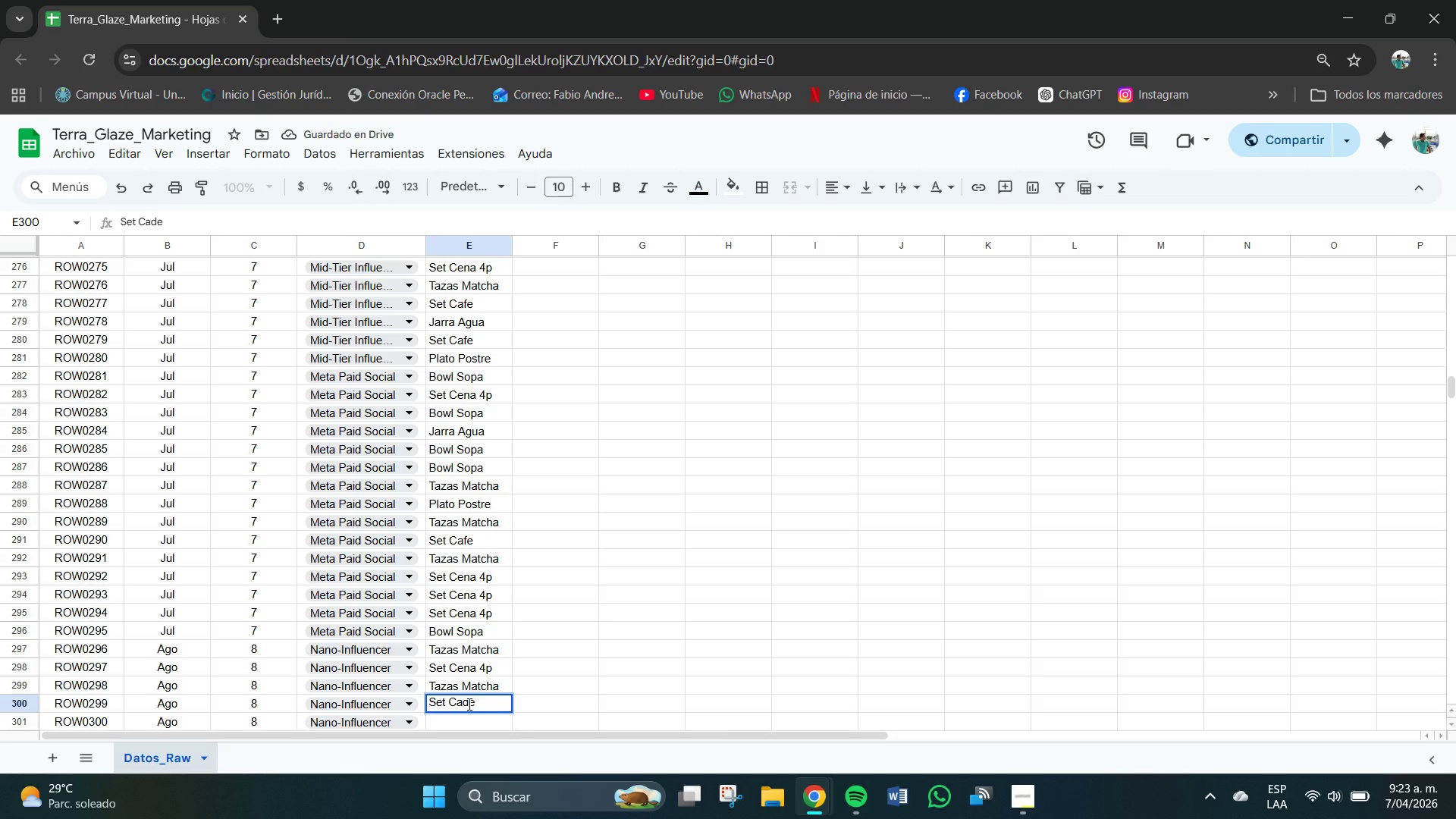 
key(Backspace)
key(Backspace)
type(fe)
 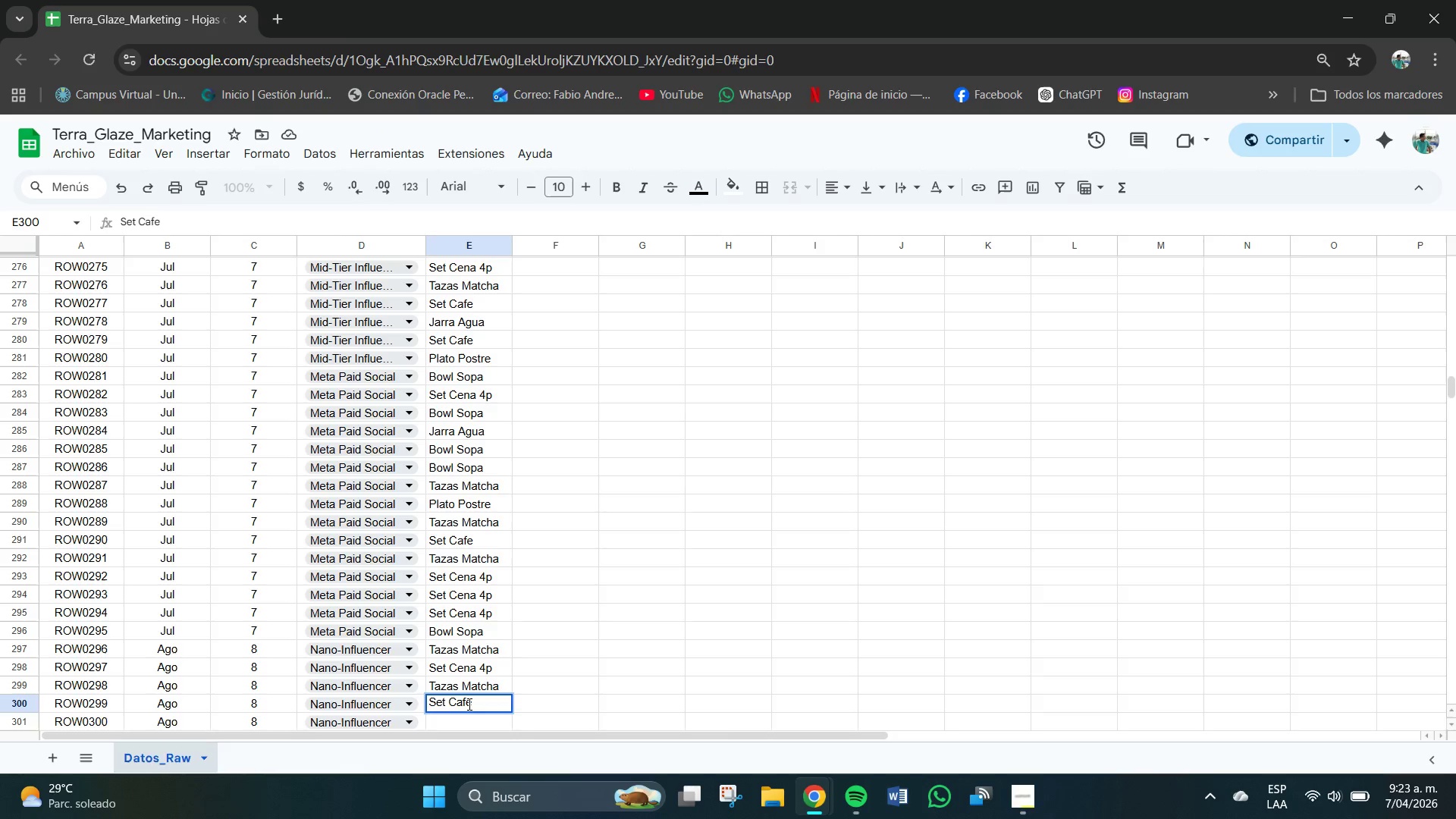 
key(Enter)
 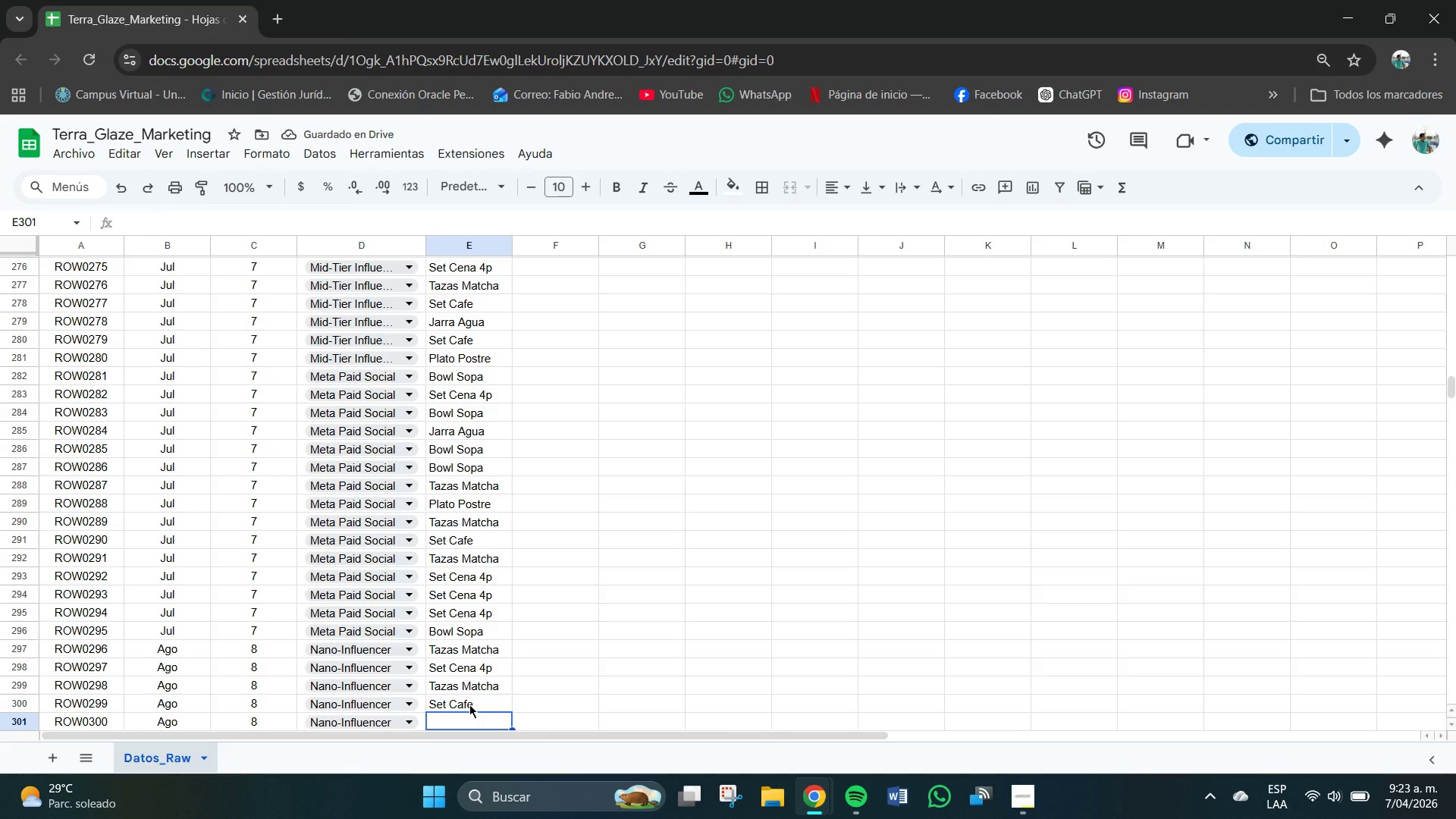 
type(JA)
key(Backspace)
type(arra Agua )
 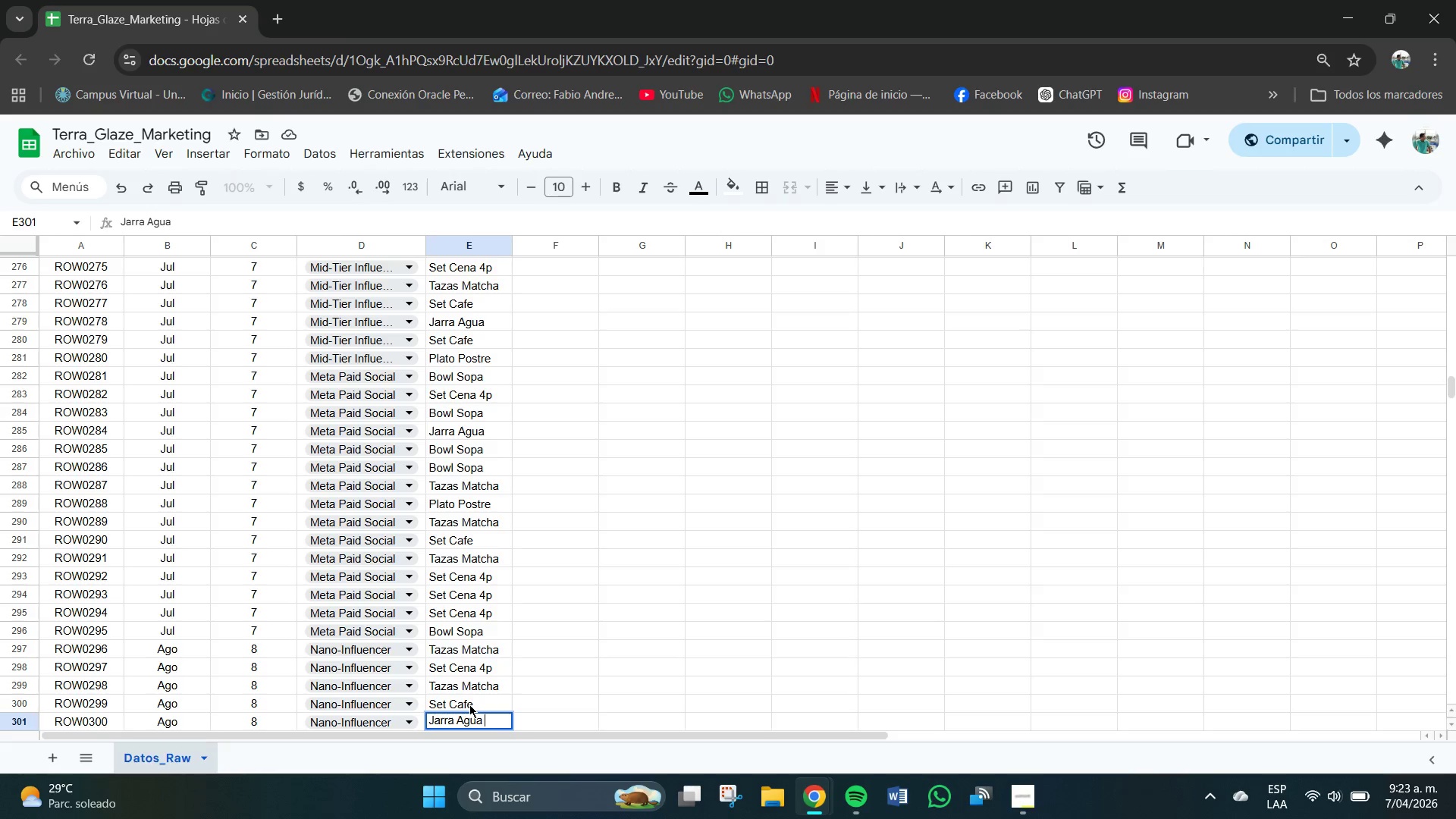 
key(Enter)
 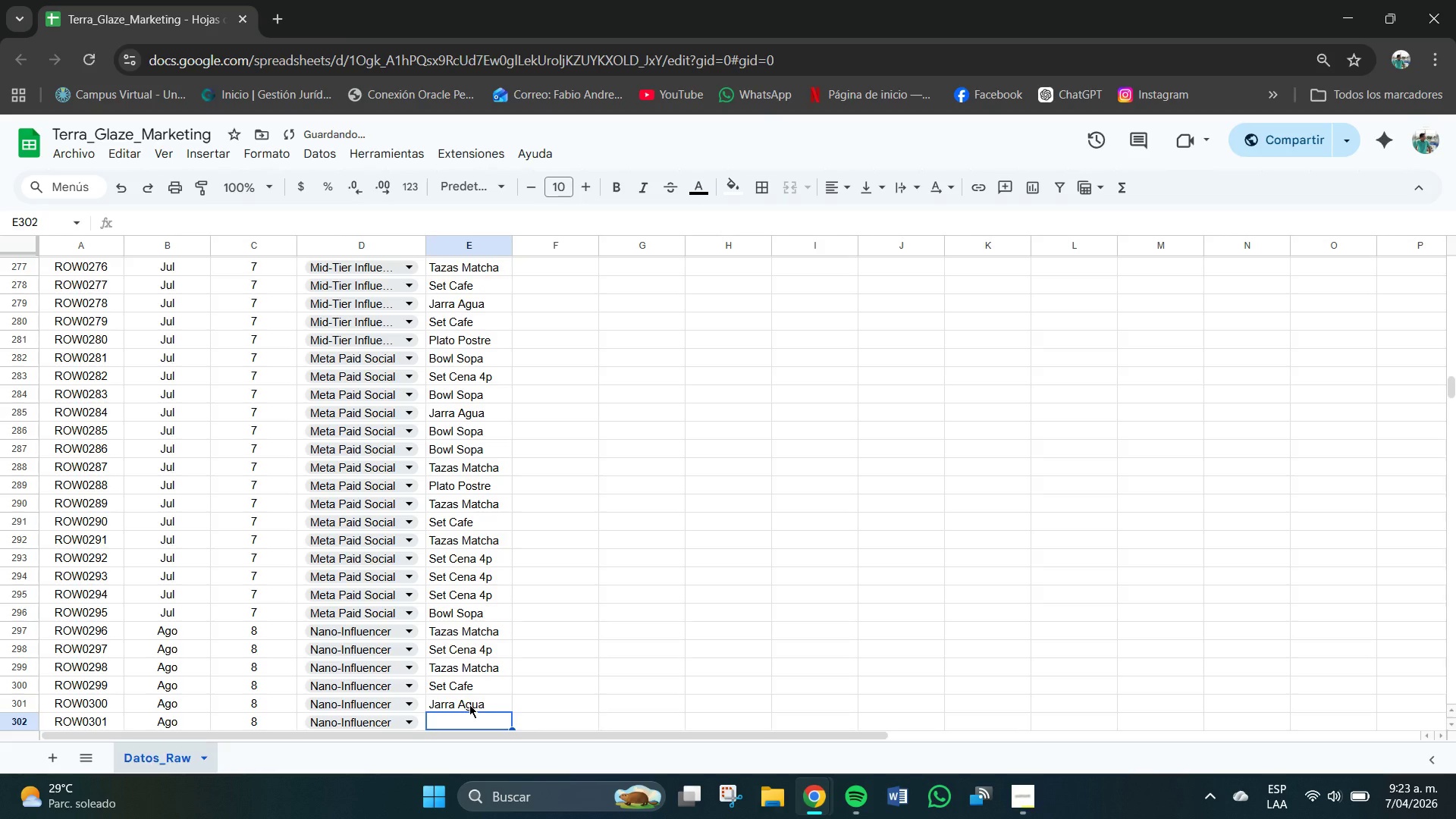 
key(CapsLock)
 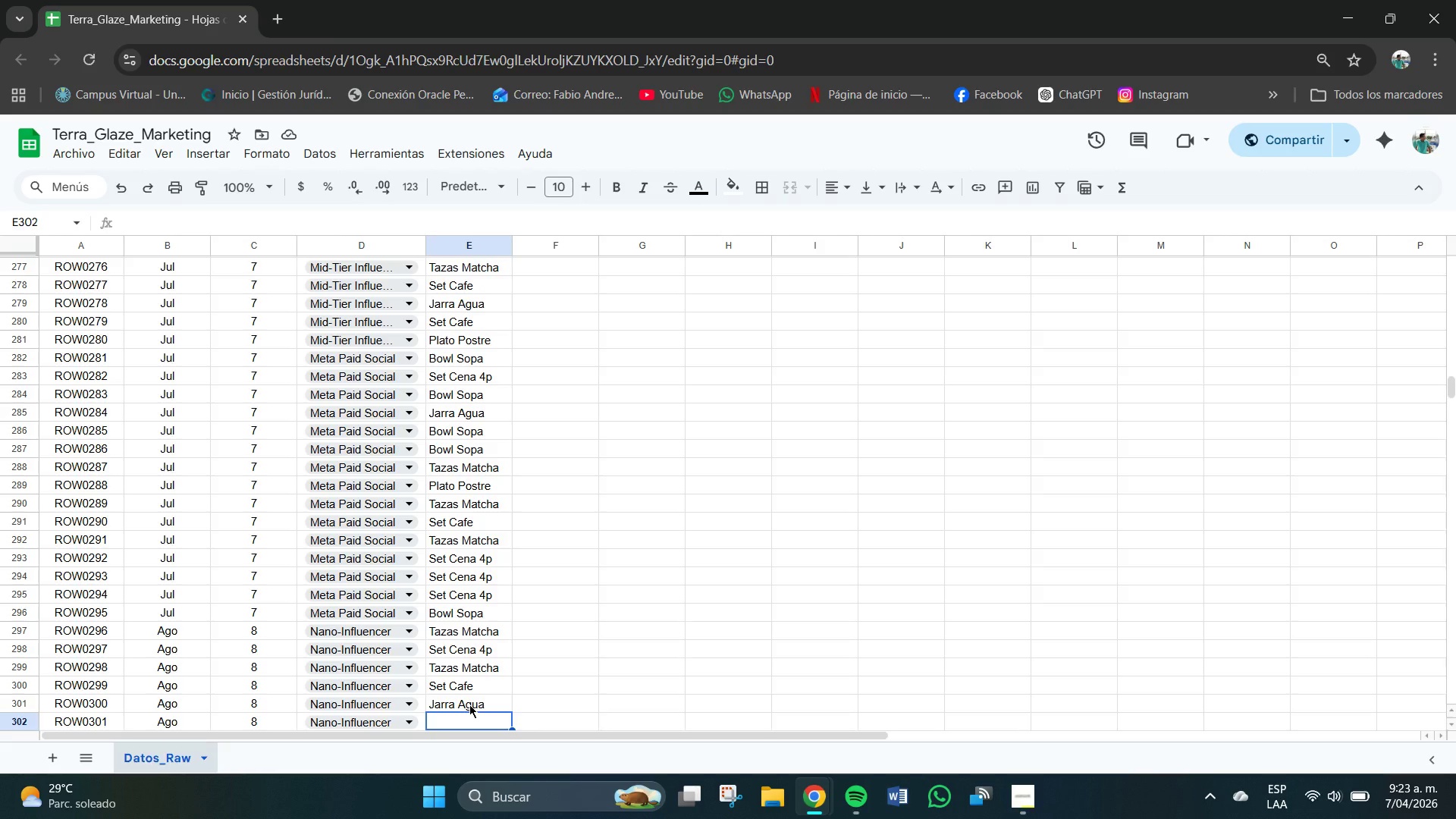 
key(Backspace)
 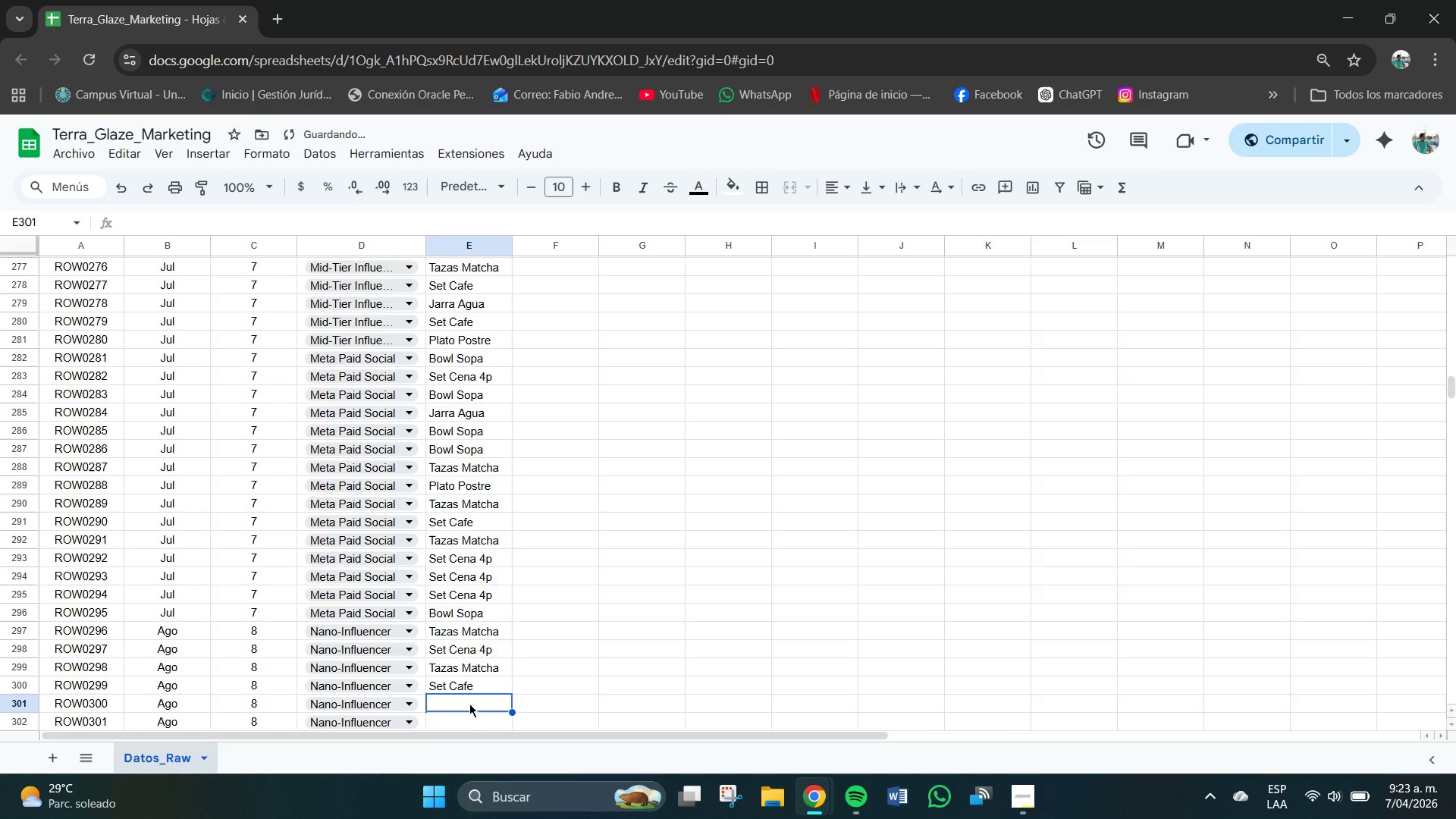 
key(CapsLock)
 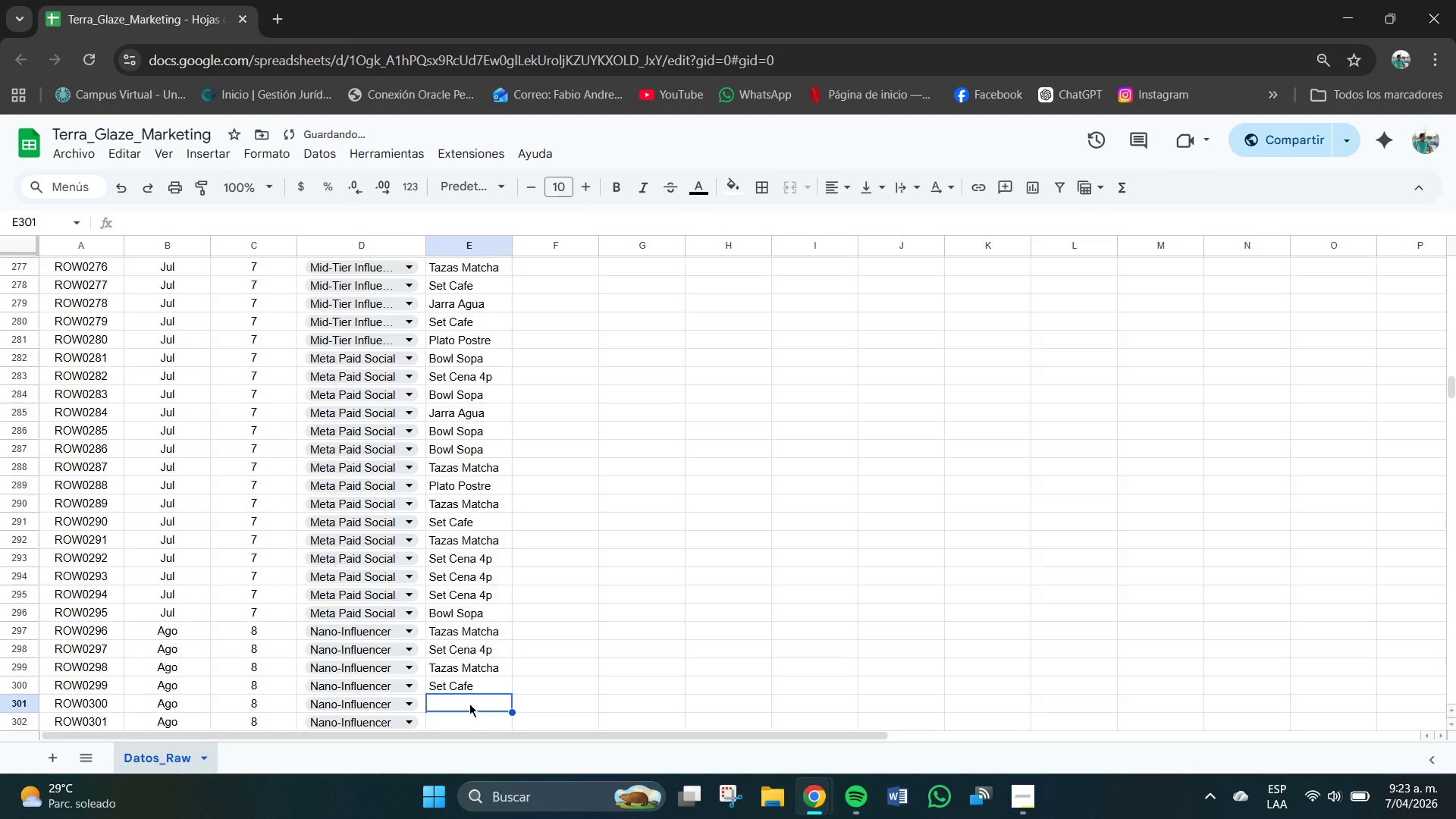 
key(P)
 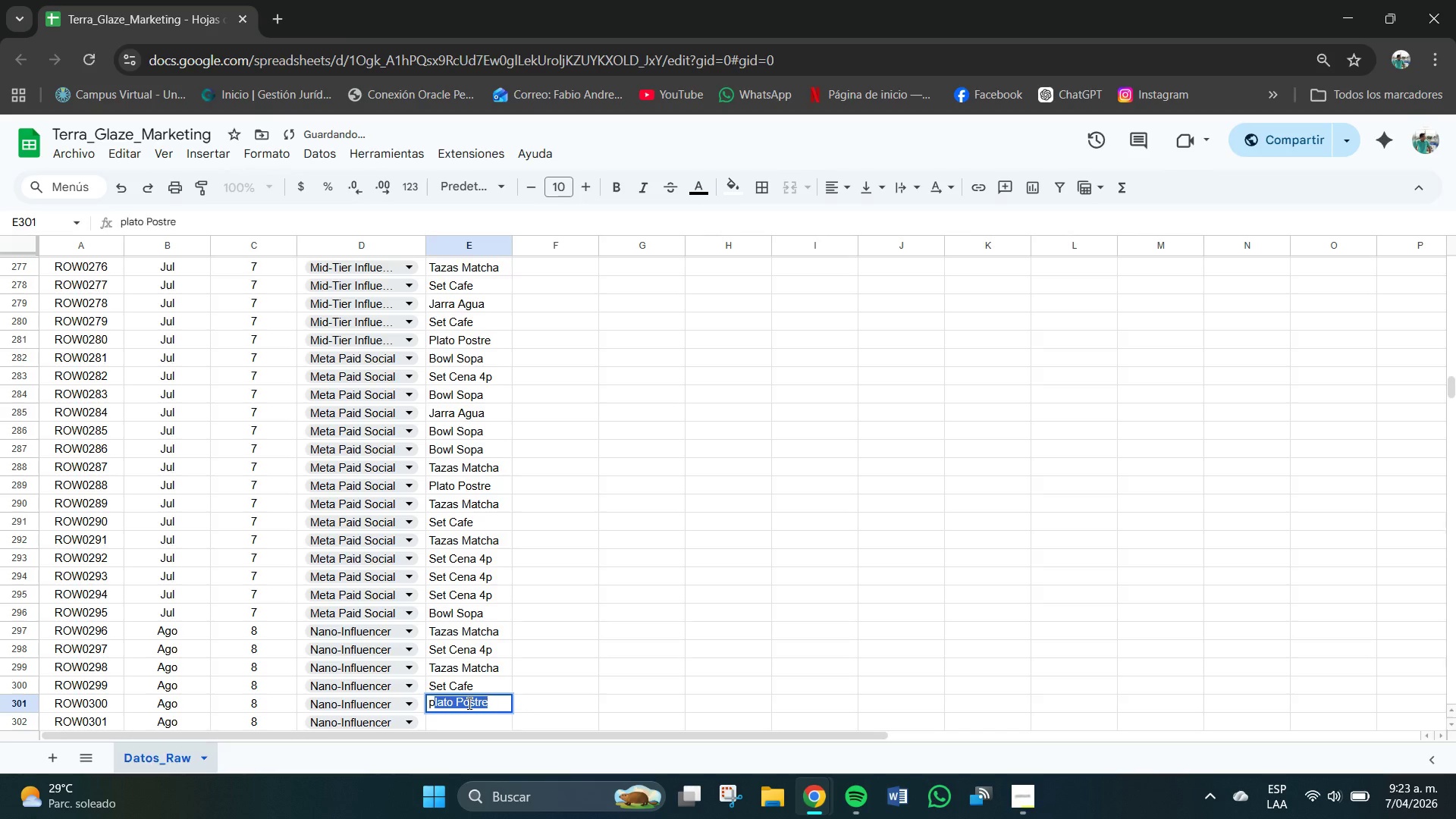 
key(CapsLock)
 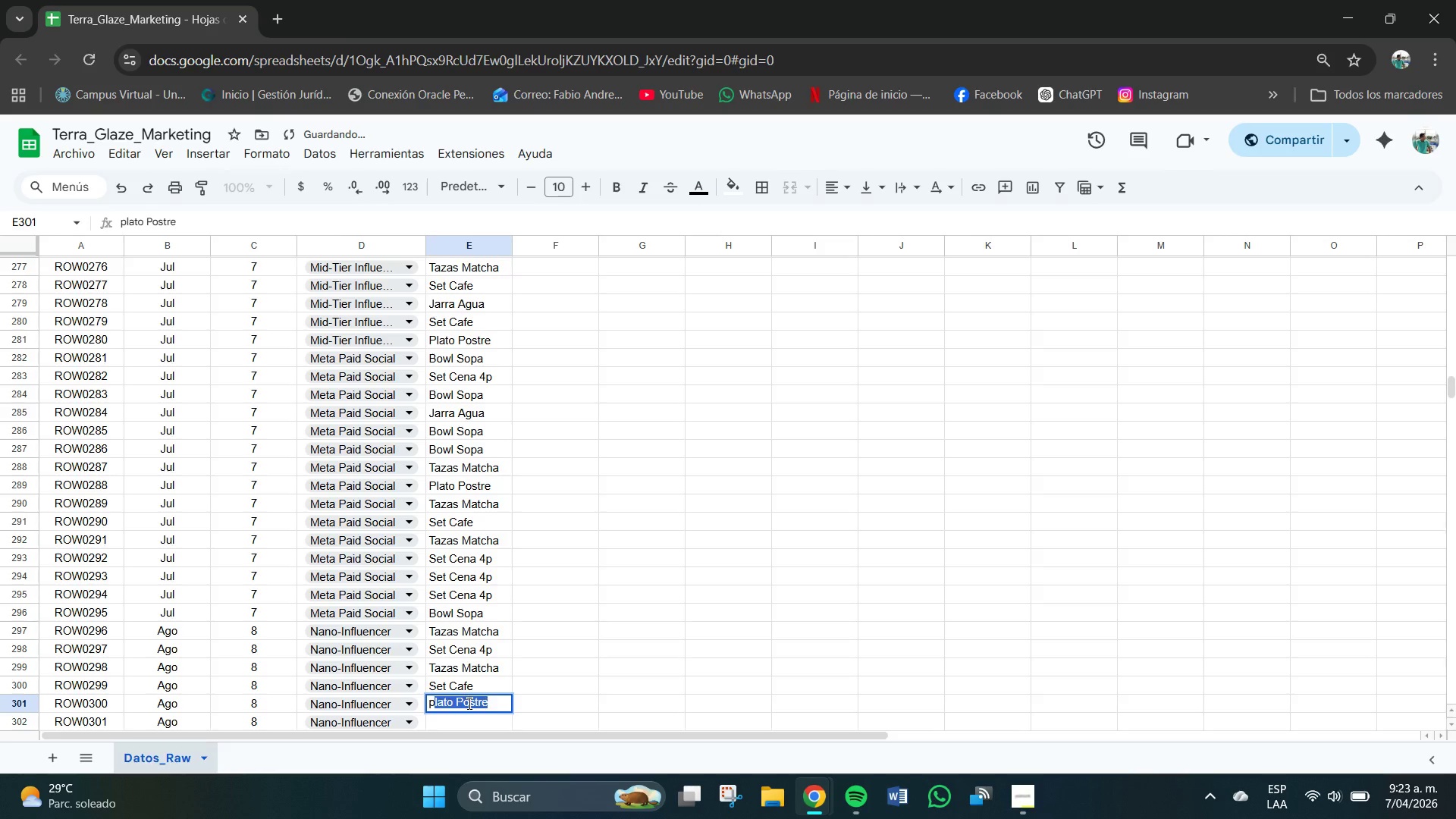 
key(Backspace)
 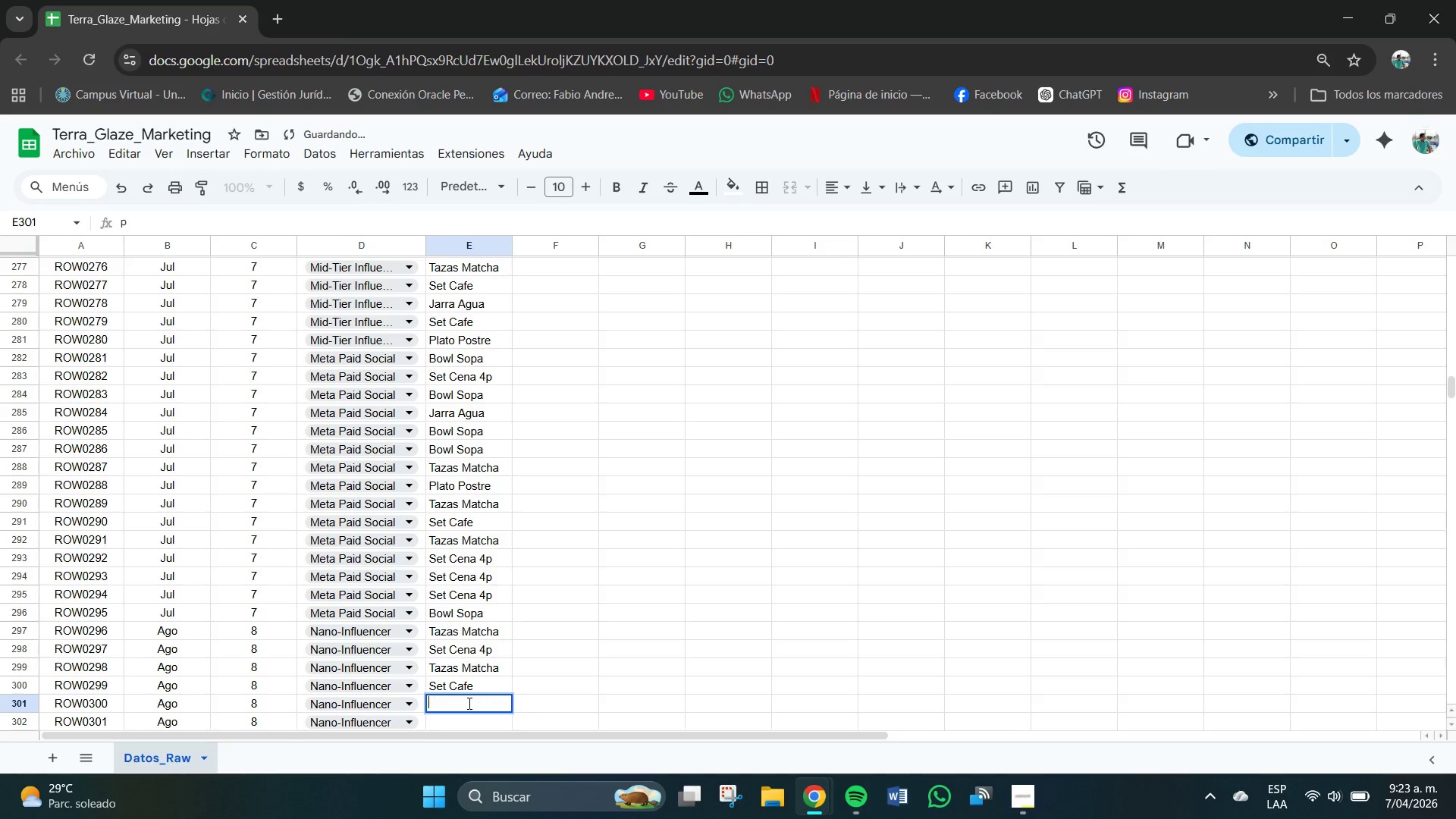 
key(Backspace)
 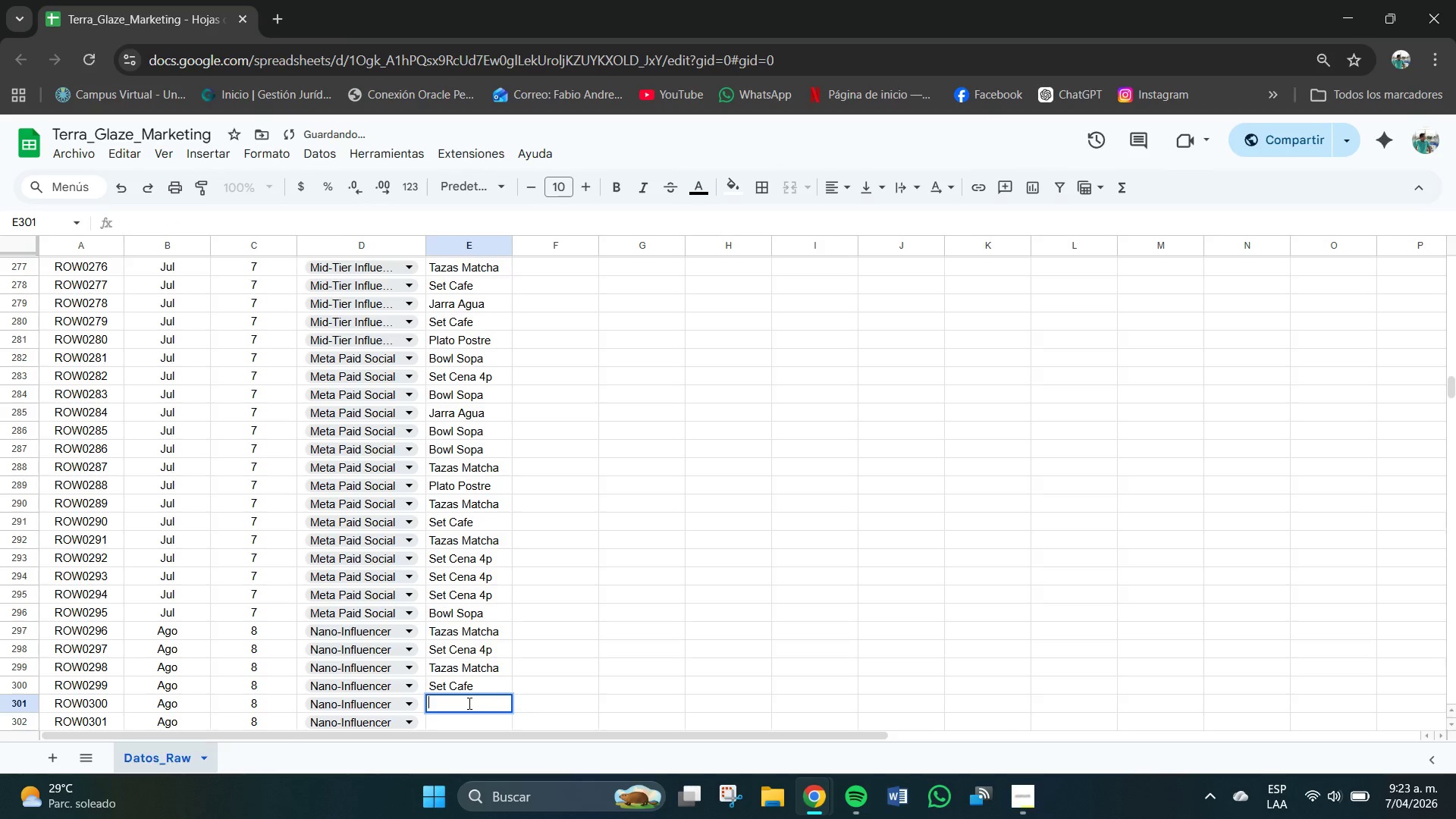 
key(CapsLock)
 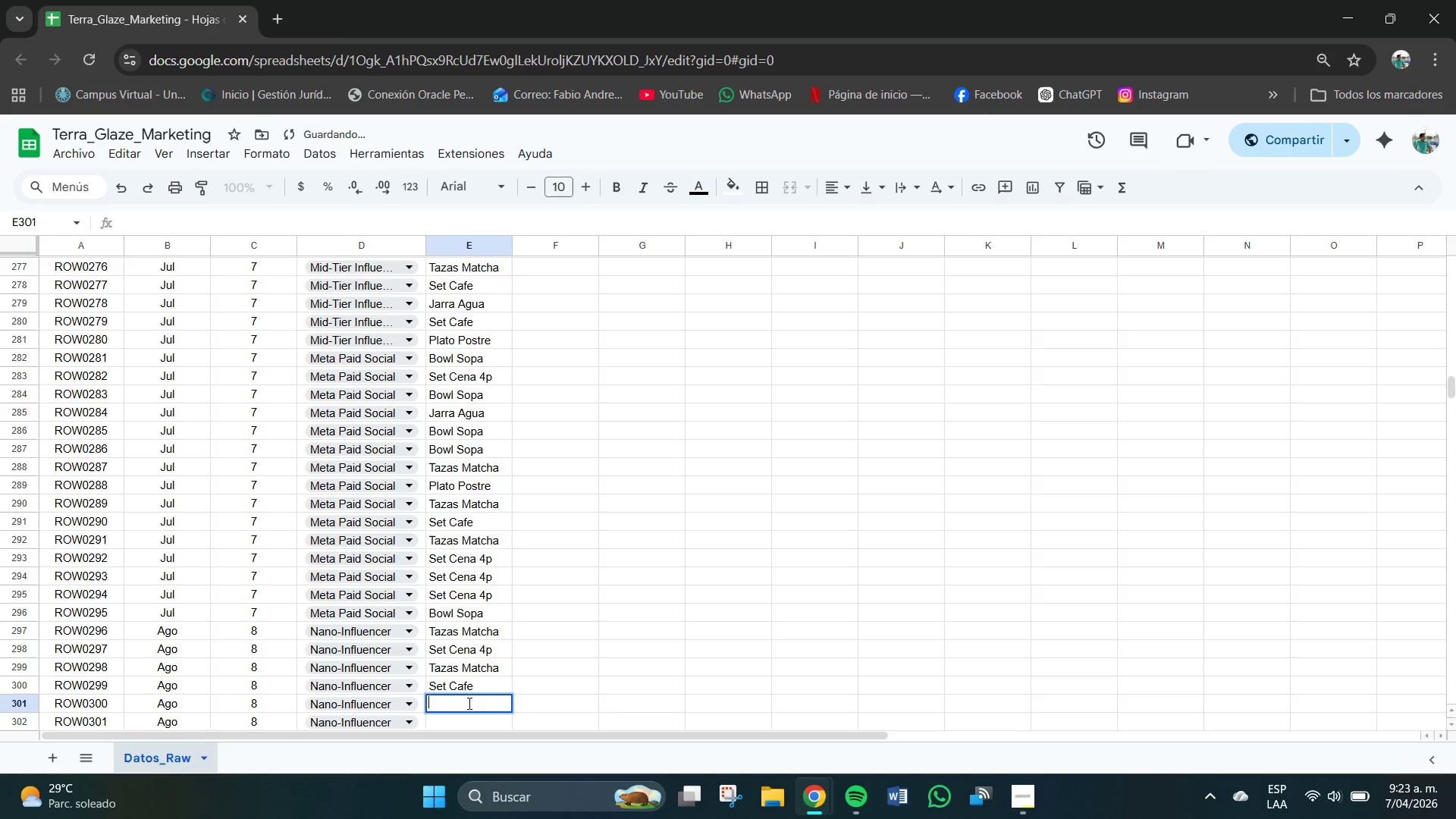 
key(CapsLock)
 